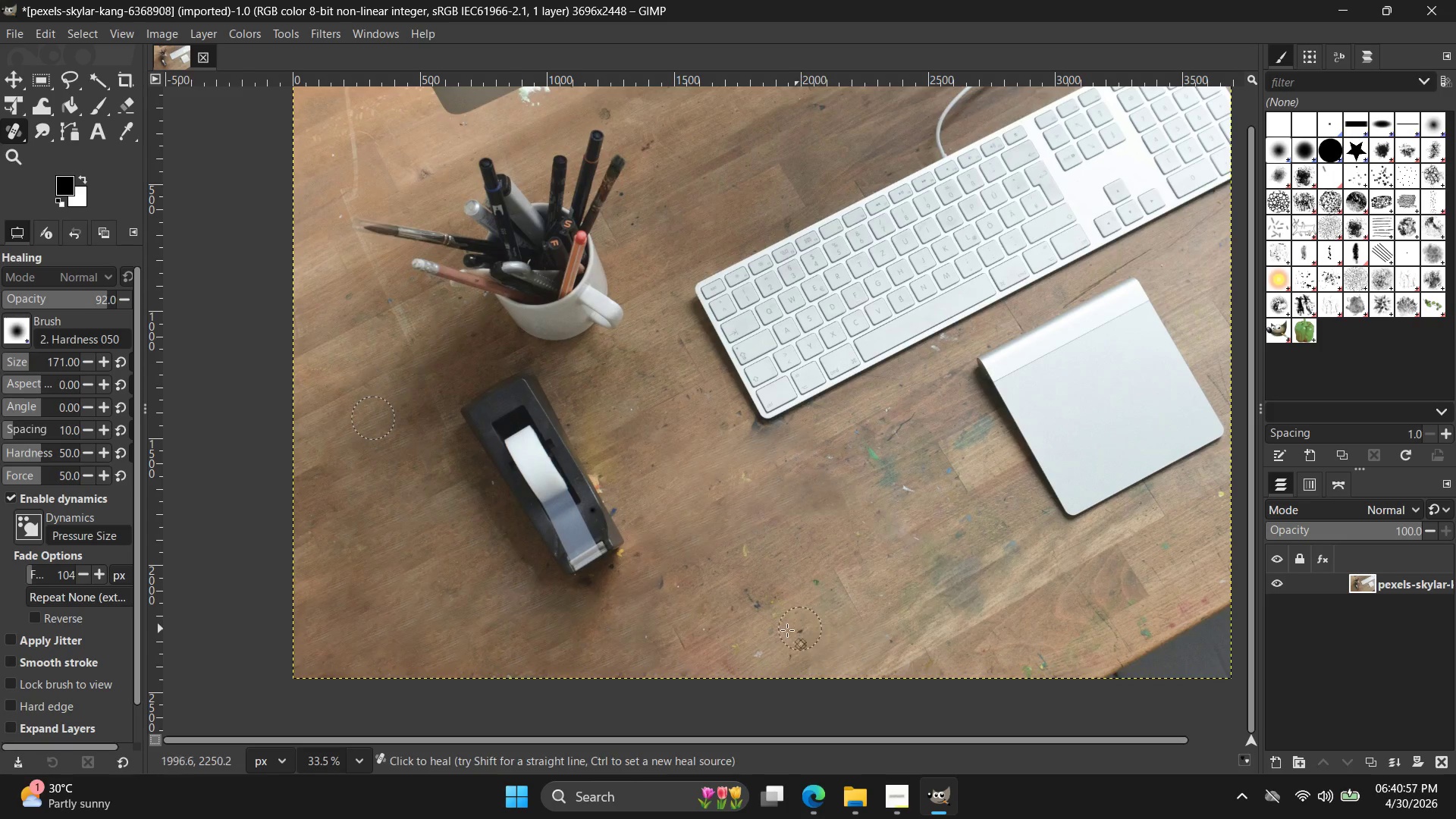 
left_click_drag(start_coordinate=[783, 632], to_coordinate=[749, 657])
 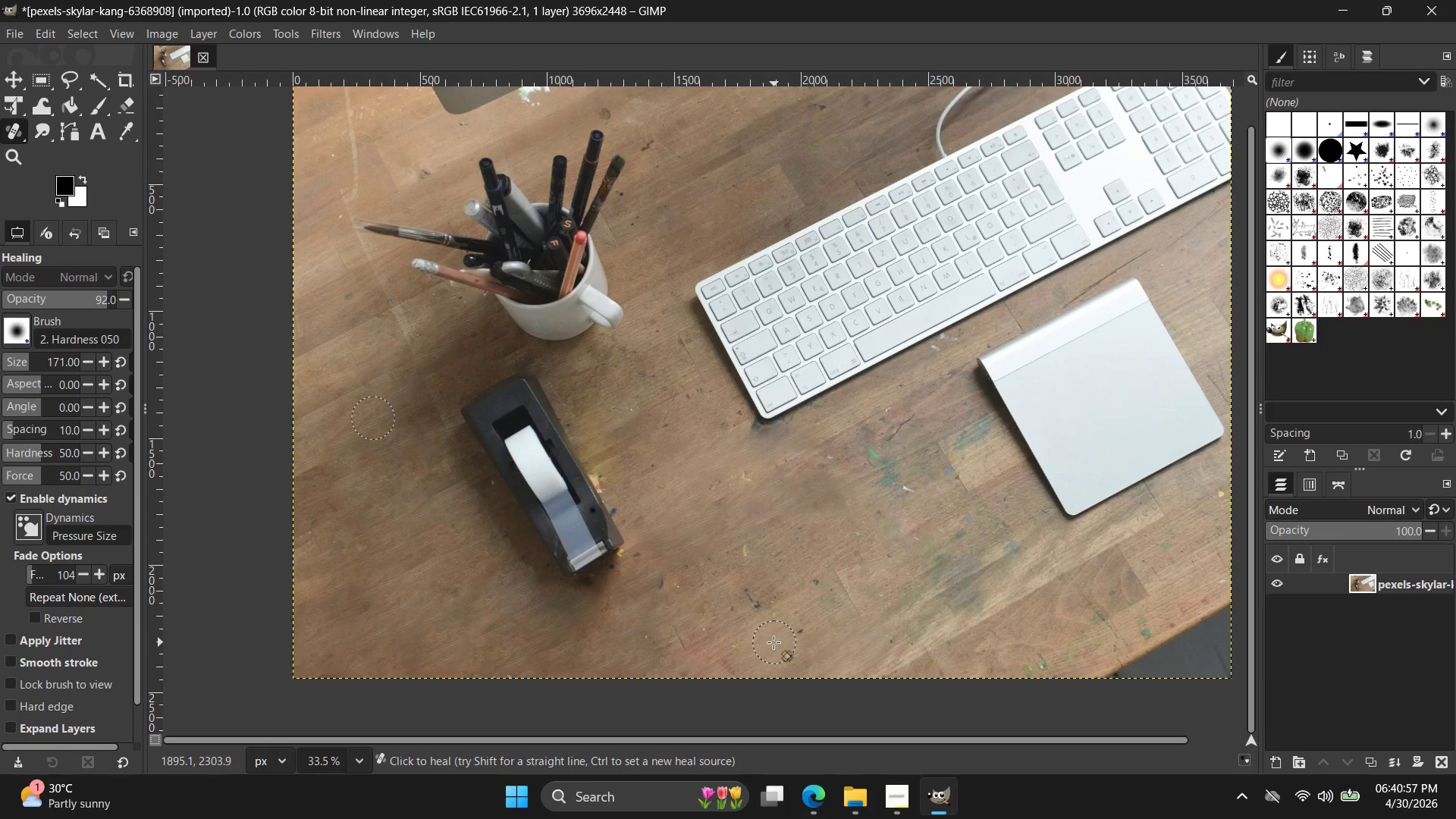 
left_click_drag(start_coordinate=[753, 653], to_coordinate=[701, 678])
 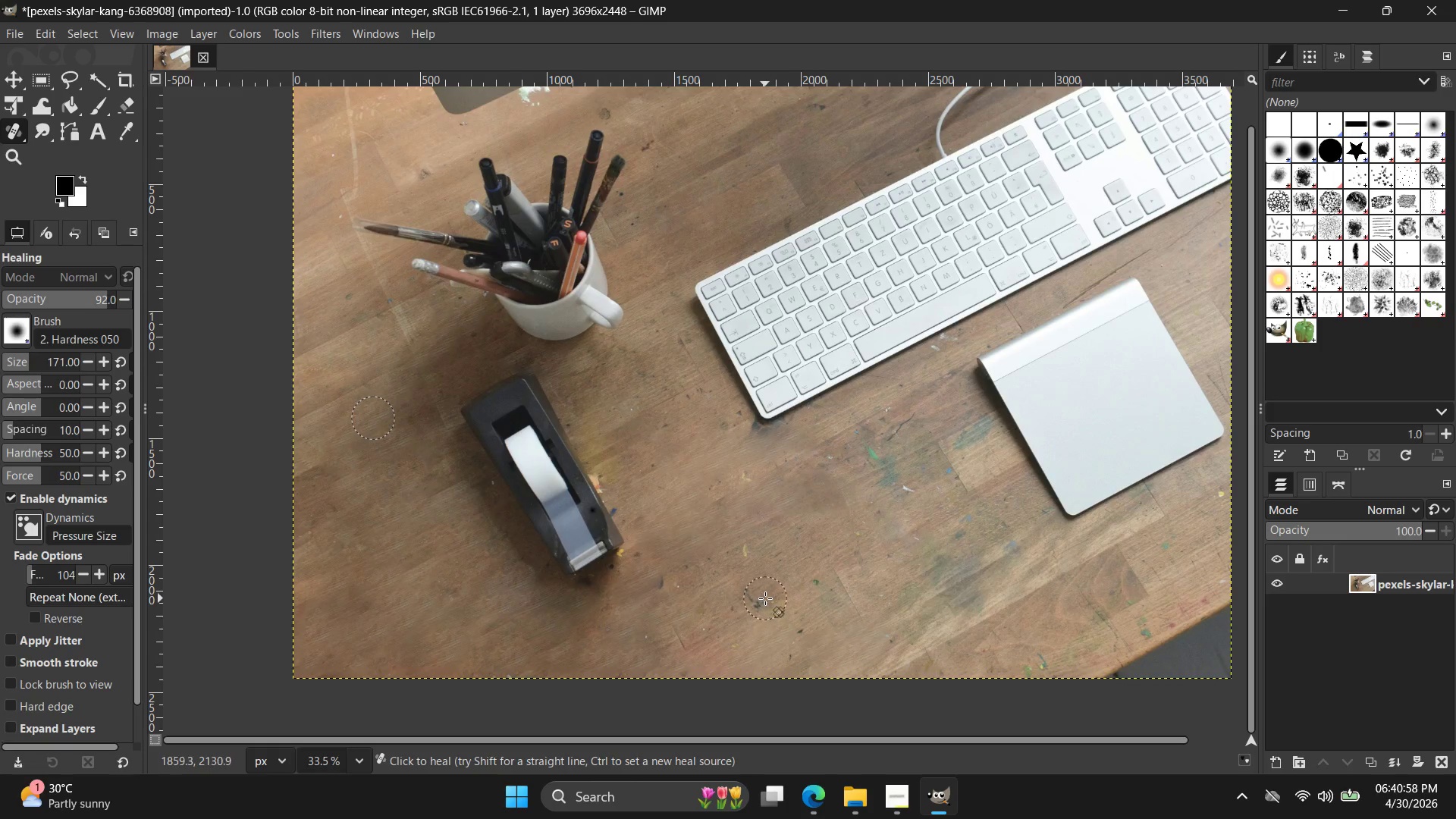 
left_click_drag(start_coordinate=[761, 599], to_coordinate=[730, 611])
 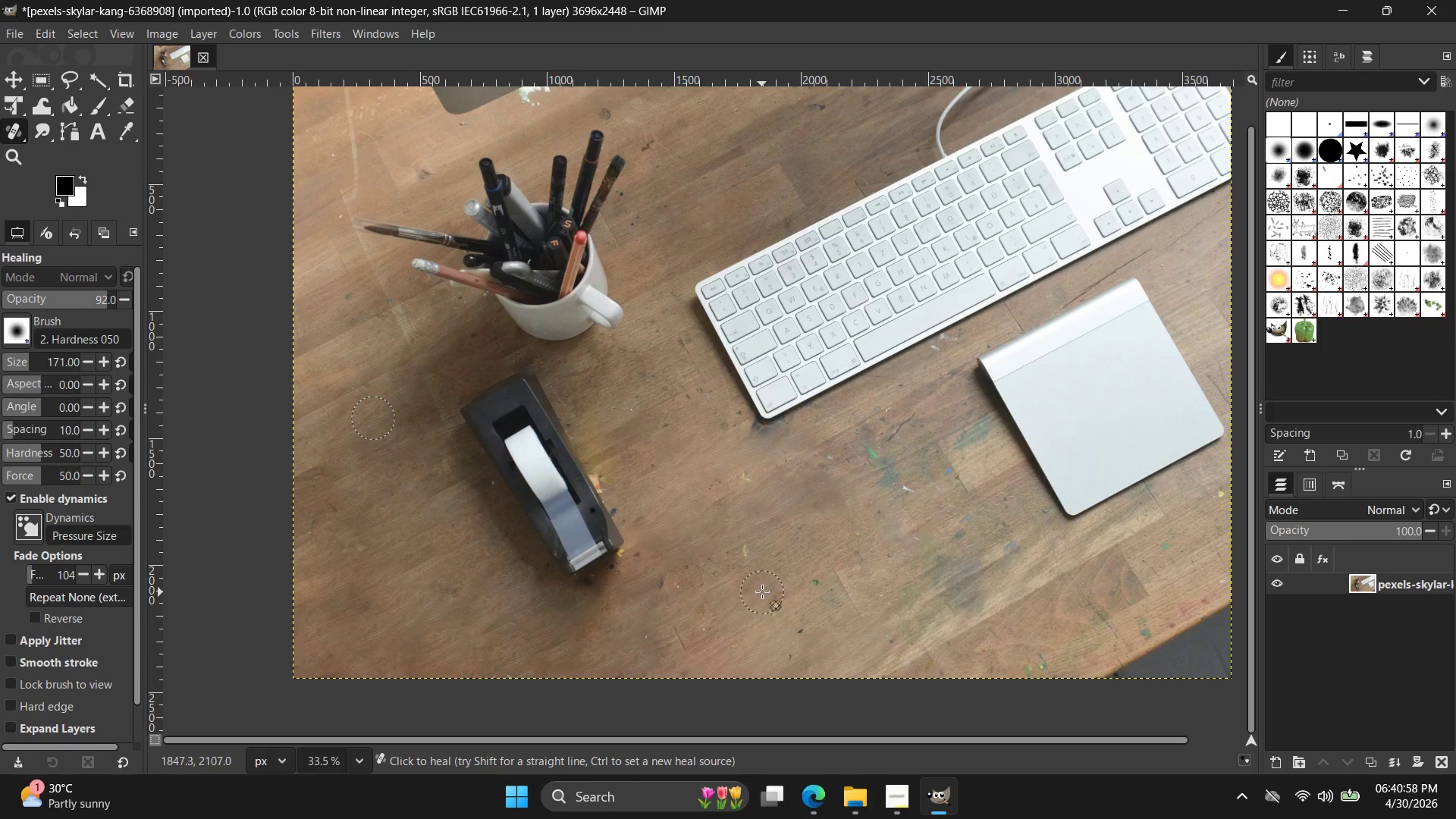 
left_click_drag(start_coordinate=[728, 599], to_coordinate=[718, 605])
 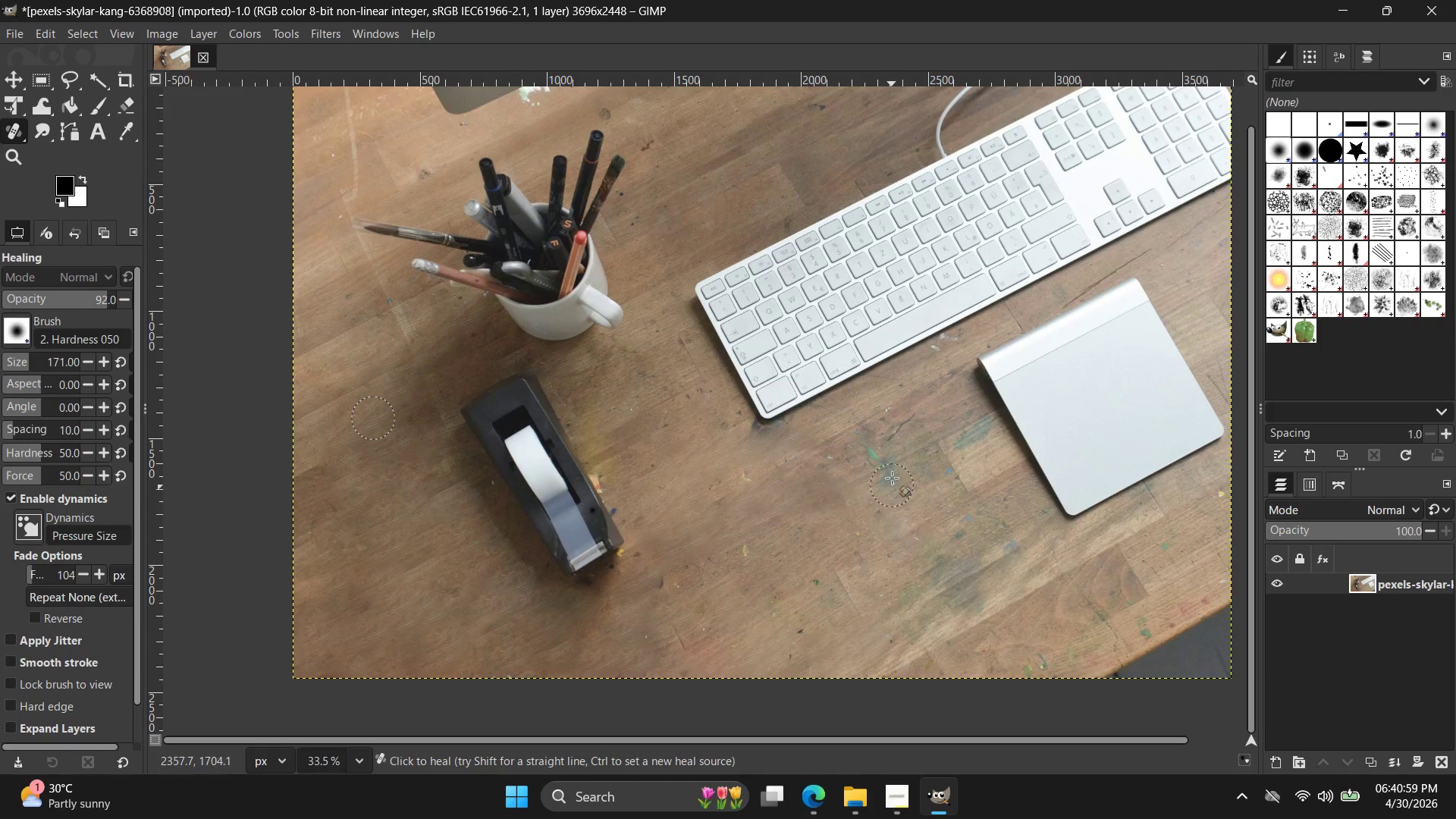 
left_click_drag(start_coordinate=[893, 469], to_coordinate=[882, 479])
 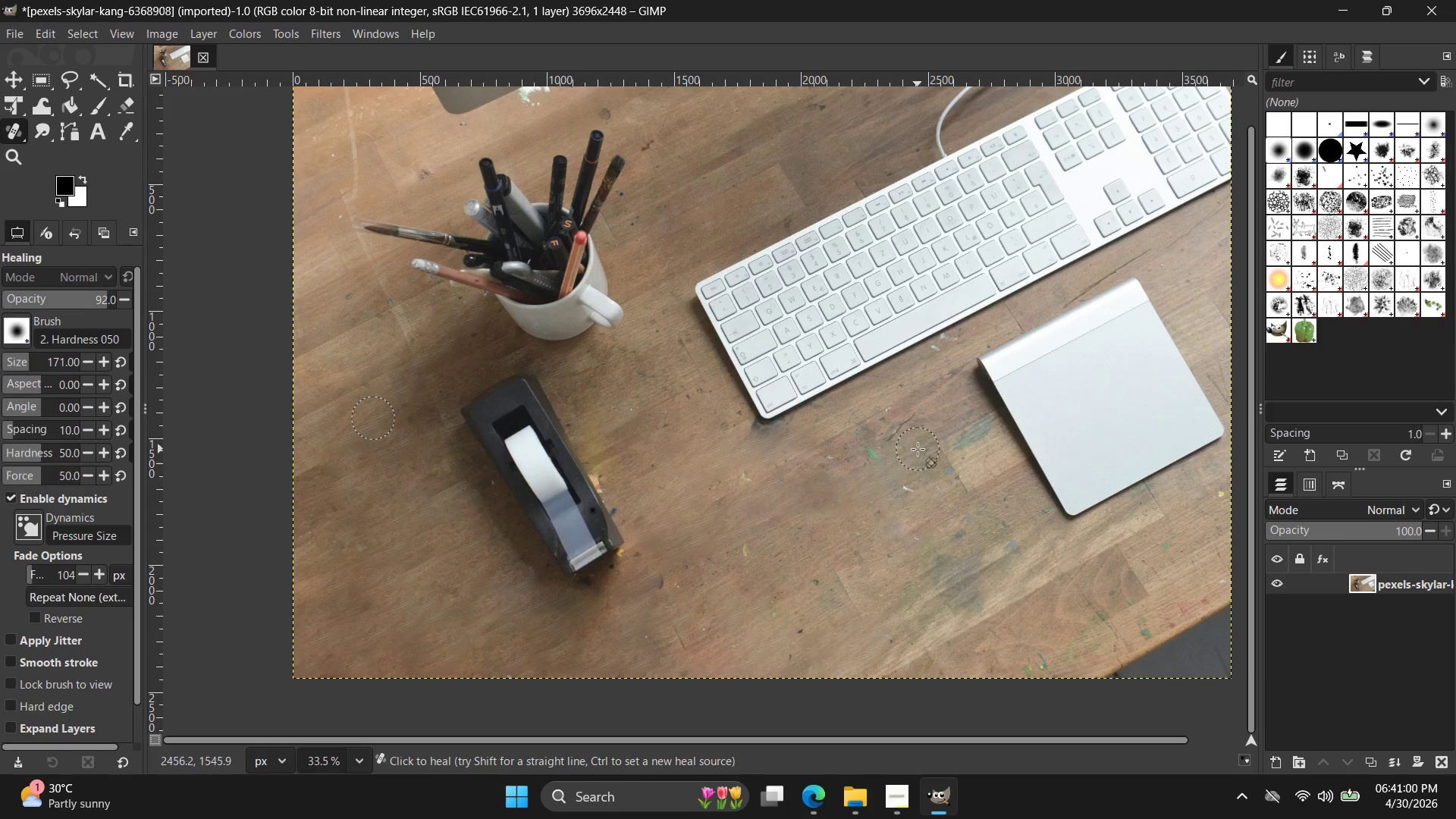 
left_click_drag(start_coordinate=[915, 449], to_coordinate=[846, 476])
 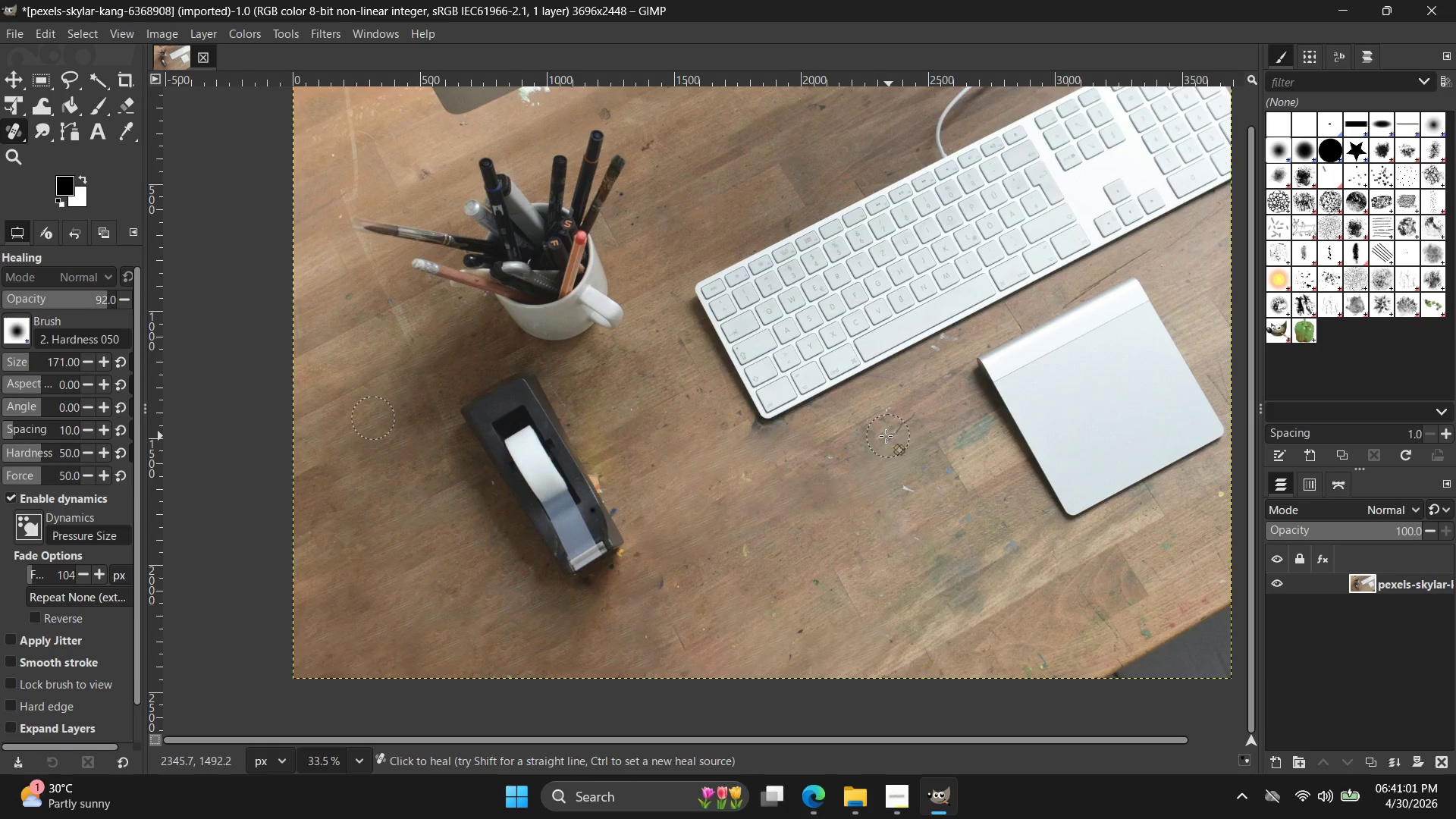 
left_click_drag(start_coordinate=[865, 440], to_coordinate=[816, 459])
 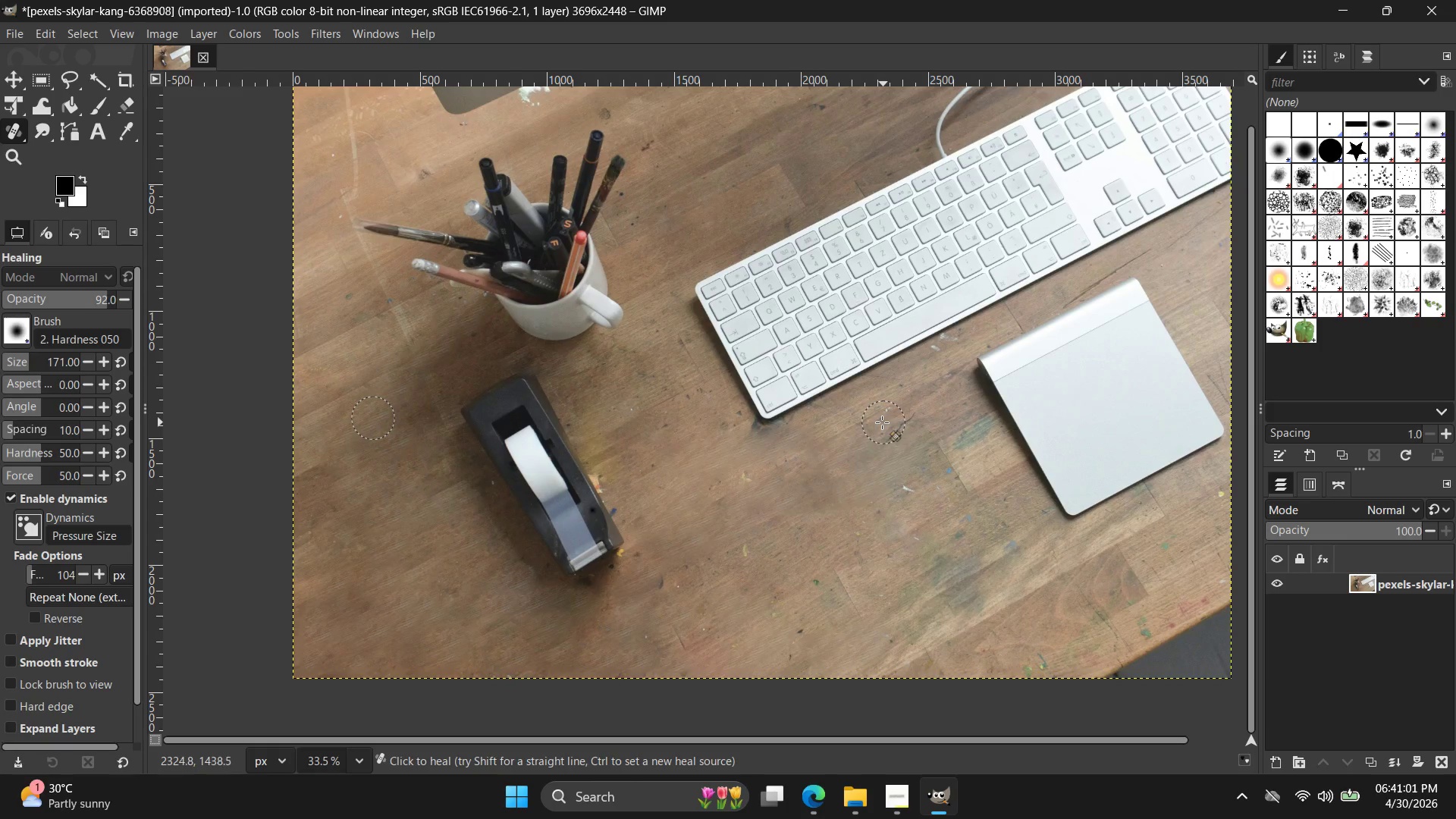 
left_click_drag(start_coordinate=[876, 426], to_coordinate=[802, 459])
 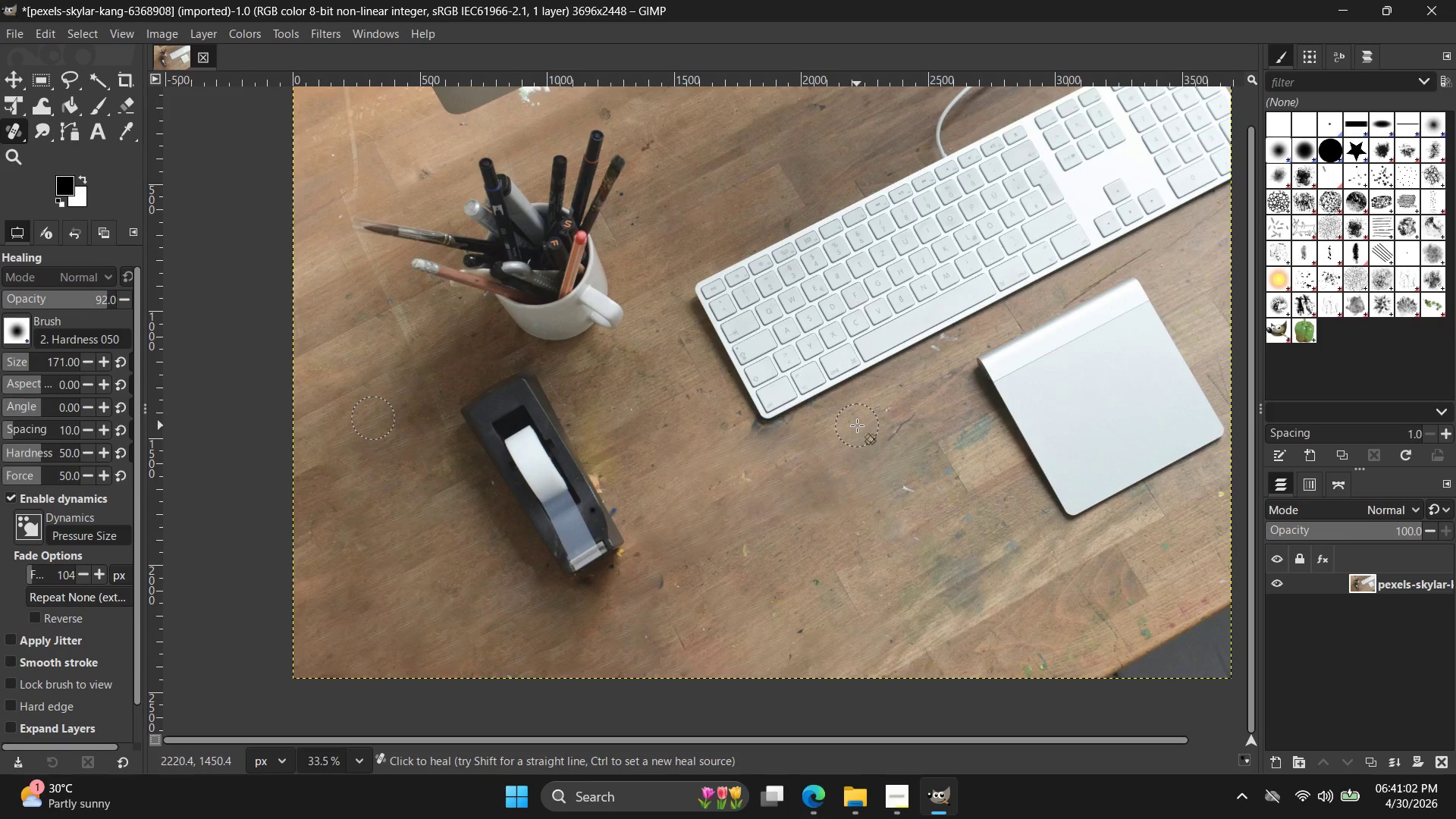 
left_click_drag(start_coordinate=[822, 441], to_coordinate=[764, 453])
 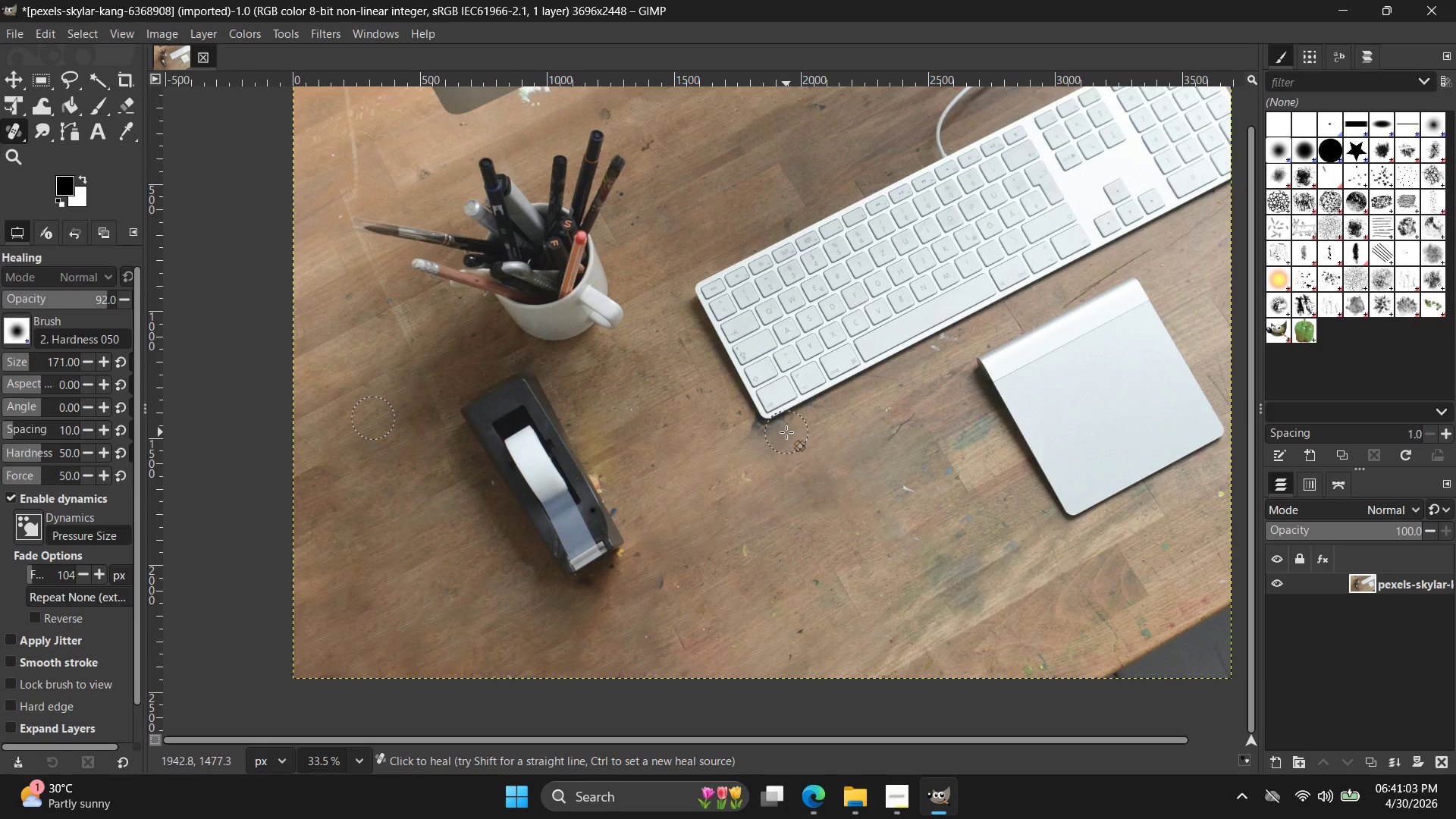 
left_click_drag(start_coordinate=[779, 438], to_coordinate=[760, 428])
 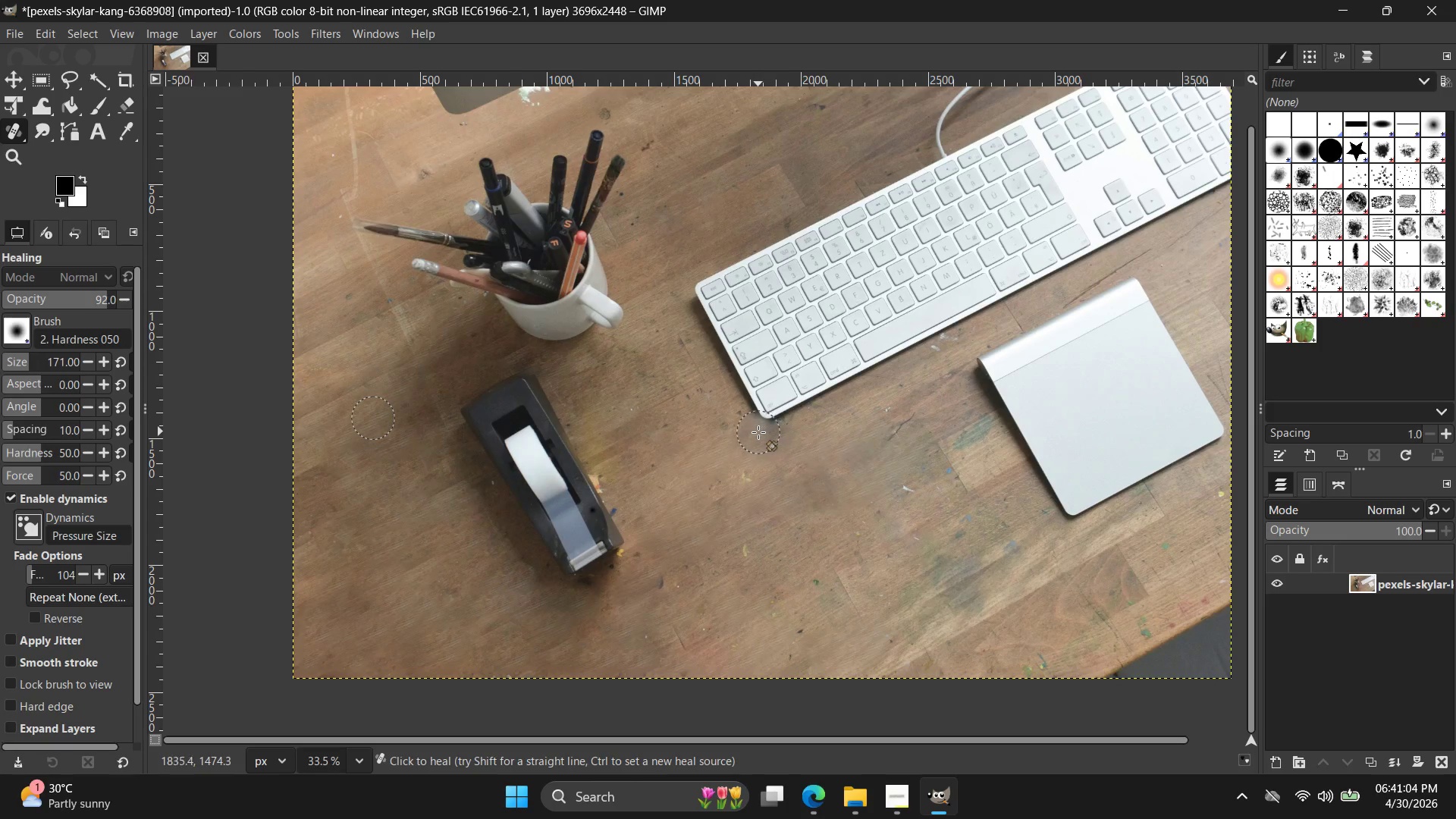 
left_click_drag(start_coordinate=[758, 432], to_coordinate=[804, 432])
 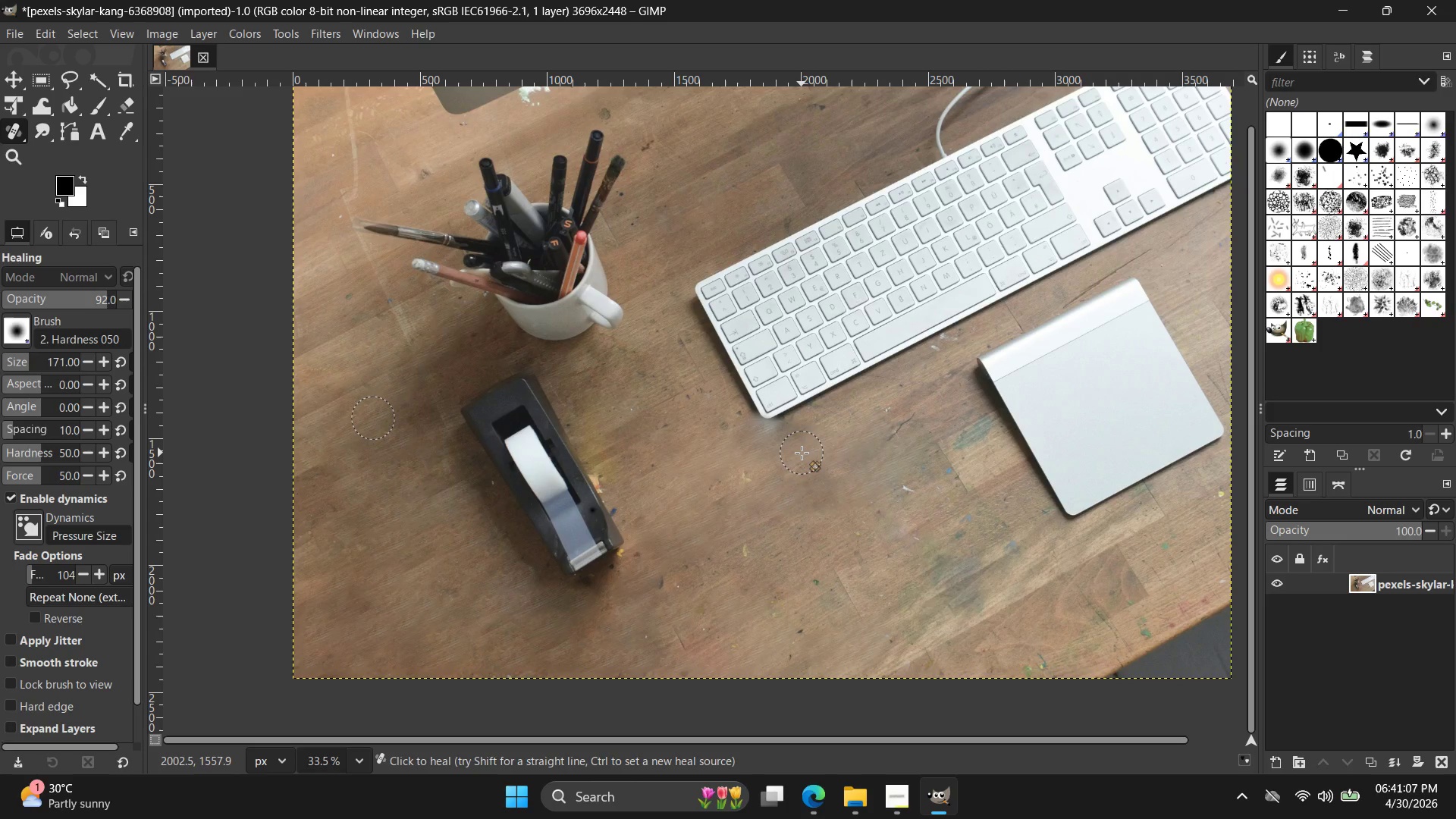 
key(Control+Z)
 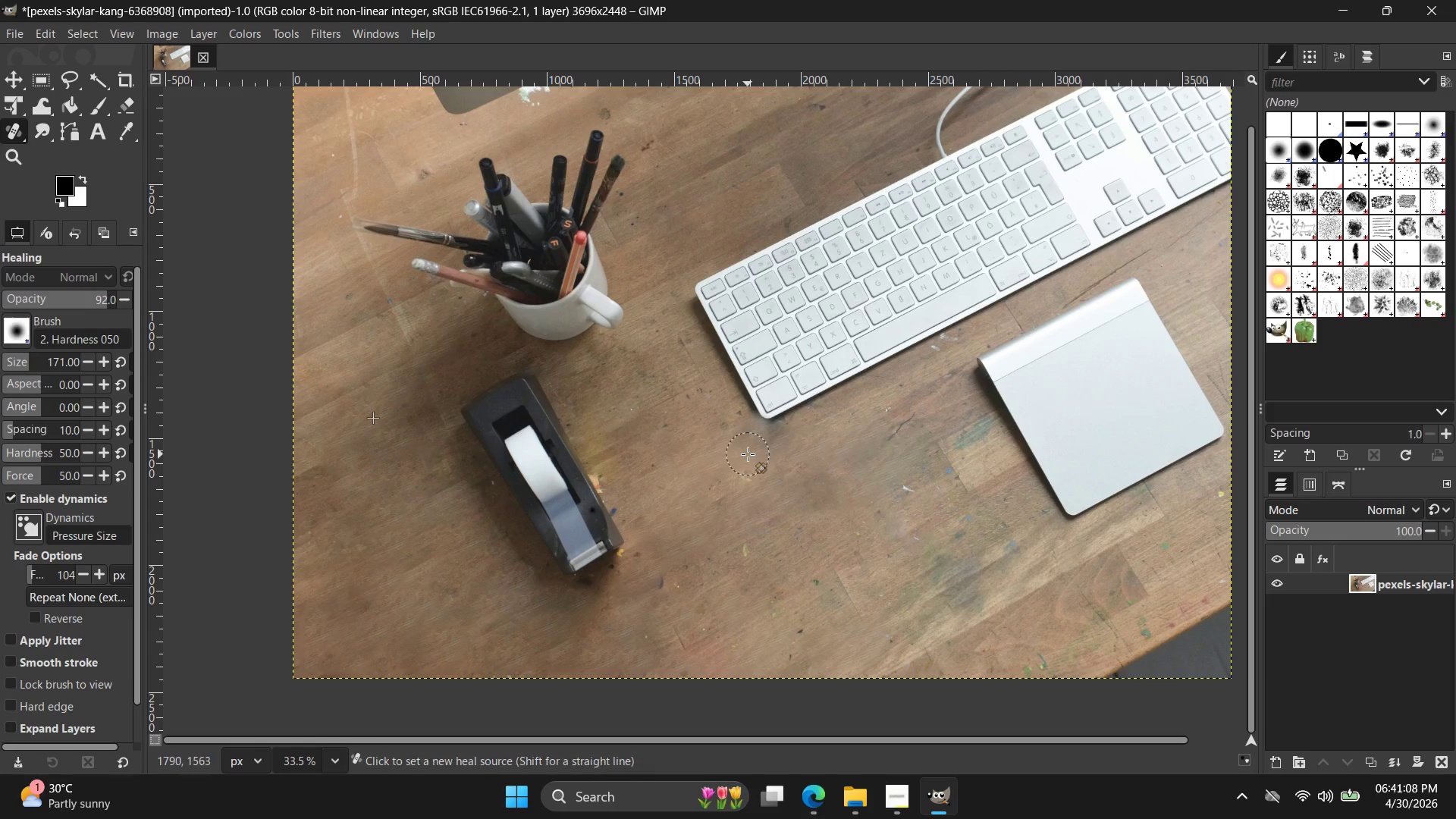 
key(Control+Z)
 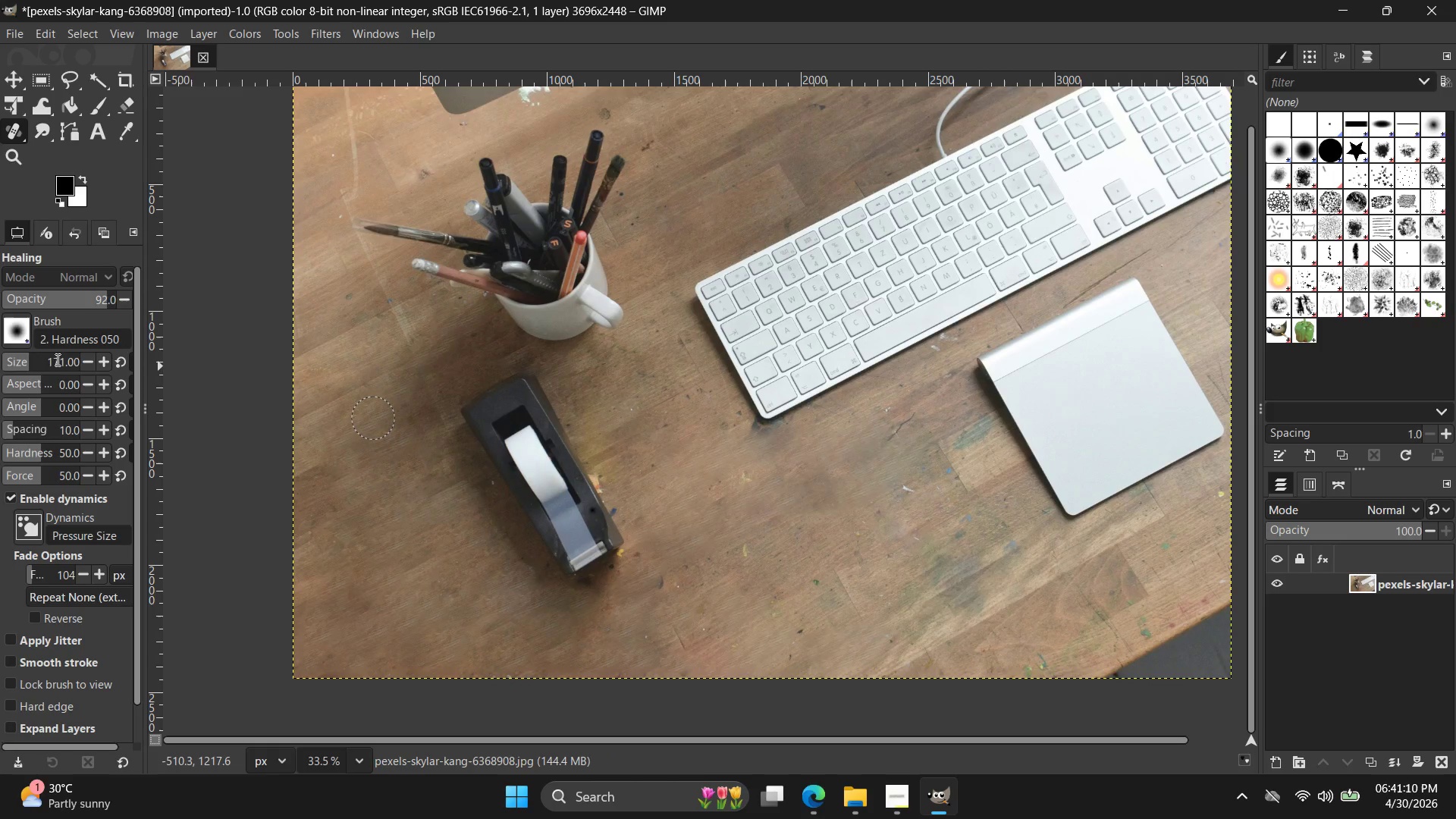 
left_click_drag(start_coordinate=[23, 357], to_coordinate=[13, 358])
 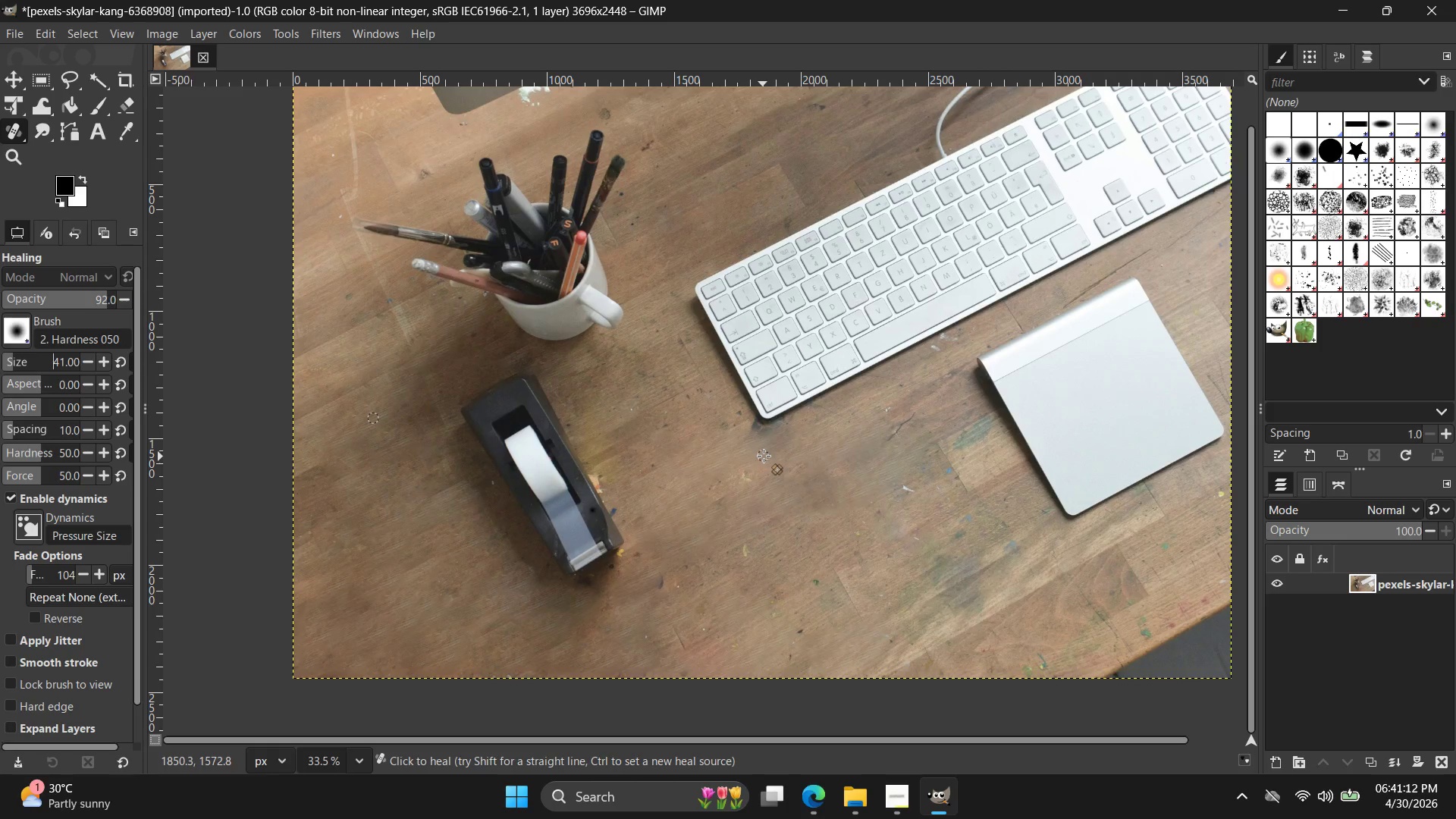 
hold_key(key=ControlLeft, duration=0.78)
scroll: coordinate [781, 432], scroll_direction: up, amount: 10.0
 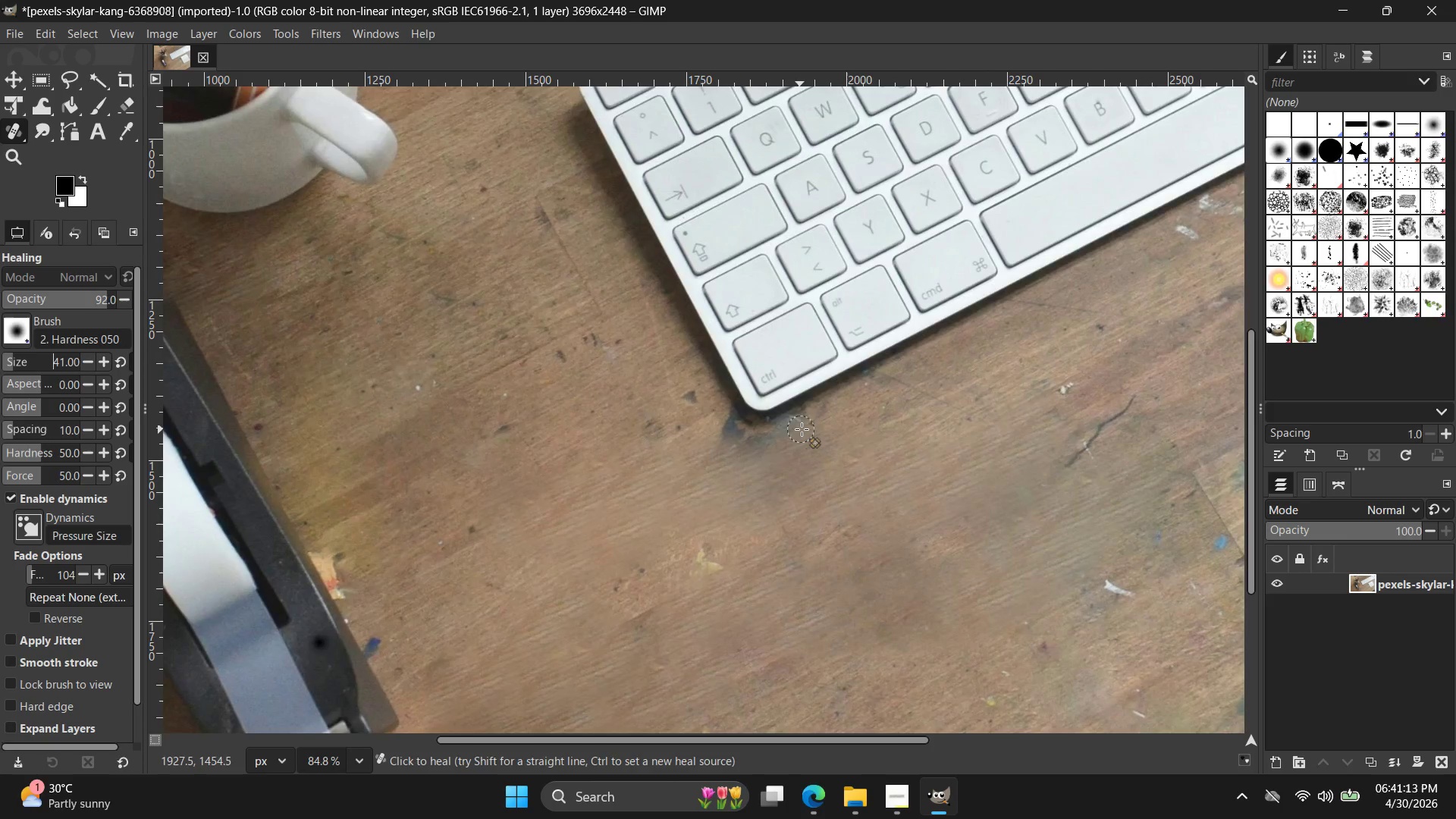 
left_click_drag(start_coordinate=[802, 428], to_coordinate=[782, 418])
 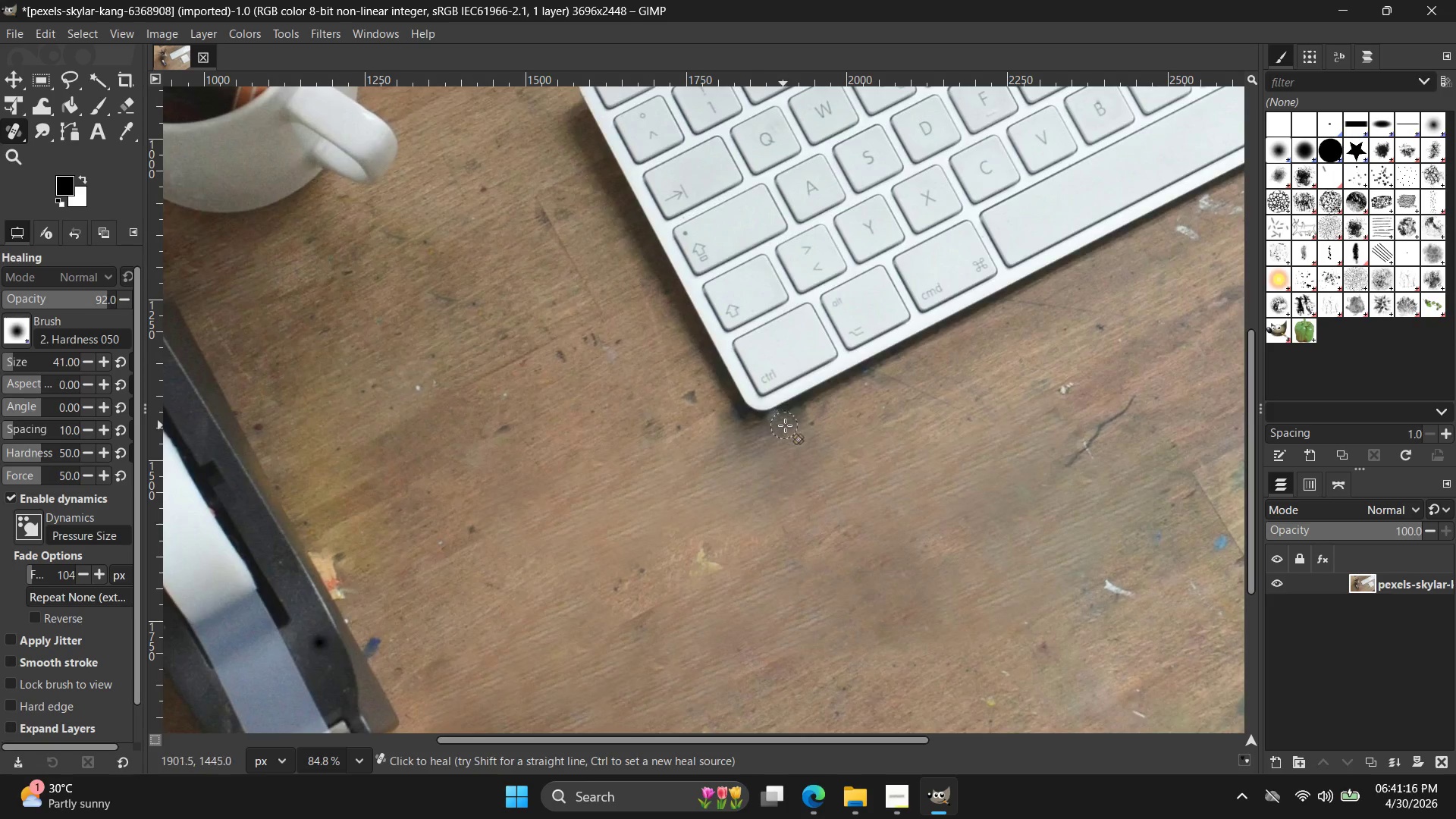 
left_click_drag(start_coordinate=[788, 424], to_coordinate=[787, 418])
 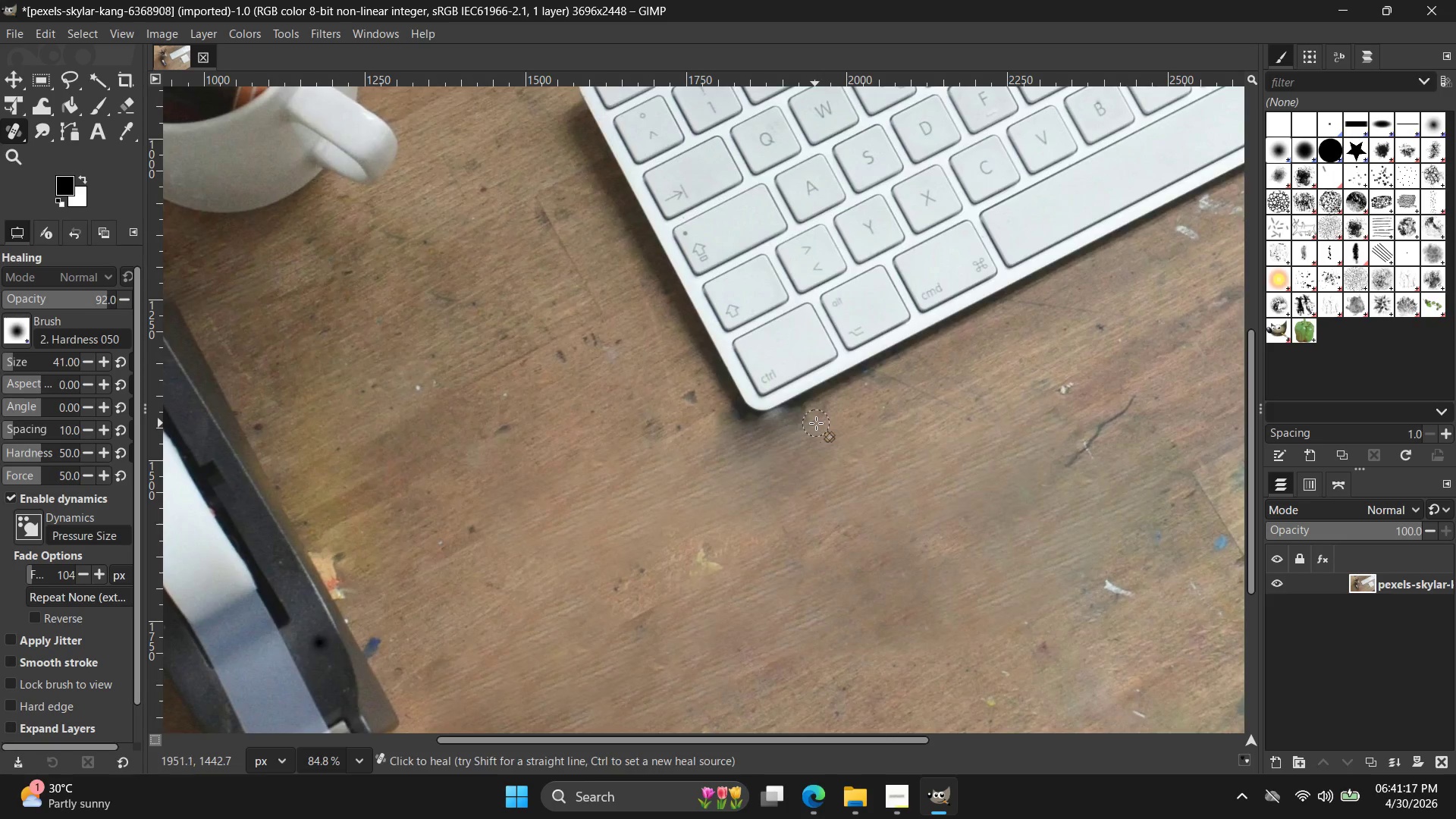 
key(Control+ControlLeft)
 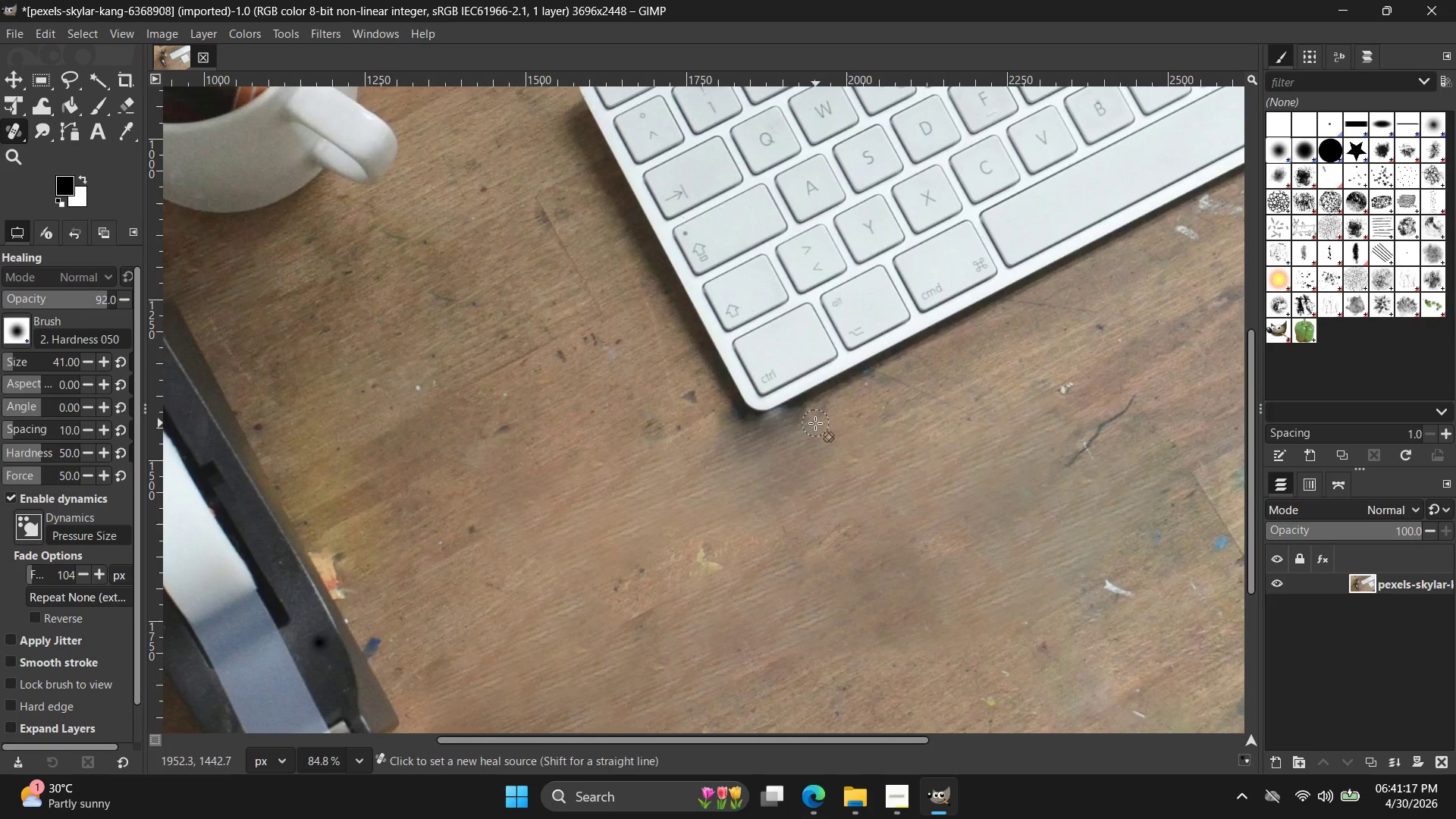 
key(Control+Z)
 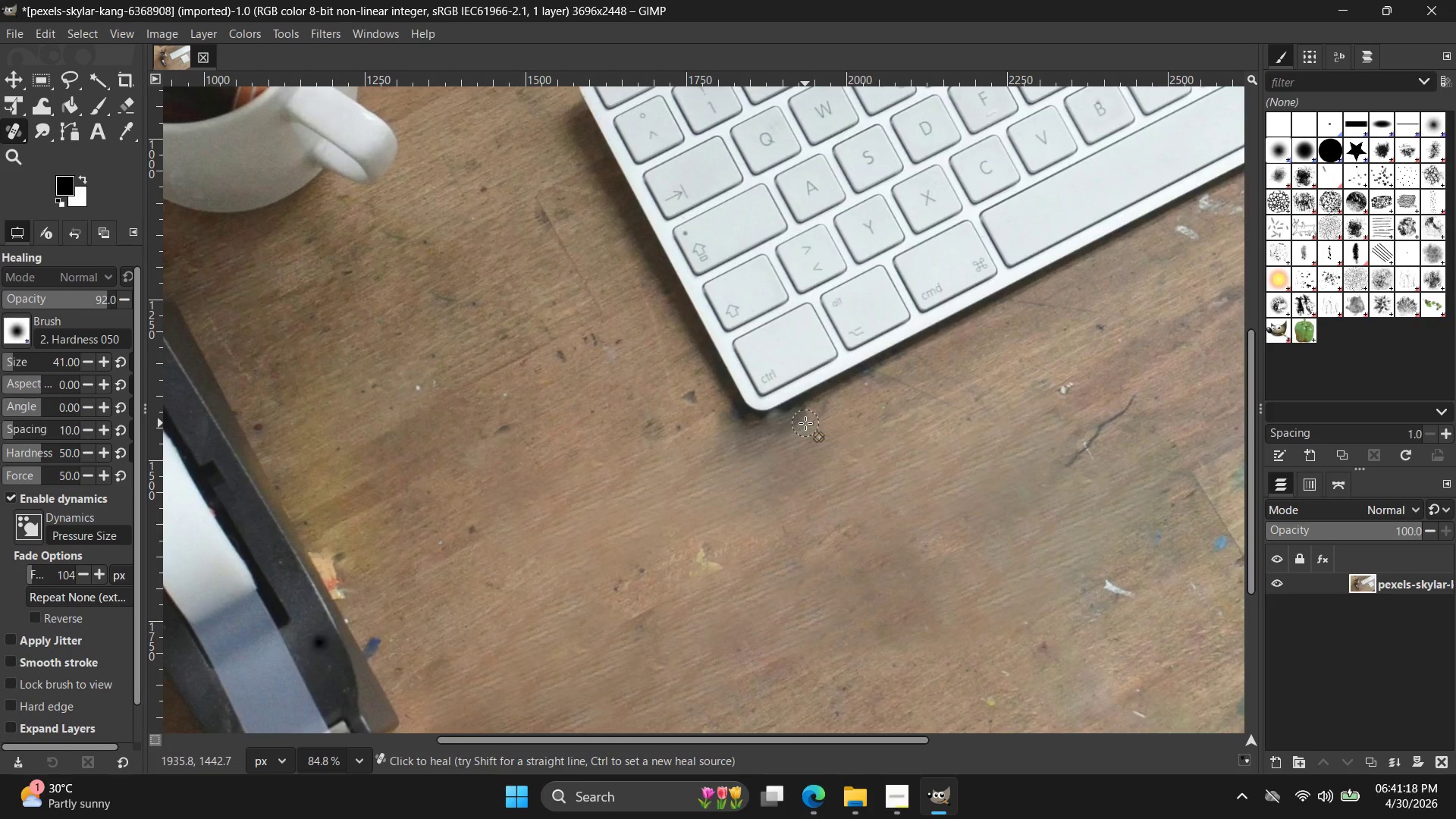 
key(Control+Z)
 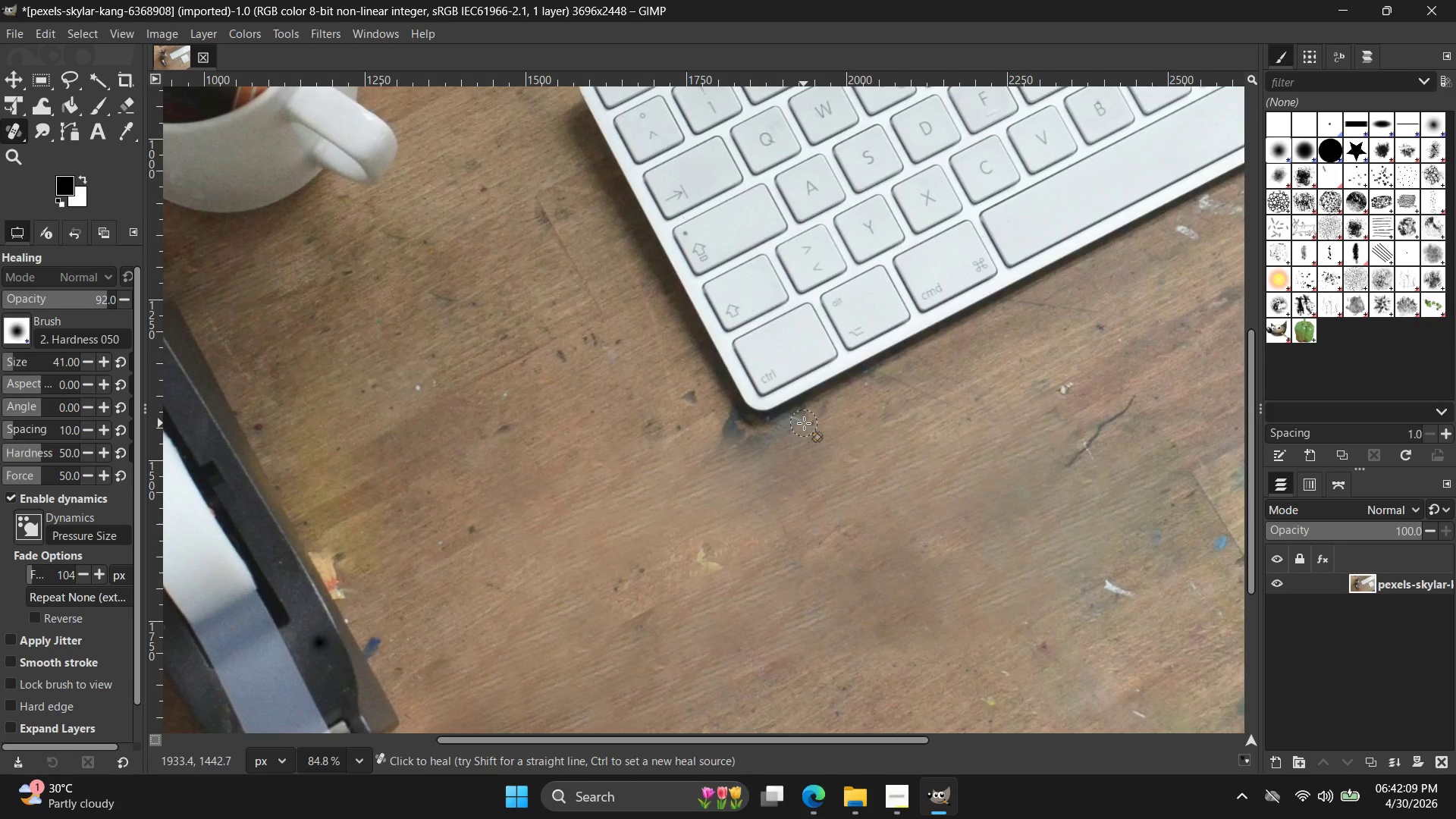 
wait(55.47)
 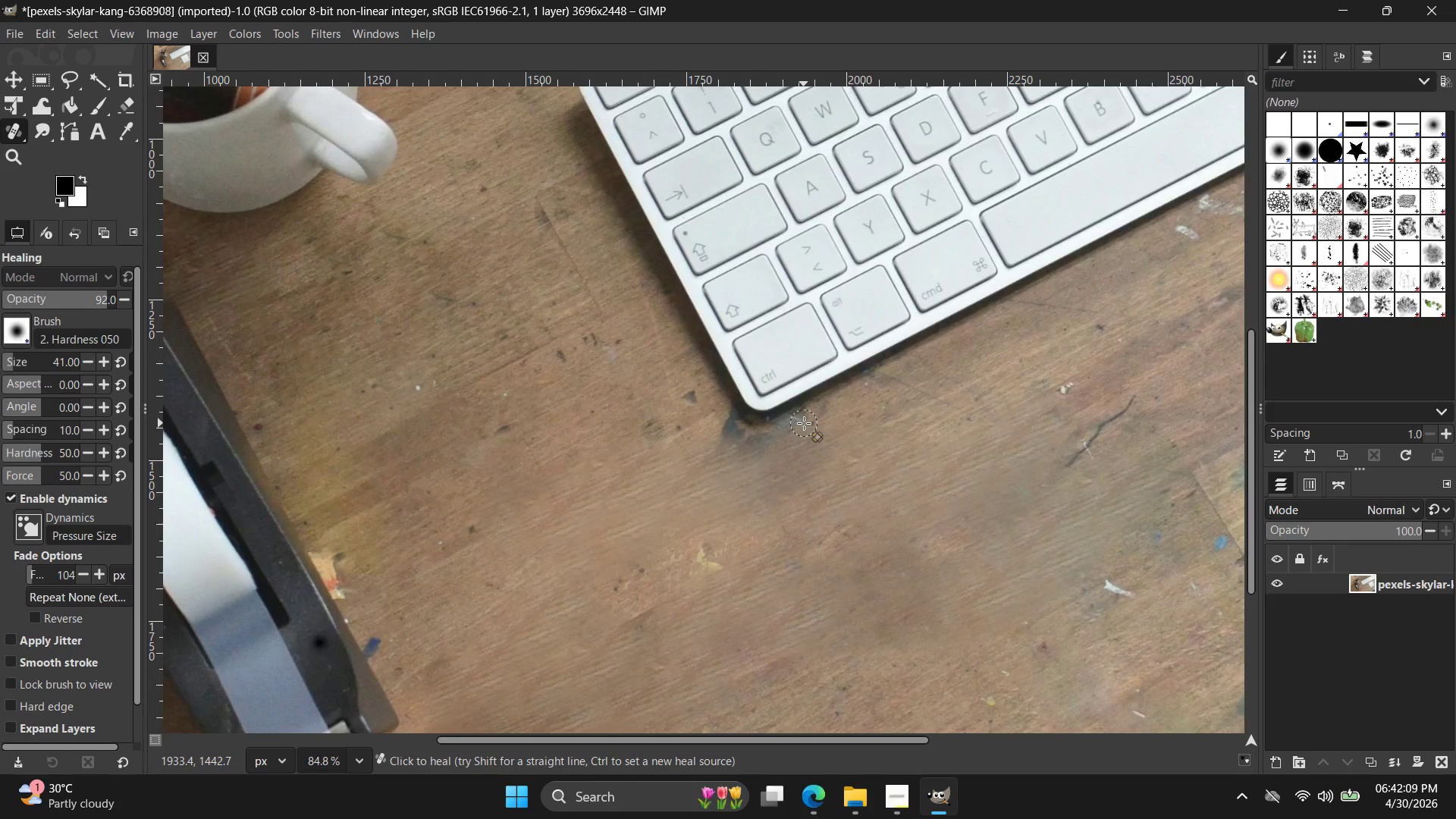 
left_click_drag(start_coordinate=[598, 333], to_coordinate=[591, 366])
 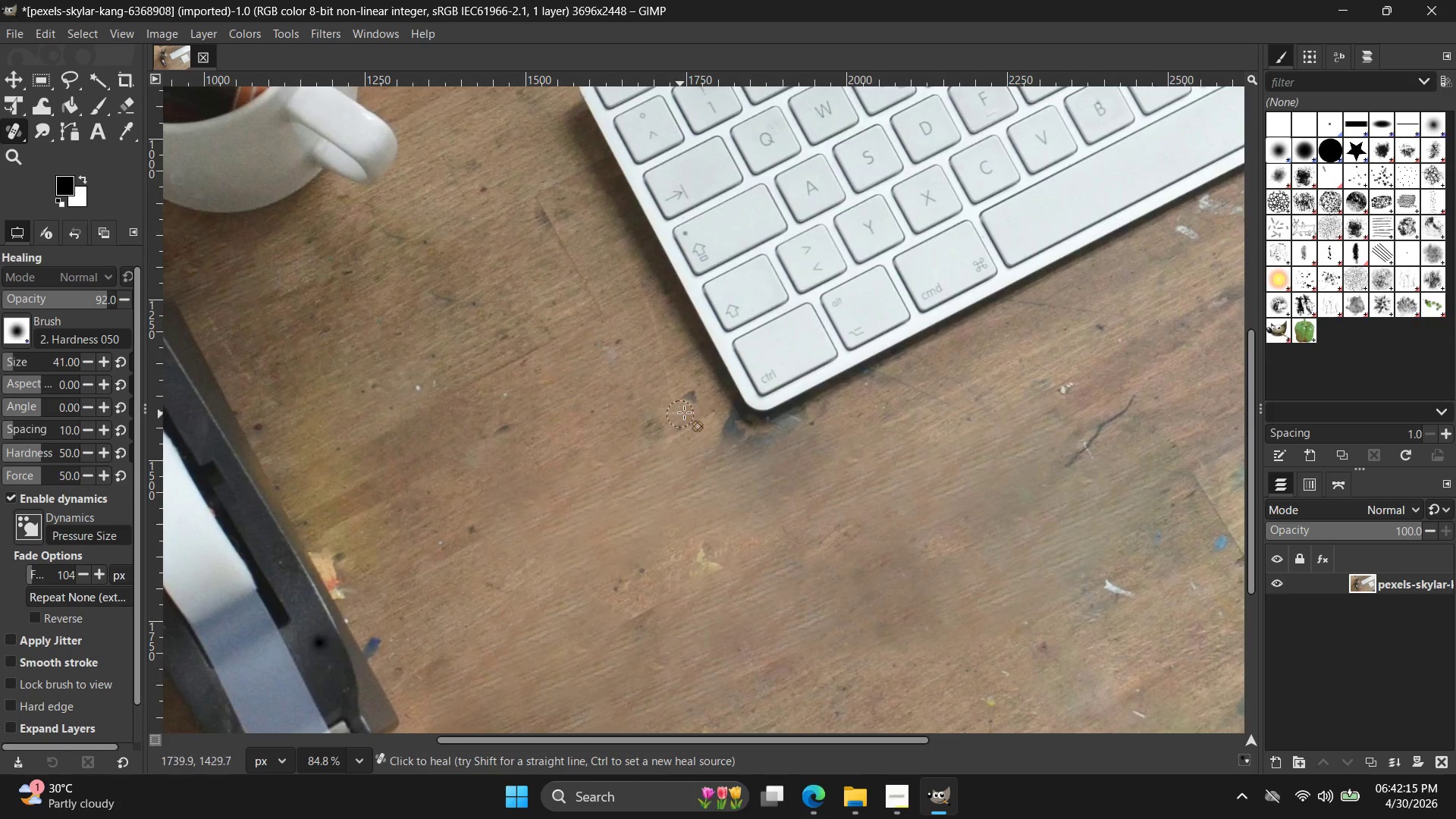 
left_click_drag(start_coordinate=[694, 399], to_coordinate=[671, 415])
 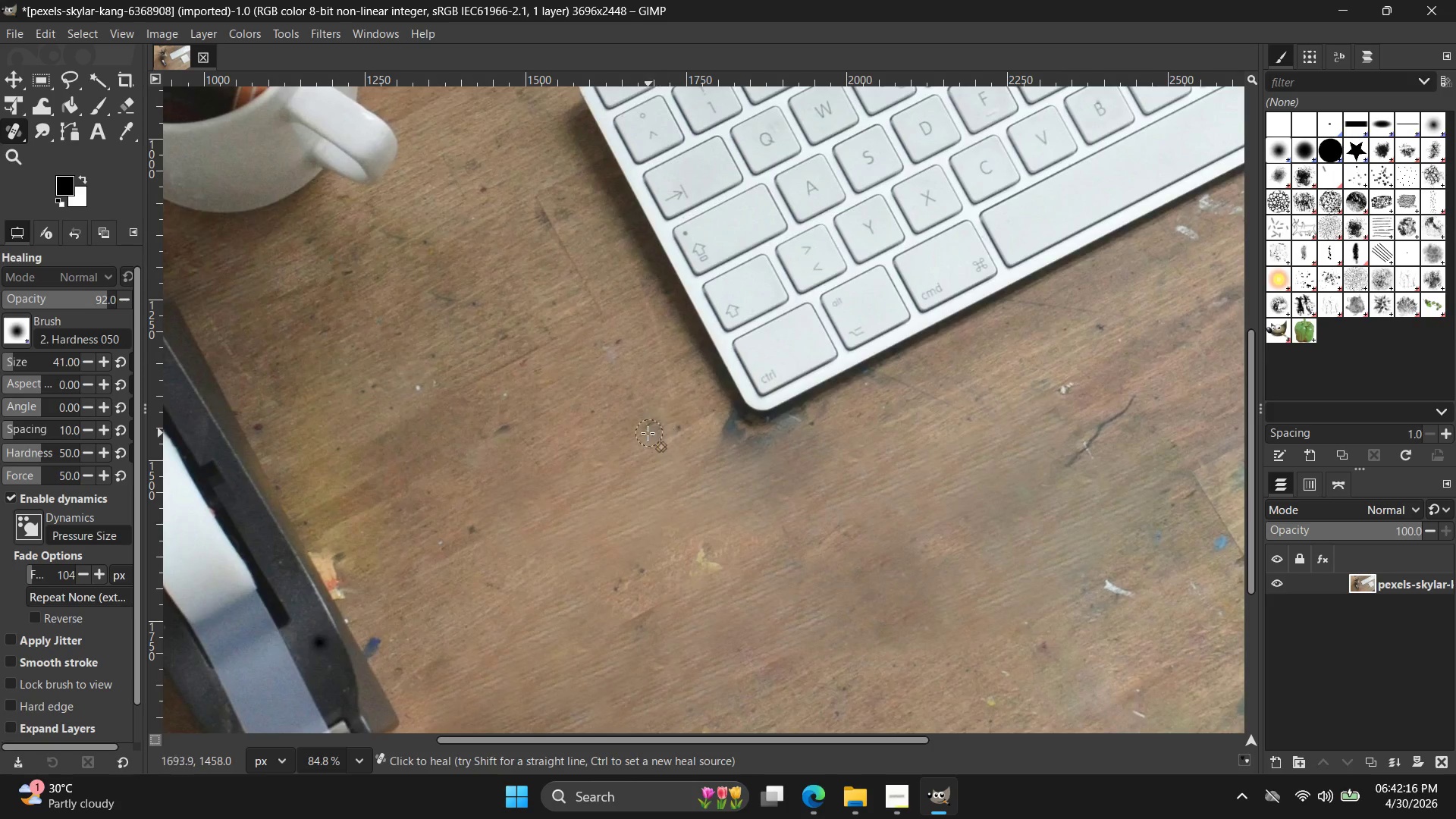 
left_click_drag(start_coordinate=[651, 433], to_coordinate=[650, 417])
 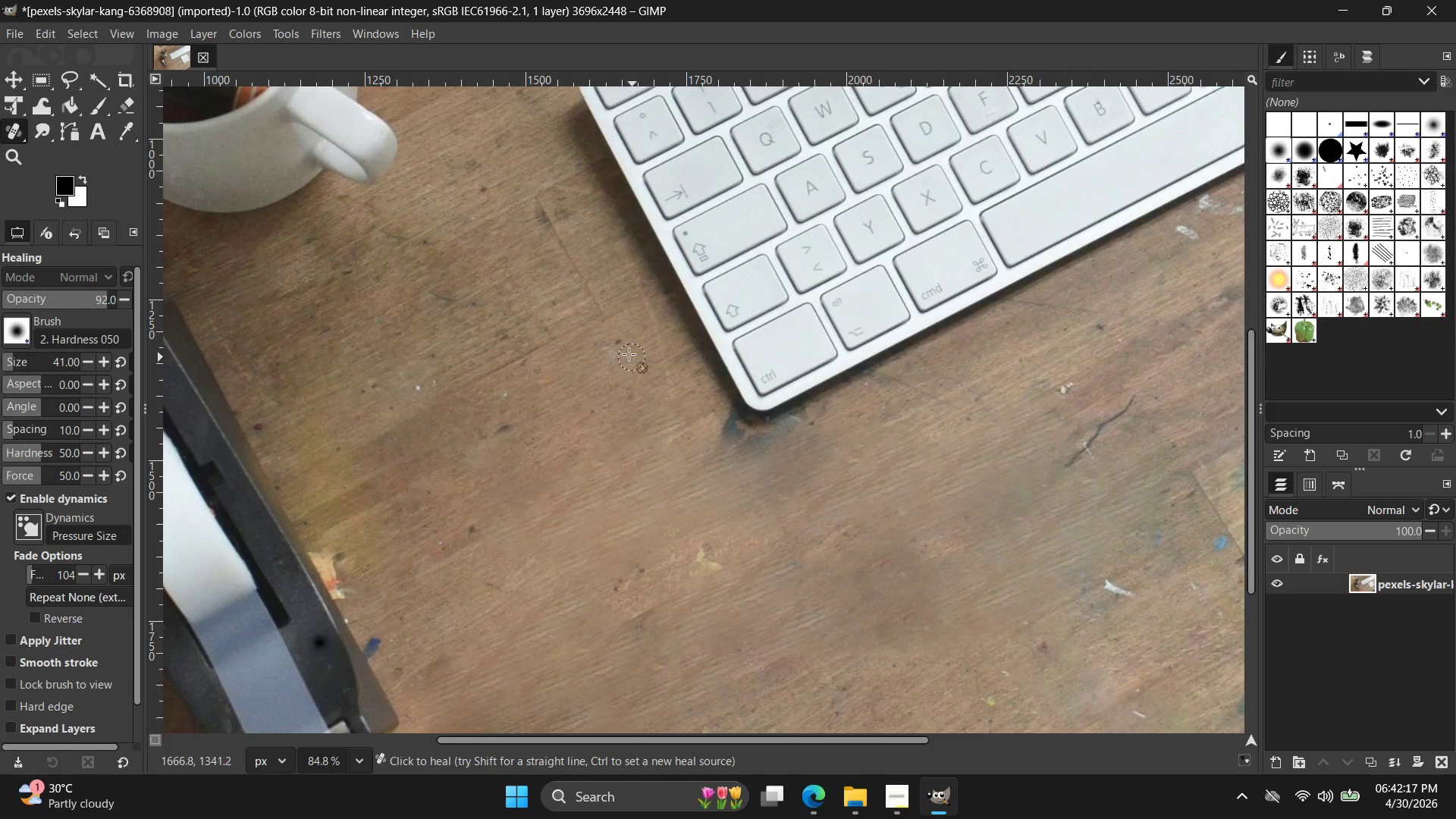 
left_click_drag(start_coordinate=[614, 346], to_coordinate=[602, 358])
 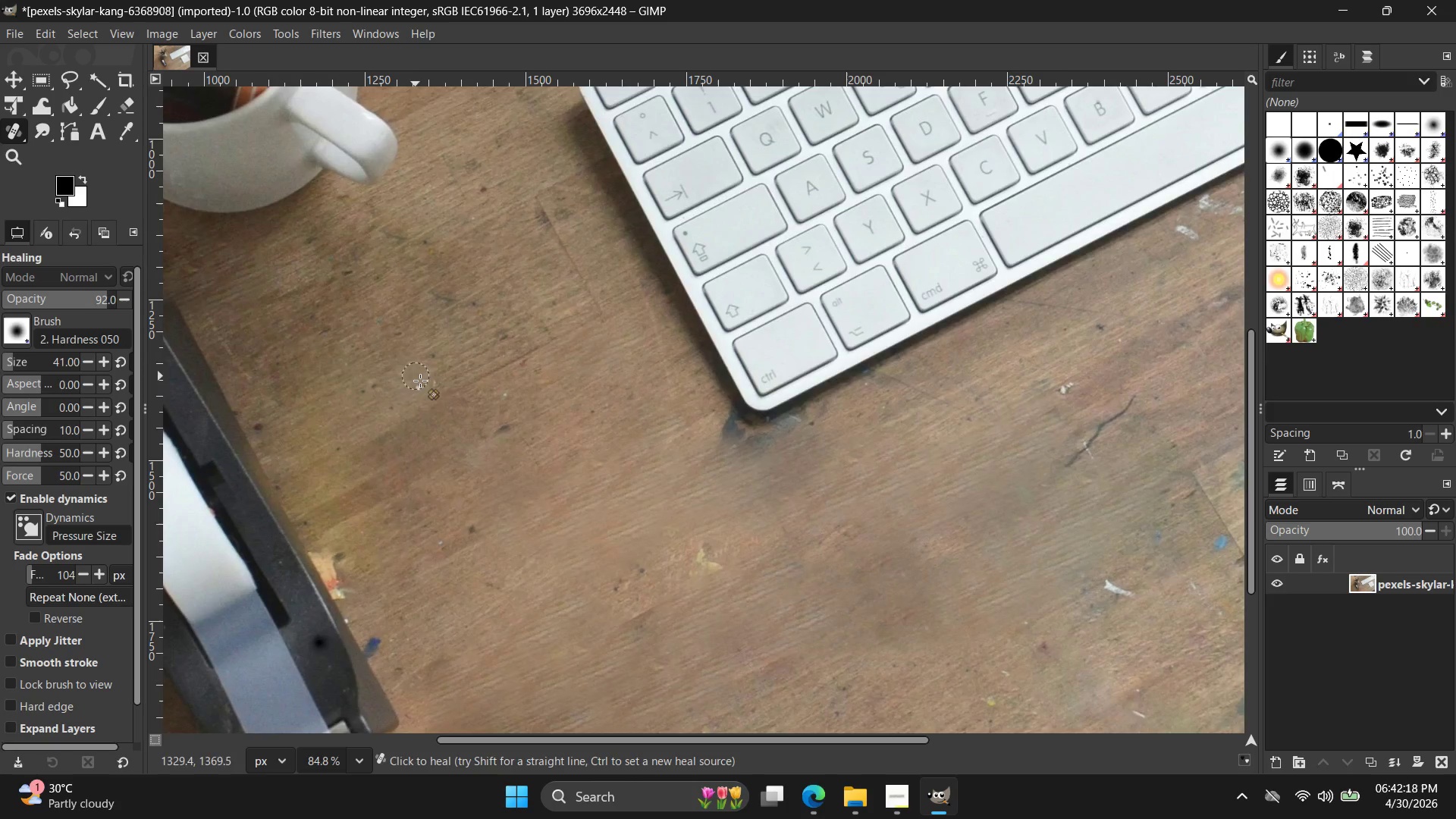 
left_click_drag(start_coordinate=[424, 387], to_coordinate=[372, 387])
 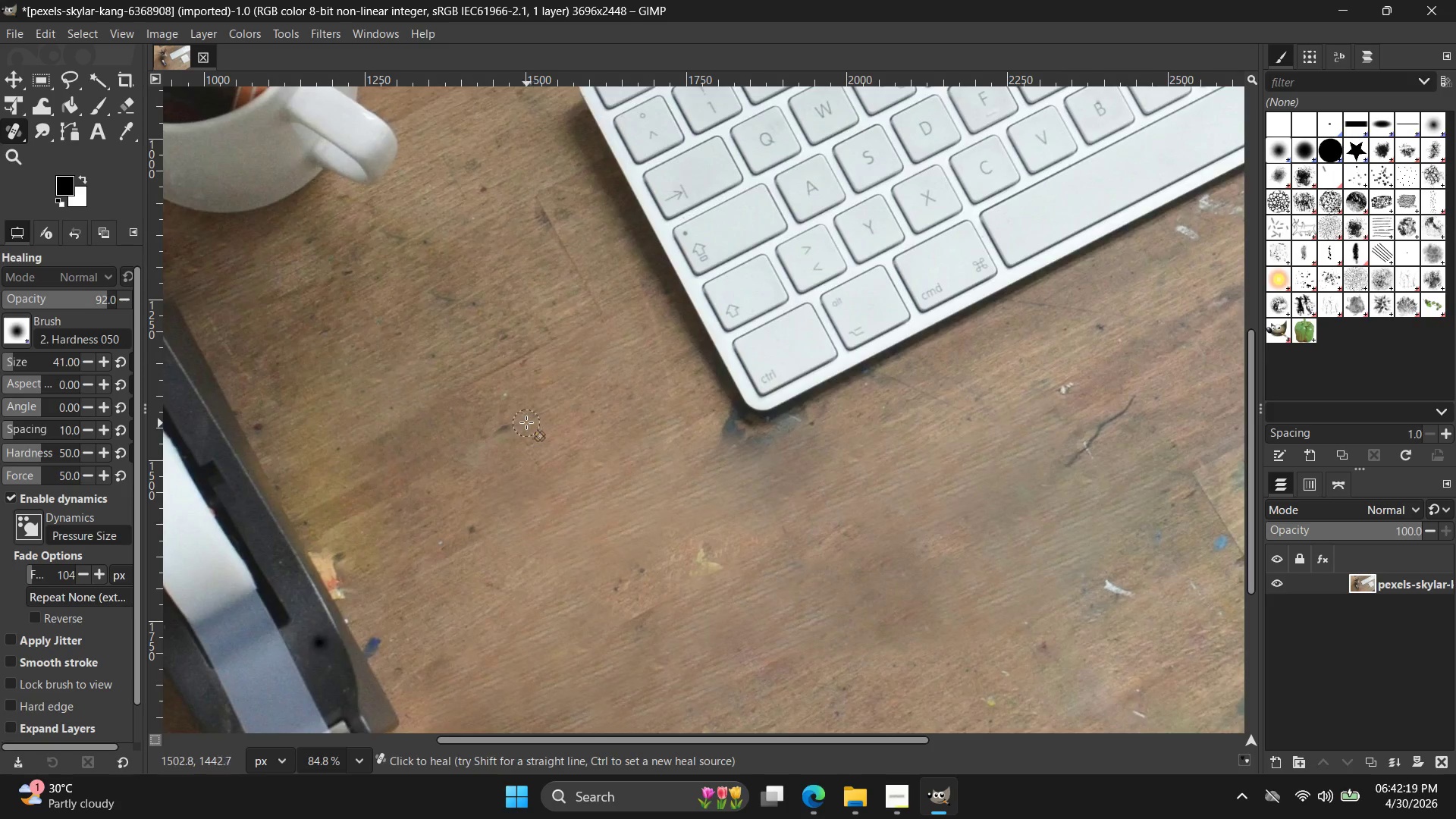 
left_click_drag(start_coordinate=[519, 422], to_coordinate=[536, 362])
 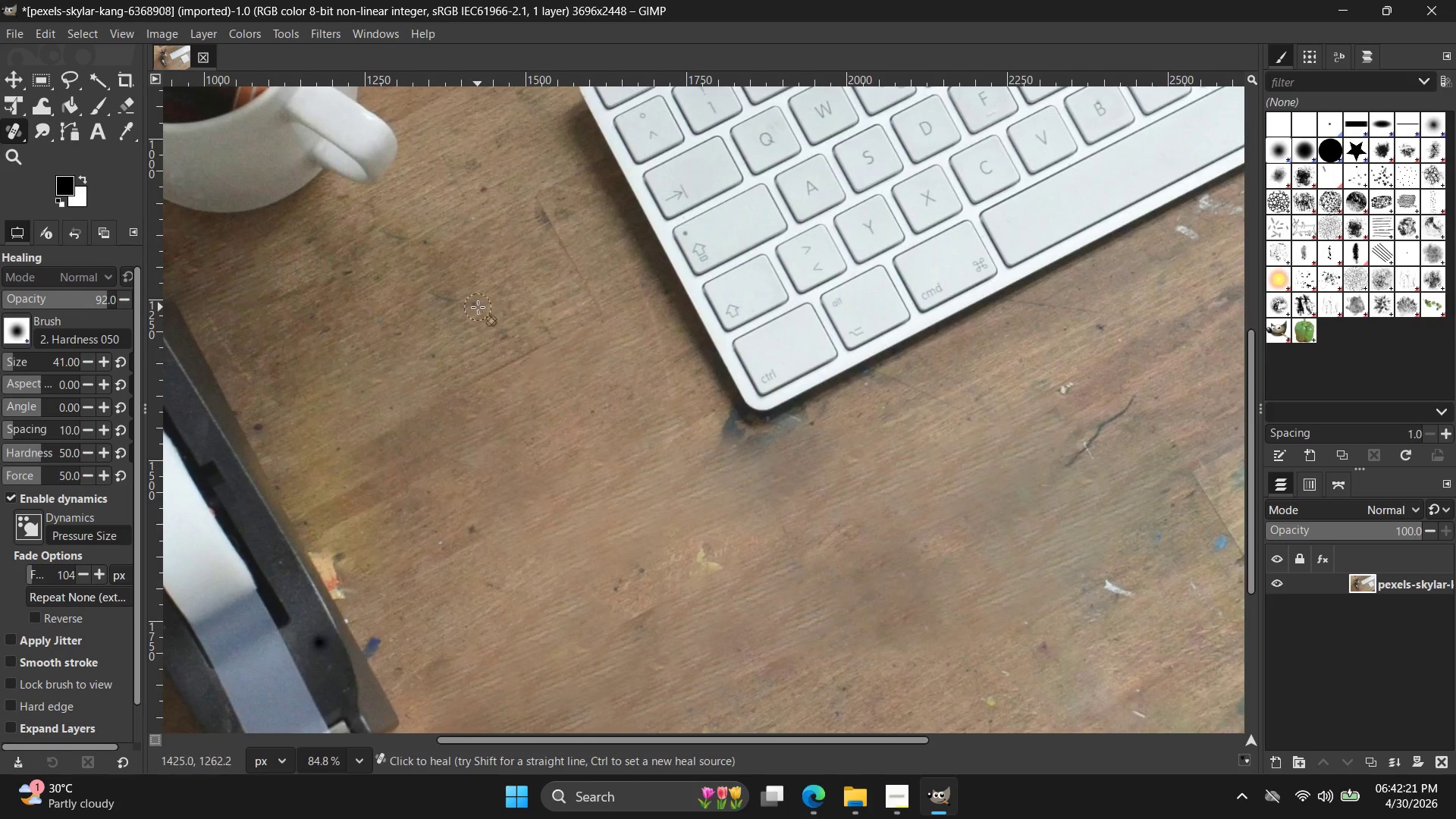 
left_click_drag(start_coordinate=[478, 307], to_coordinate=[394, 351])
 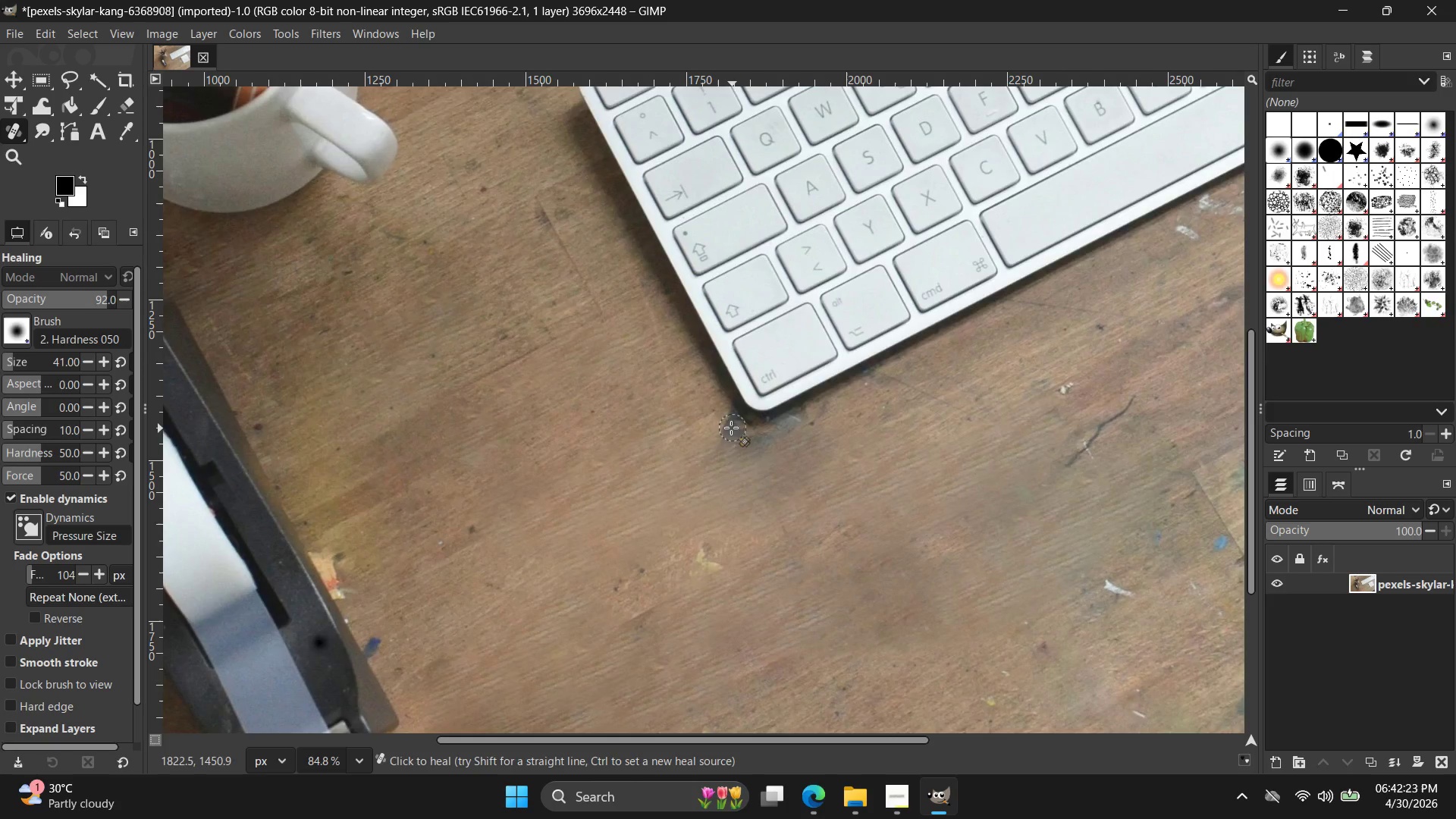 
left_click_drag(start_coordinate=[724, 427], to_coordinate=[723, 418])
 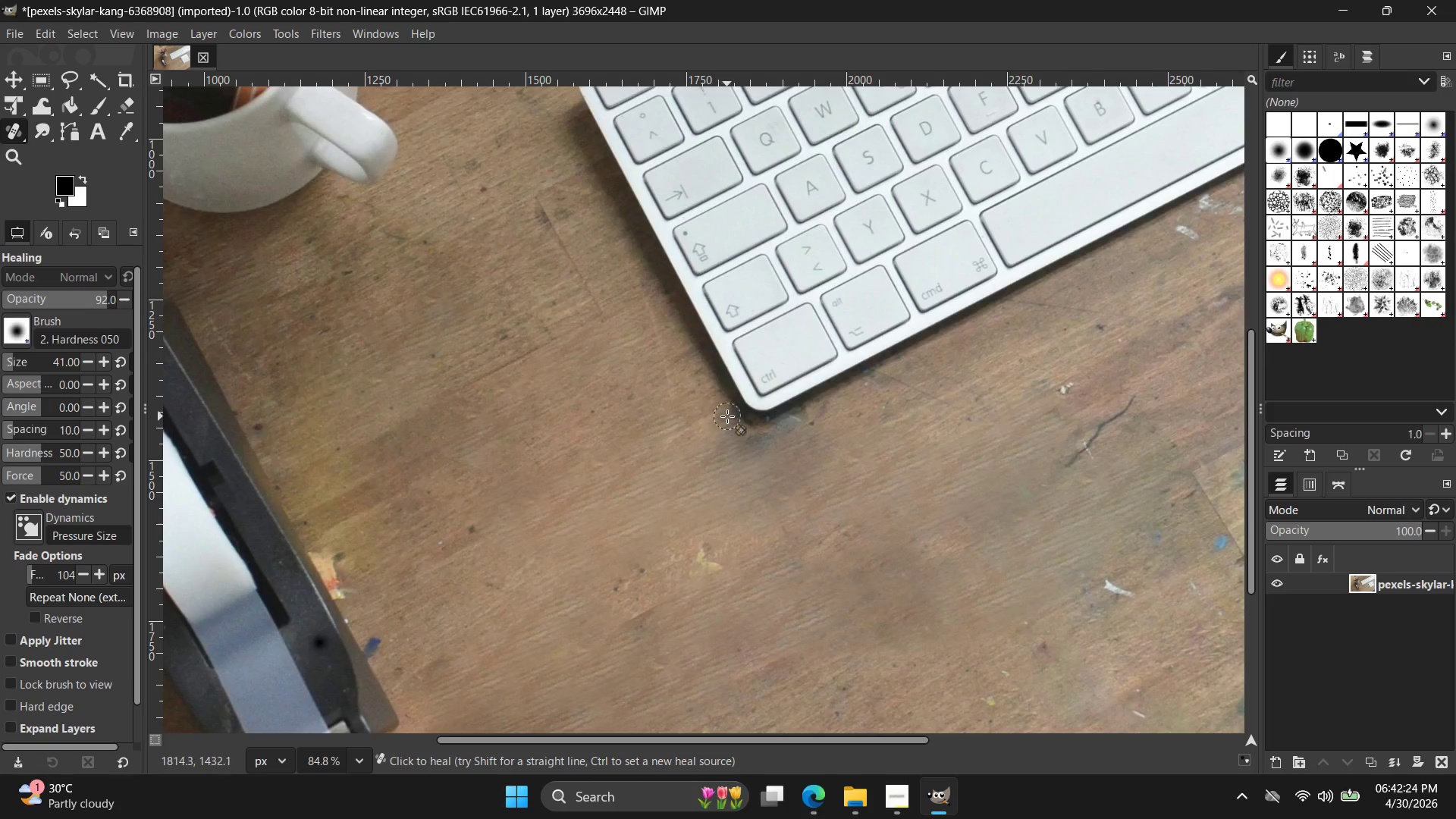 
left_click_drag(start_coordinate=[727, 416], to_coordinate=[788, 428])
 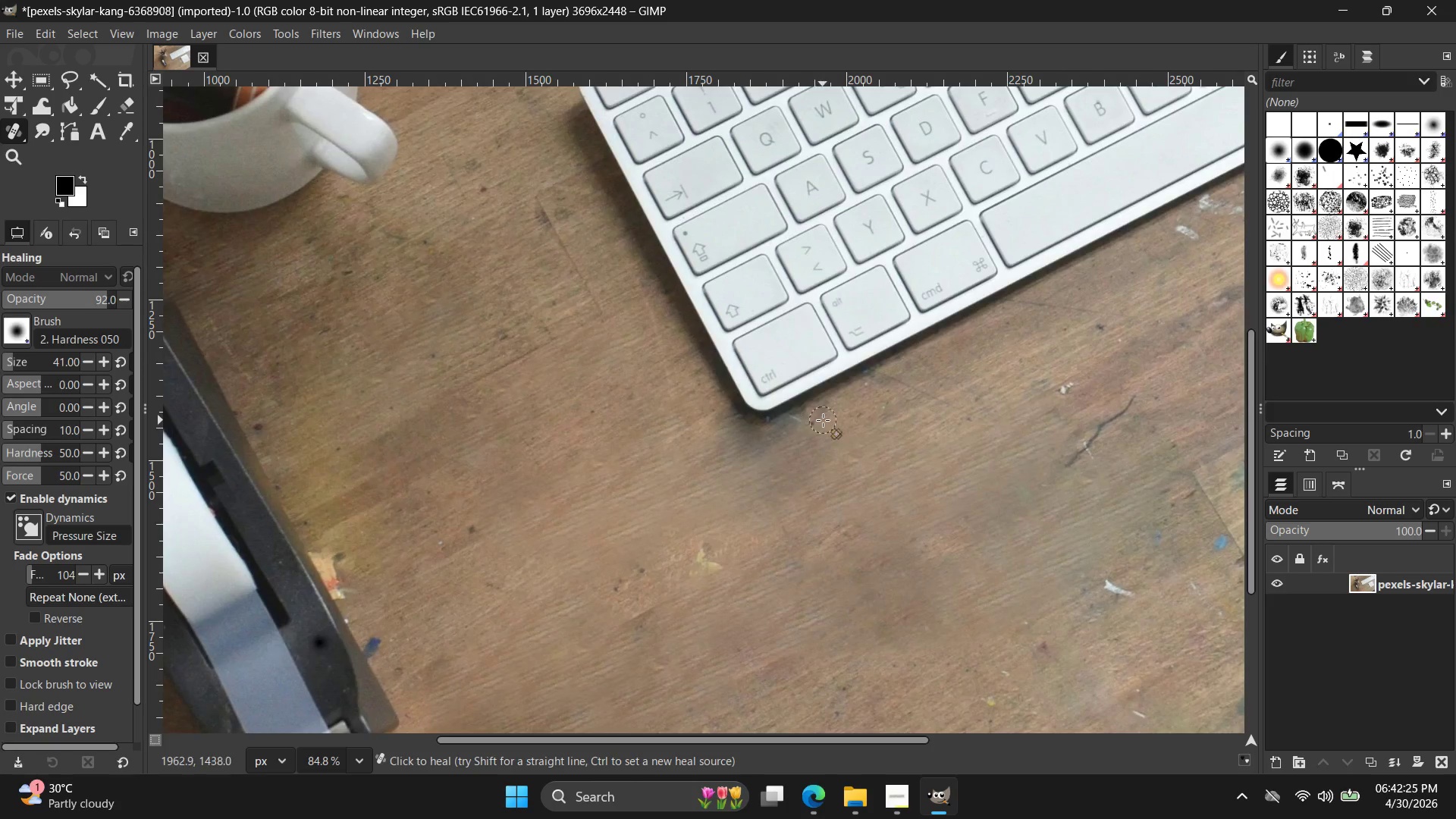 
left_click_drag(start_coordinate=[823, 419], to_coordinate=[794, 429])
 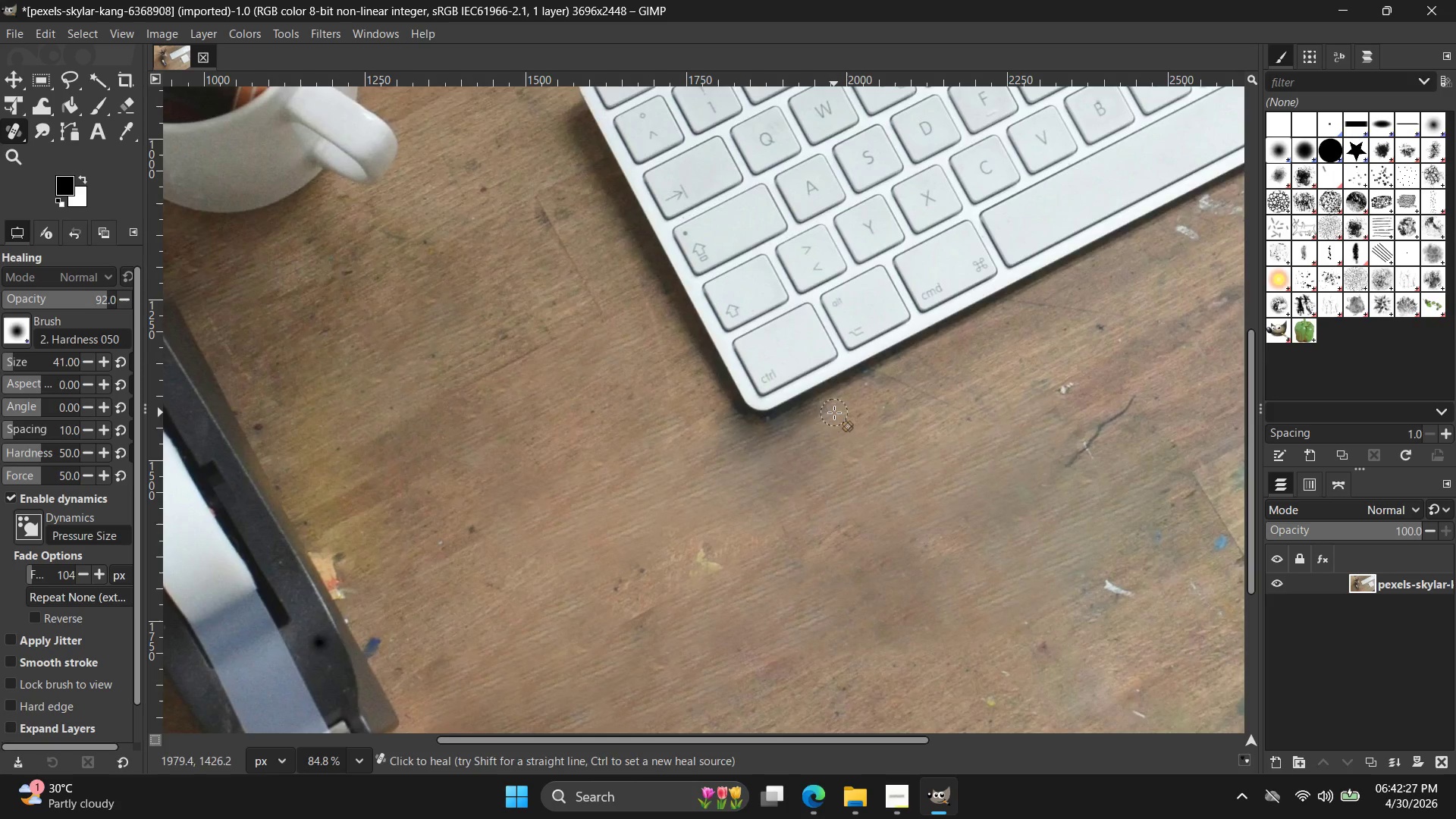 
left_click_drag(start_coordinate=[827, 412], to_coordinate=[805, 419])
 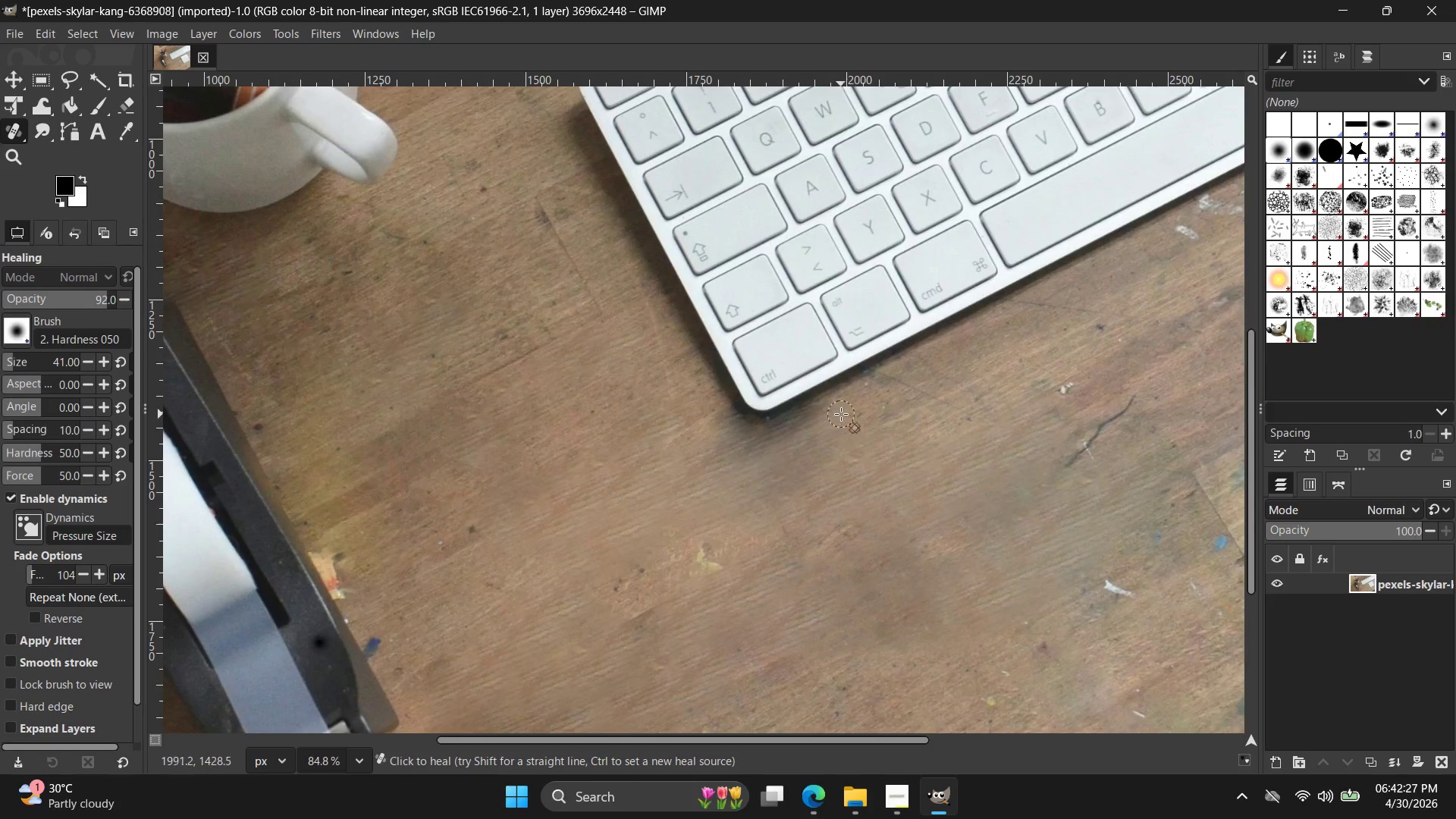 
left_click_drag(start_coordinate=[832, 414], to_coordinate=[711, 414])
 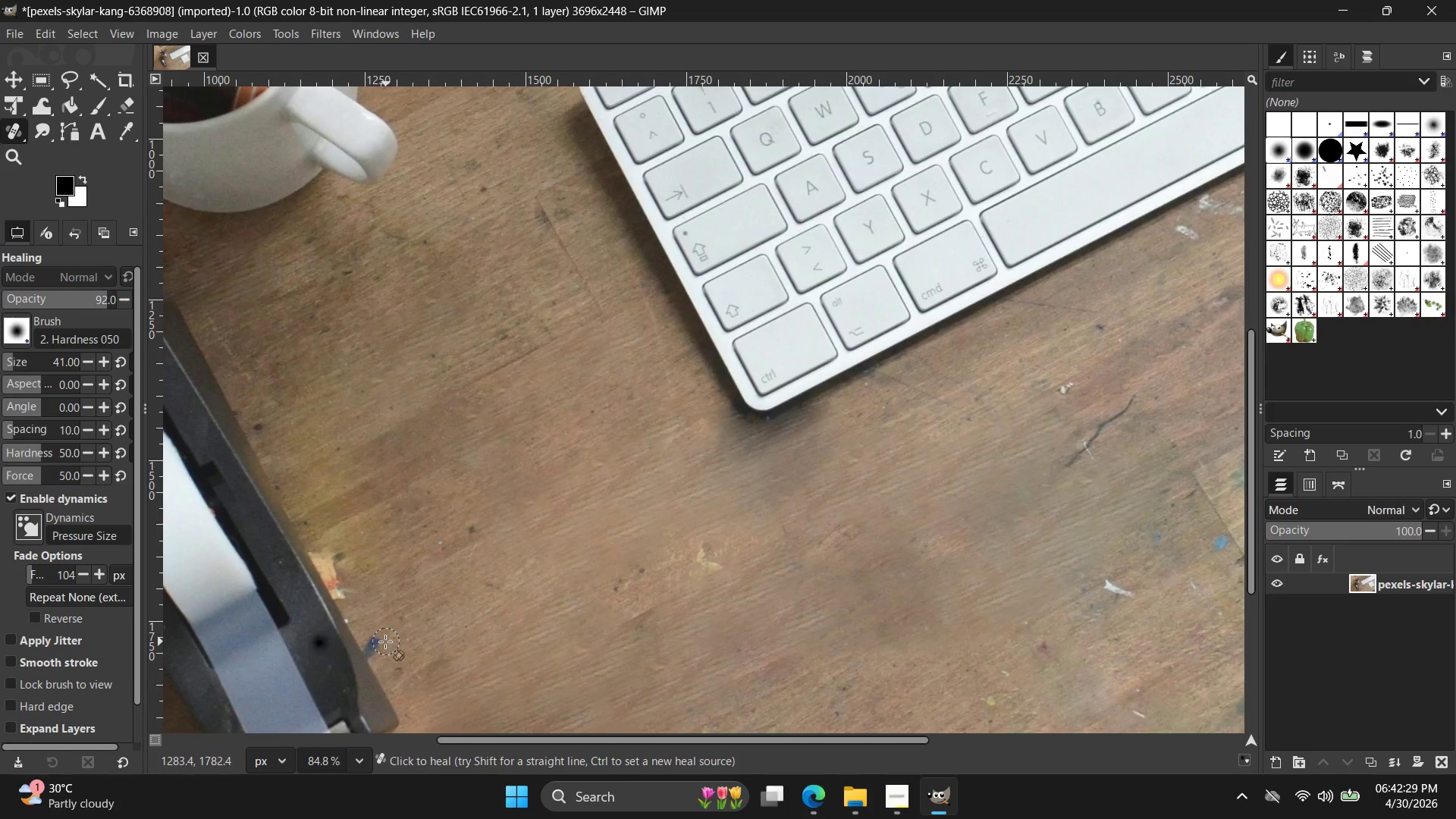 
left_click_drag(start_coordinate=[382, 642], to_coordinate=[347, 594])
 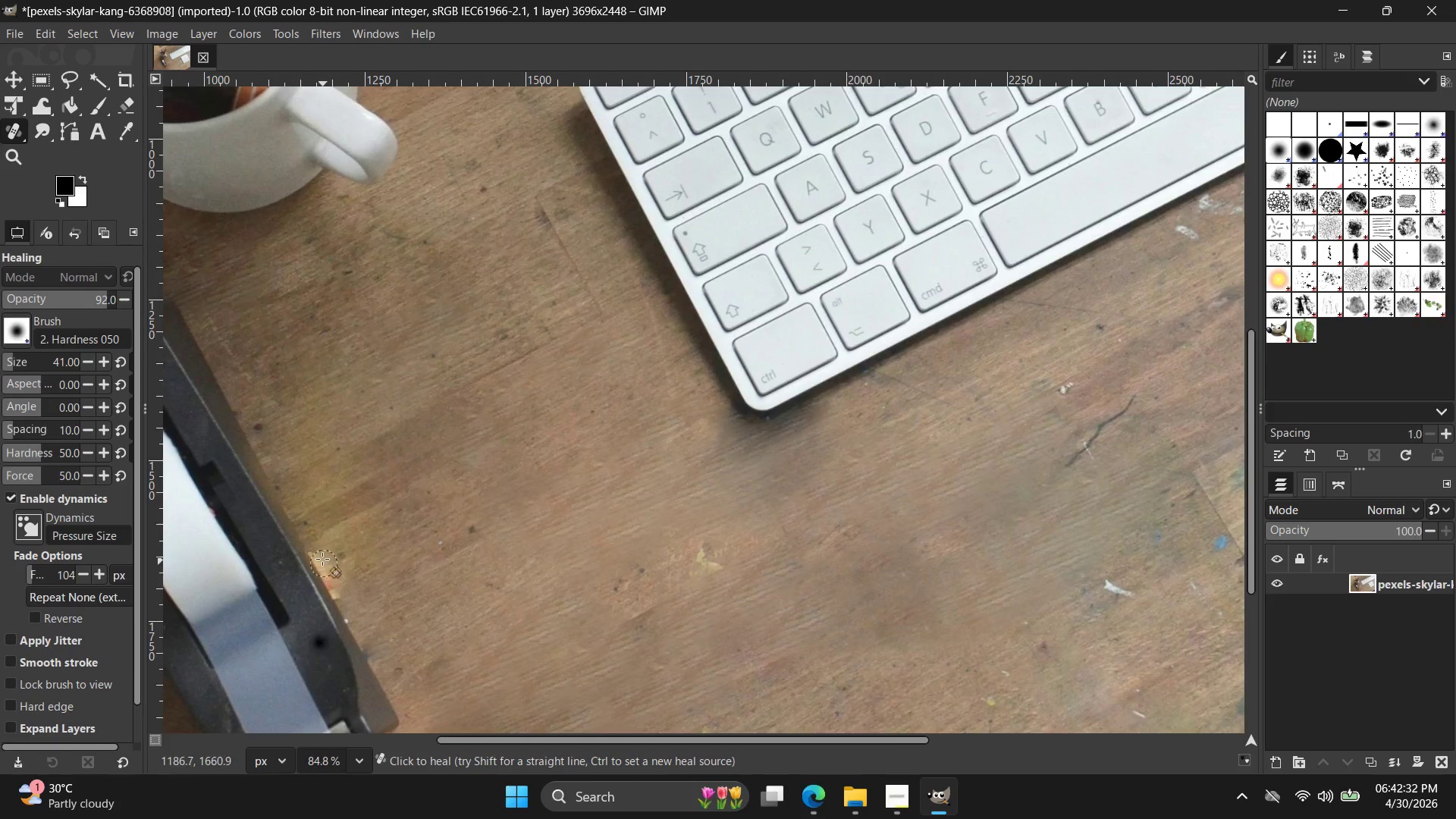 
left_click_drag(start_coordinate=[322, 559], to_coordinate=[347, 601])
 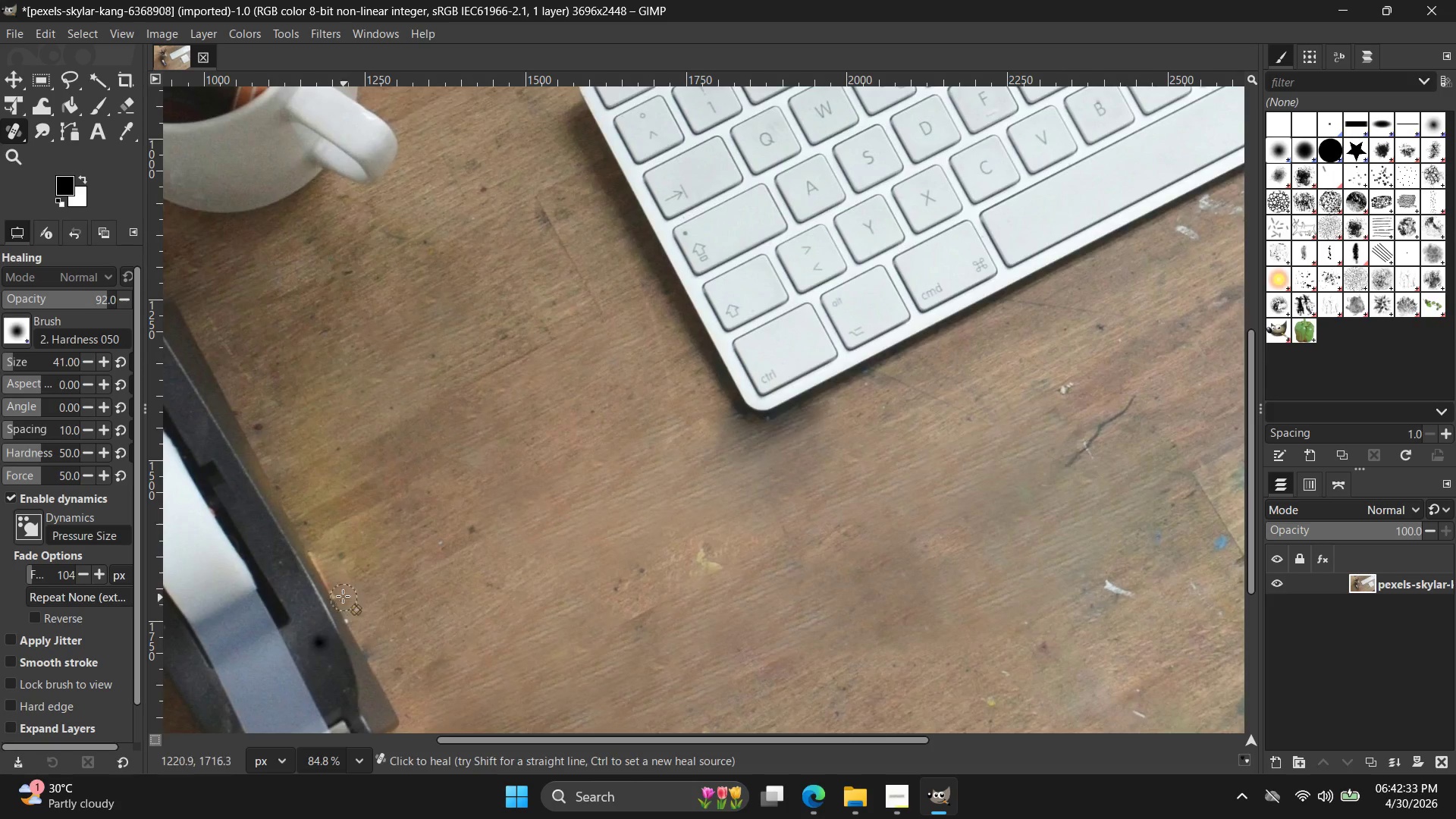 
left_click_drag(start_coordinate=[341, 593], to_coordinate=[325, 540])
 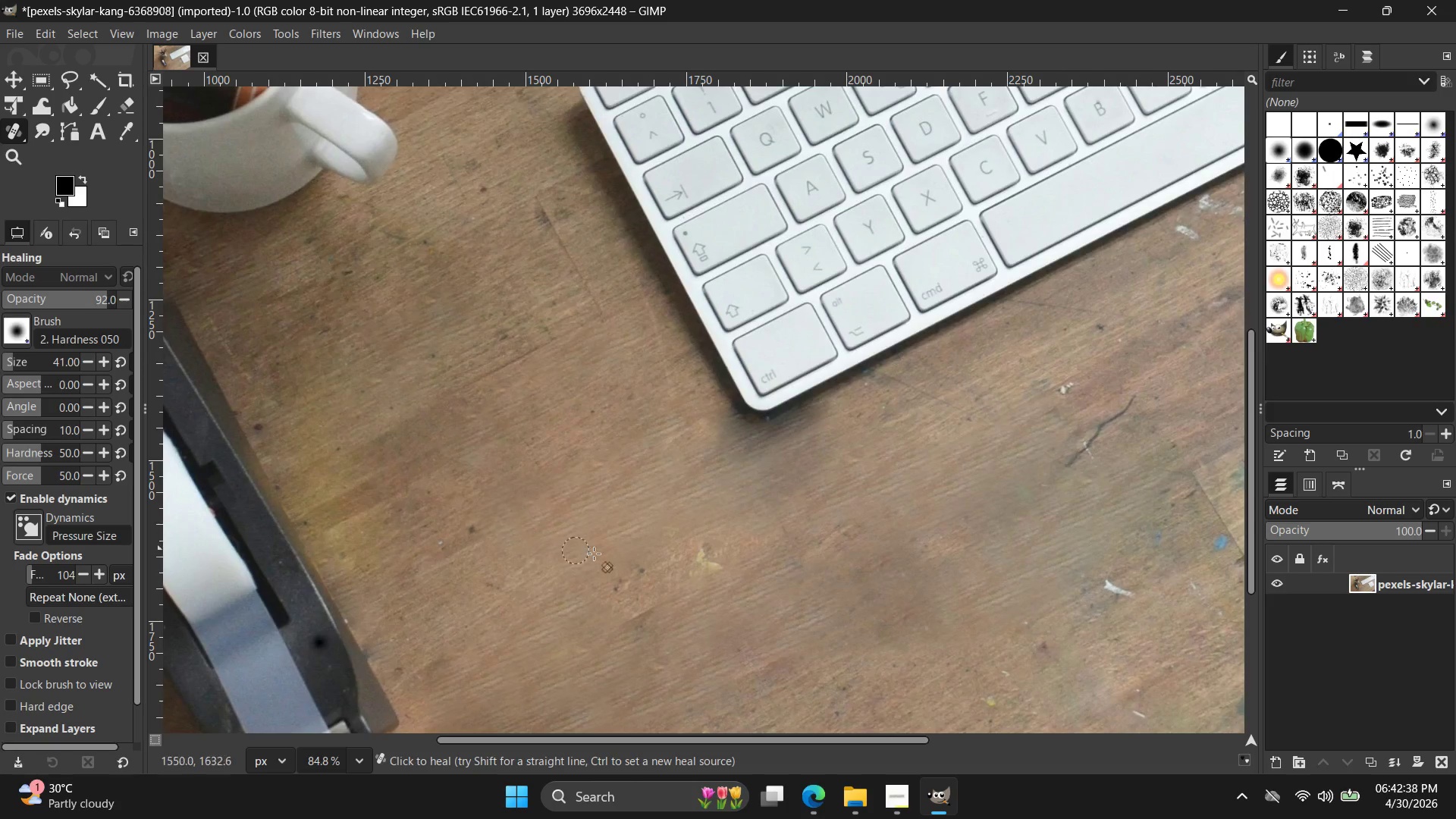 
hold_key(key=AltLeft, duration=0.53)
 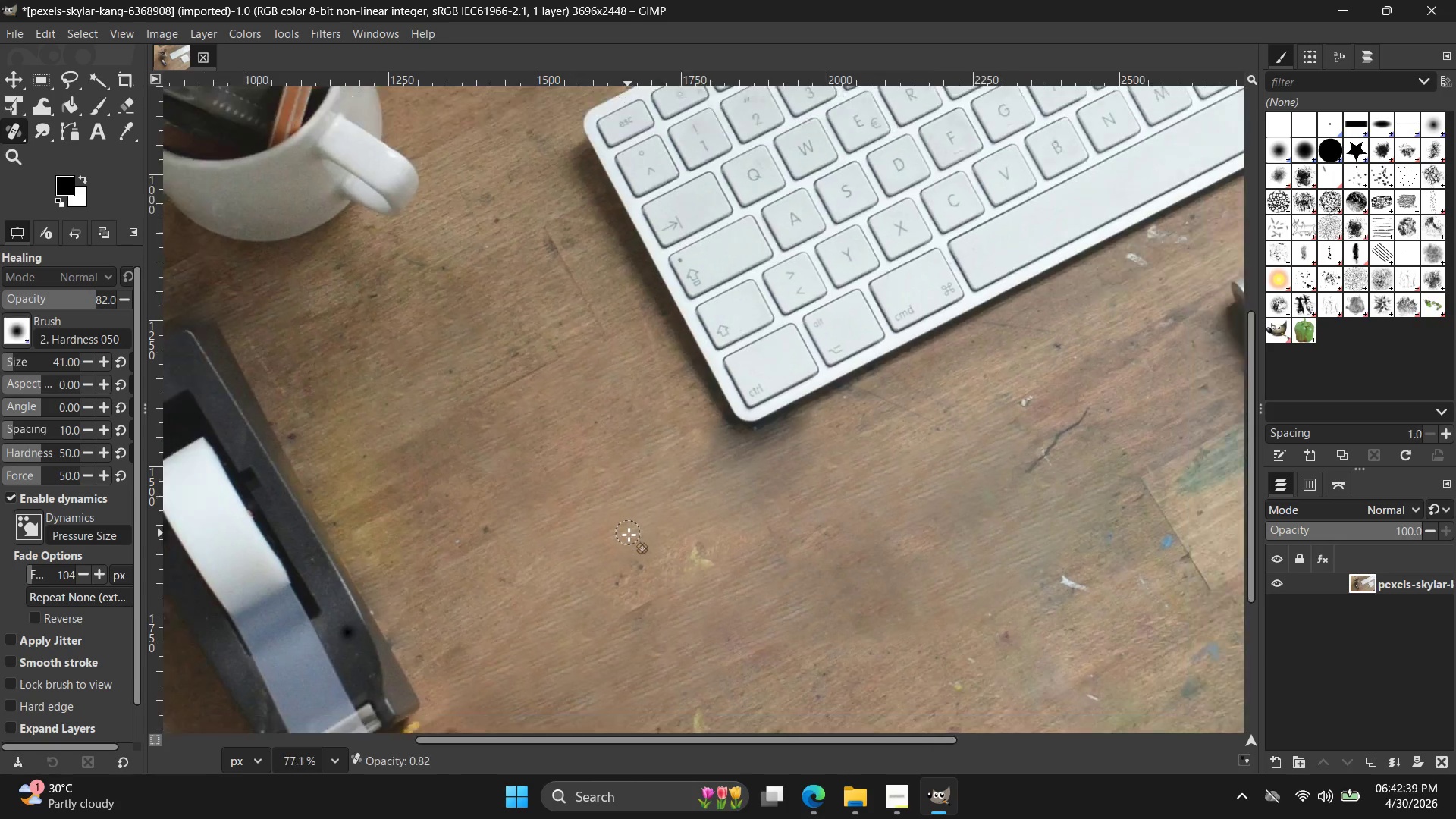 
hold_key(key=ControlLeft, duration=1.73)
 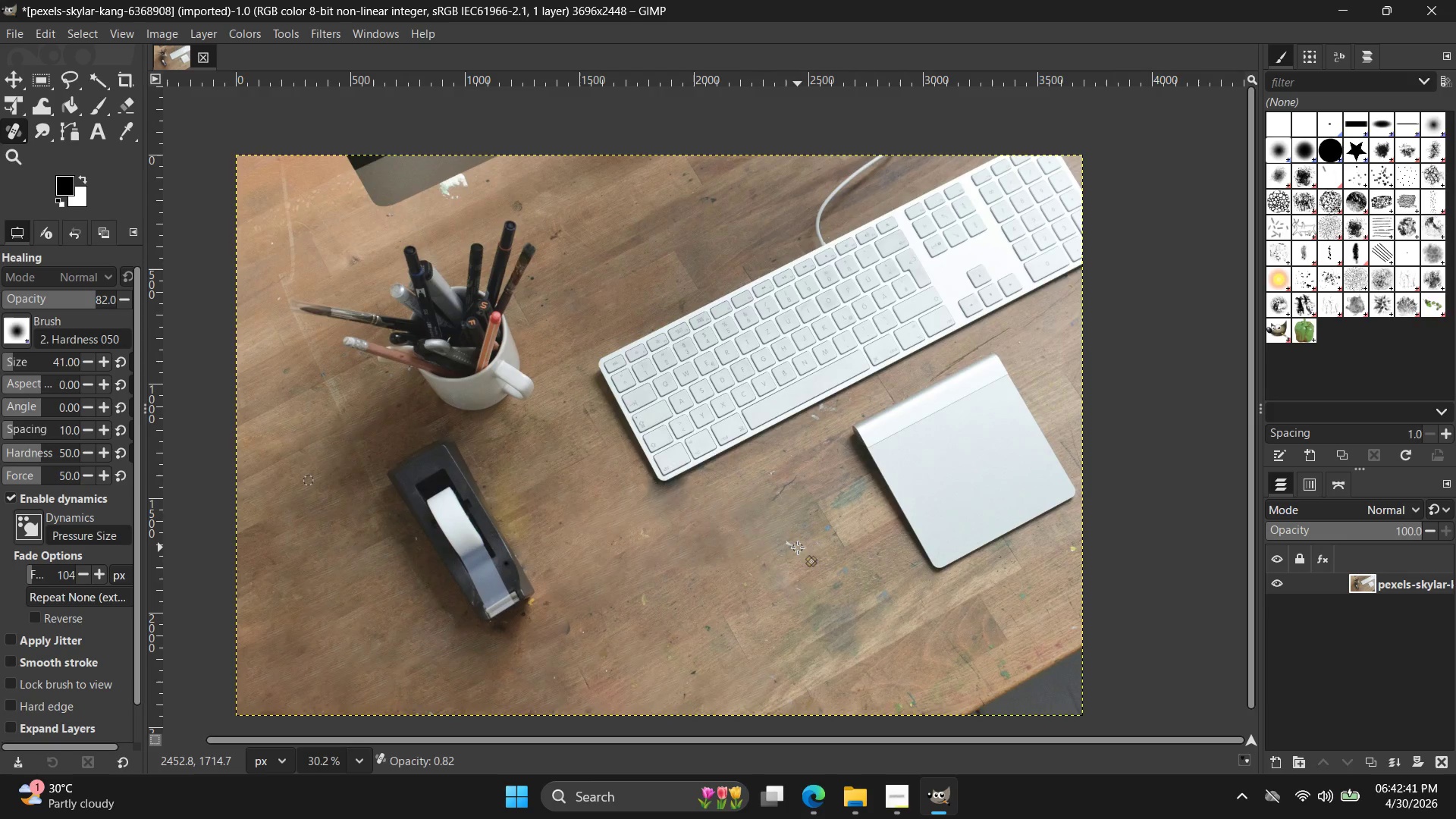 
scroll: coordinate [648, 556], scroll_direction: down, amount: 21.0
 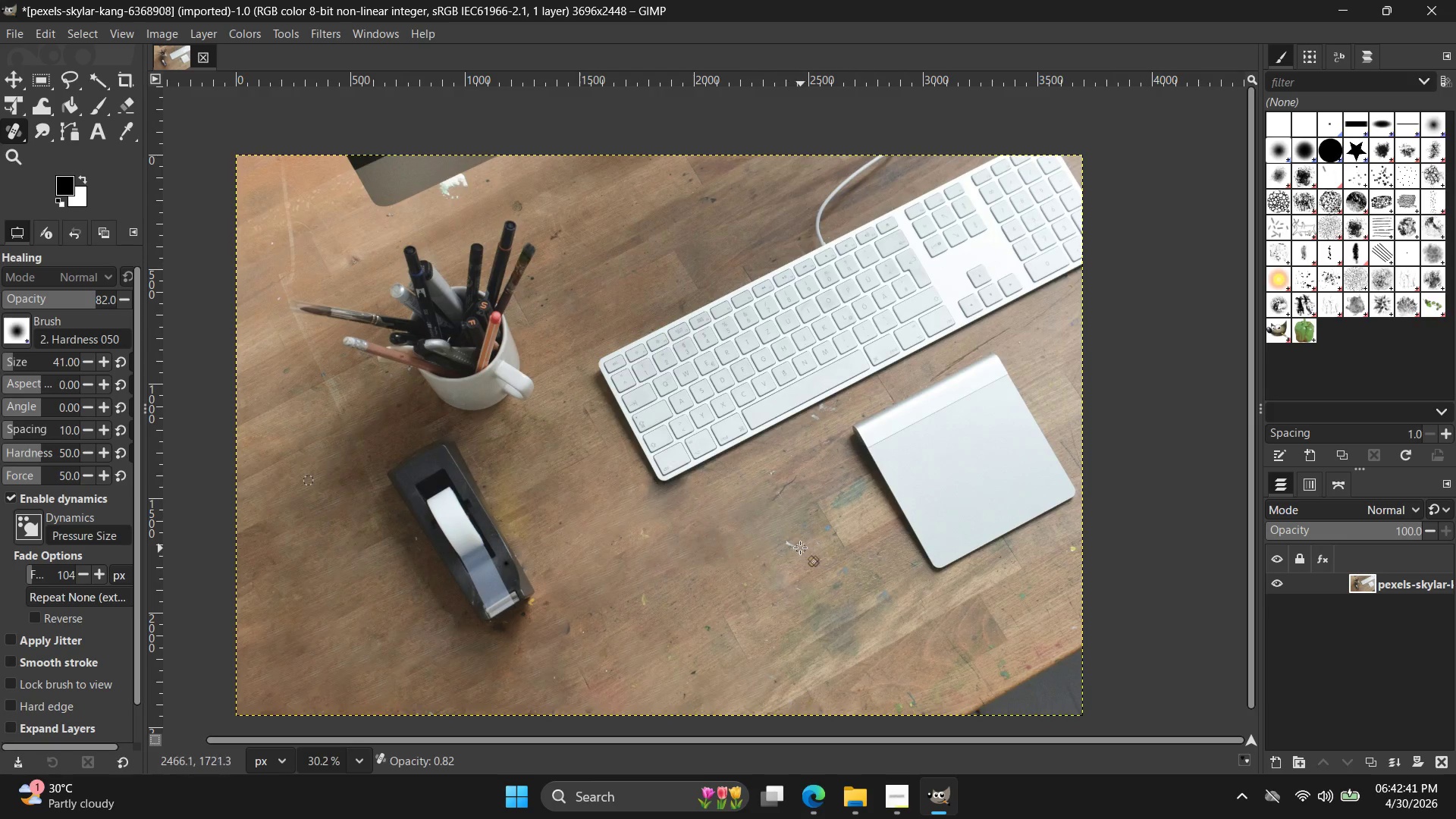 
left_click_drag(start_coordinate=[797, 548], to_coordinate=[787, 542])
 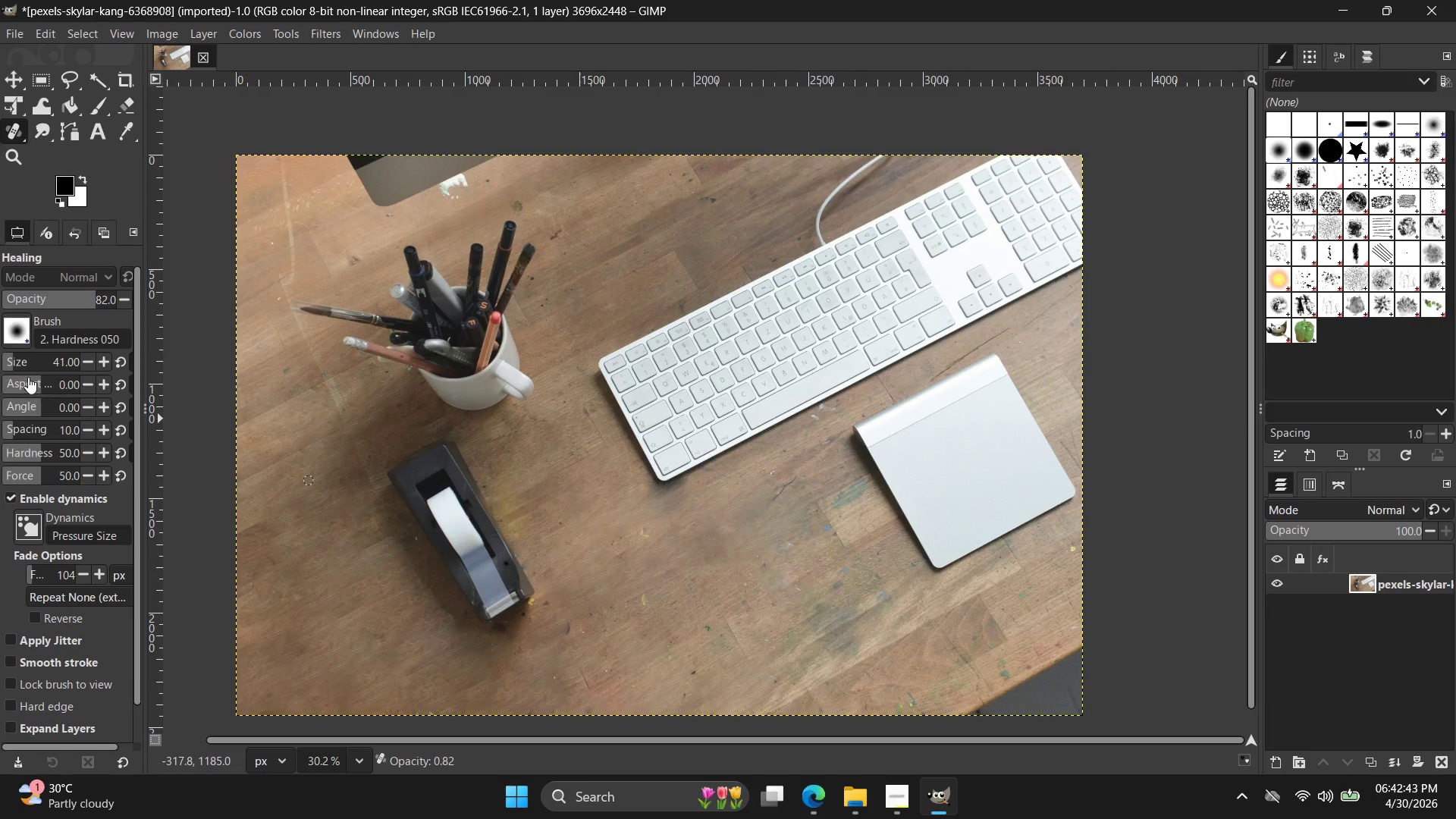 
left_click_drag(start_coordinate=[11, 362], to_coordinate=[42, 362])
 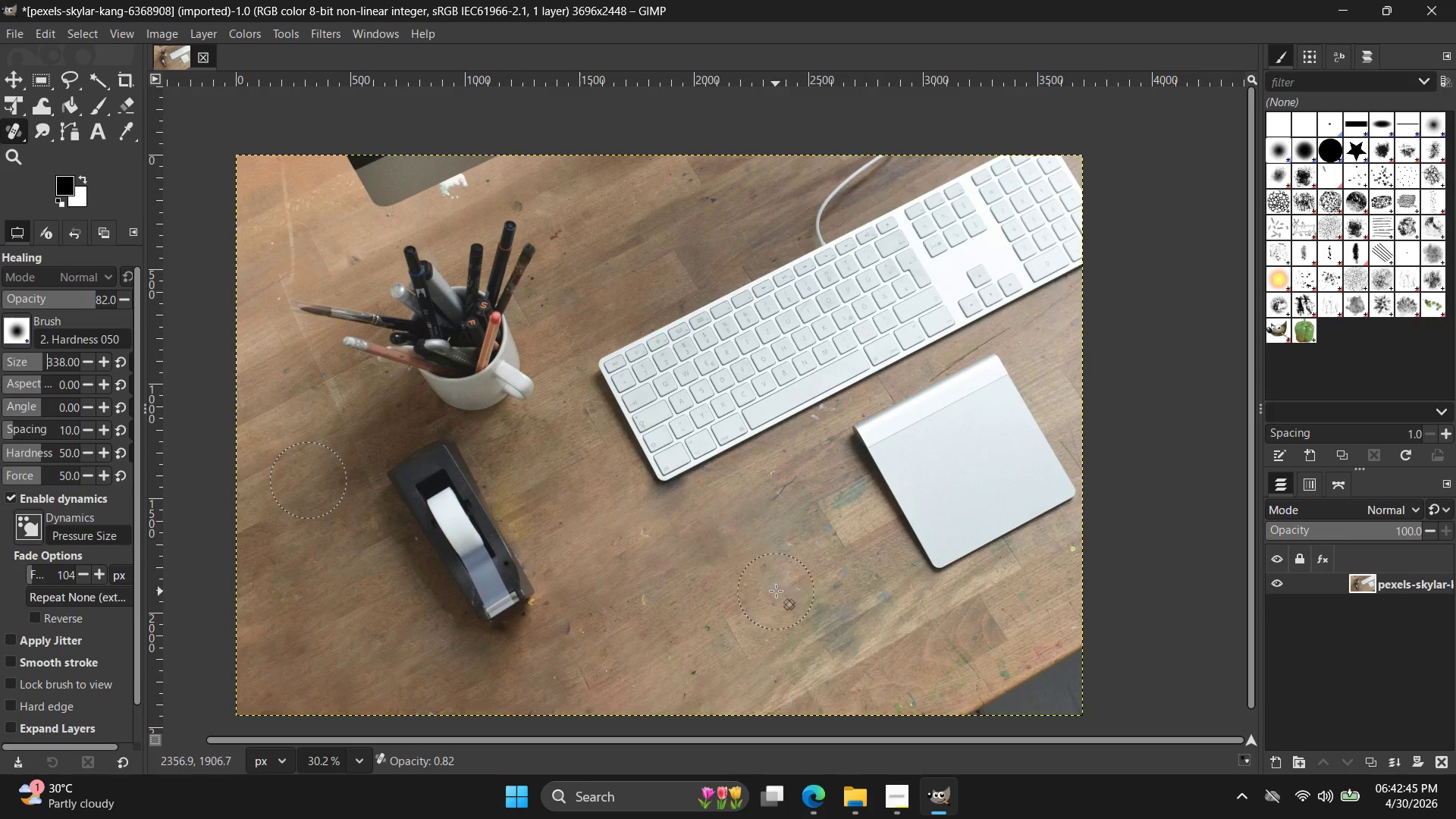 
left_click_drag(start_coordinate=[780, 572], to_coordinate=[786, 545])
 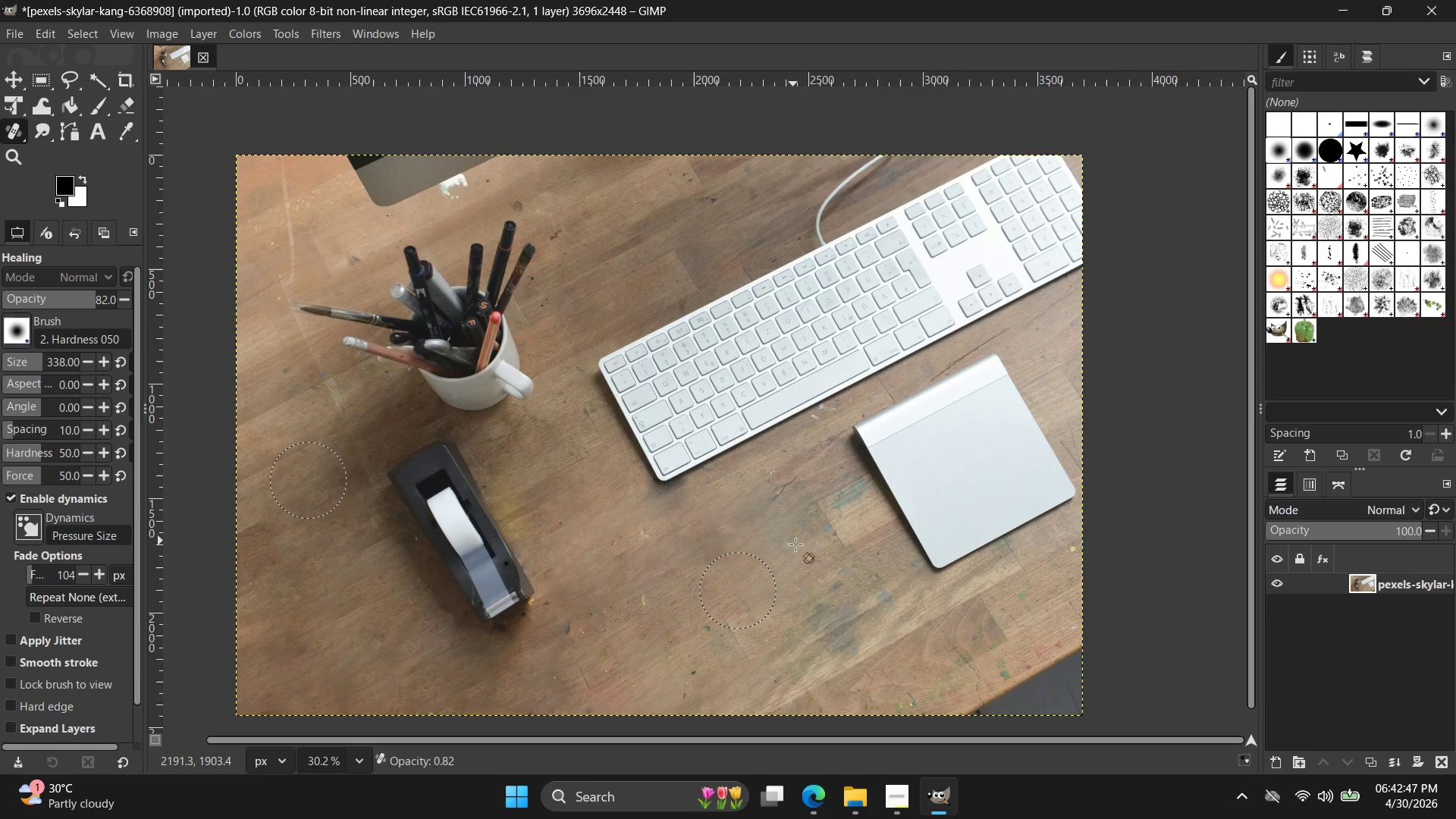 
left_click_drag(start_coordinate=[795, 544], to_coordinate=[772, 554])
 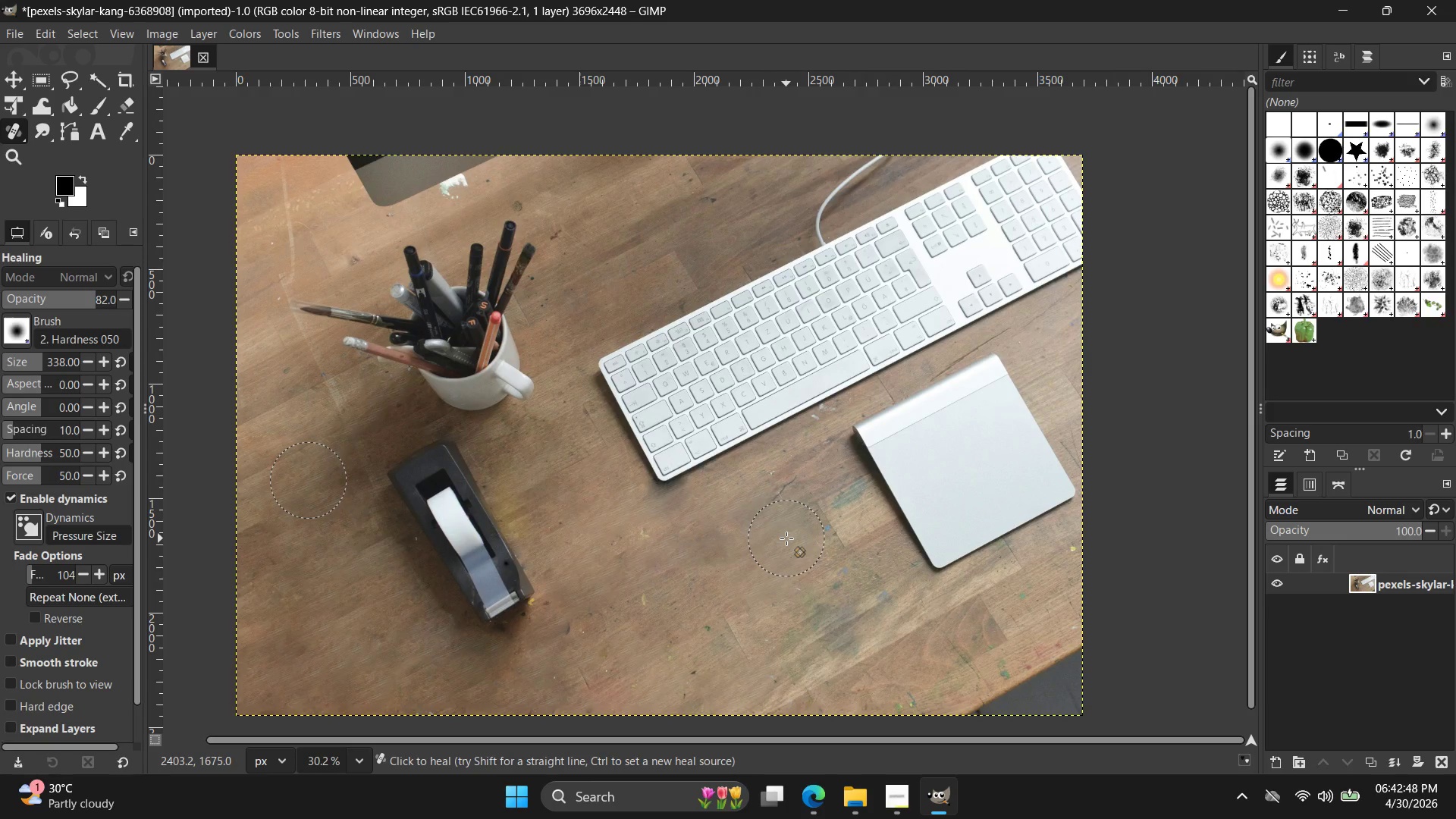 
left_click_drag(start_coordinate=[780, 540], to_coordinate=[720, 554])
 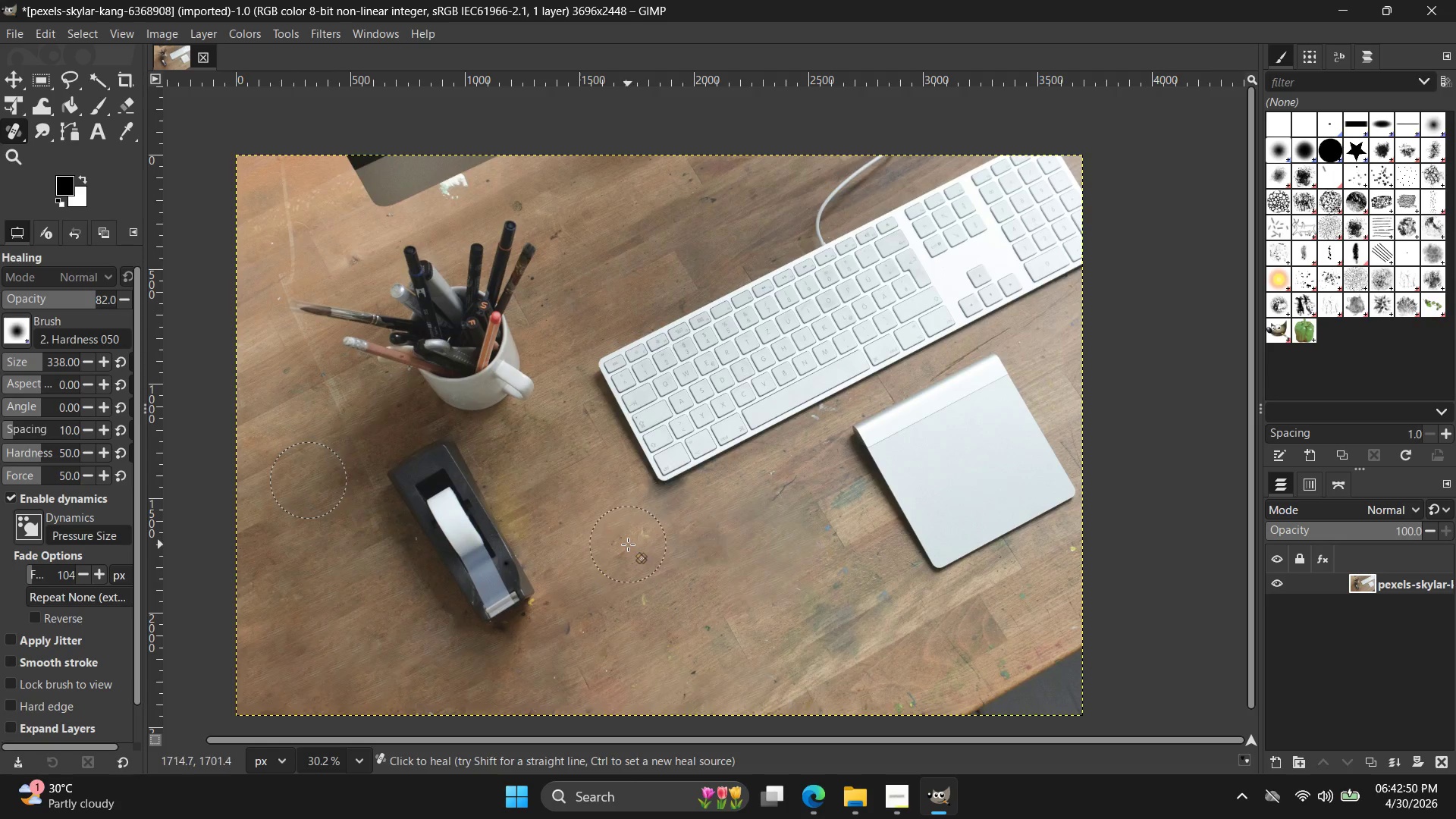 
double_click([651, 541])
 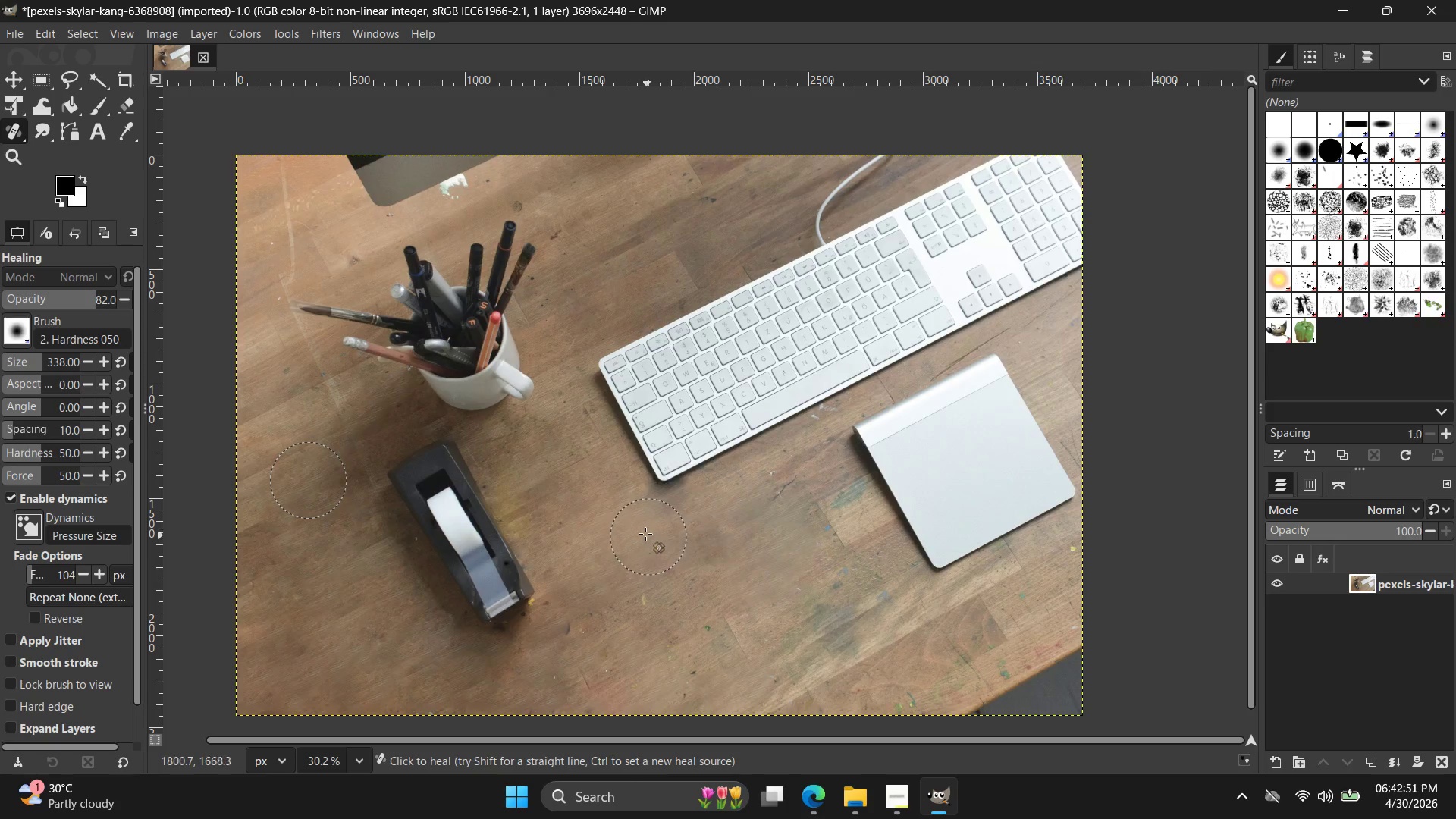 
triple_click([643, 534])
 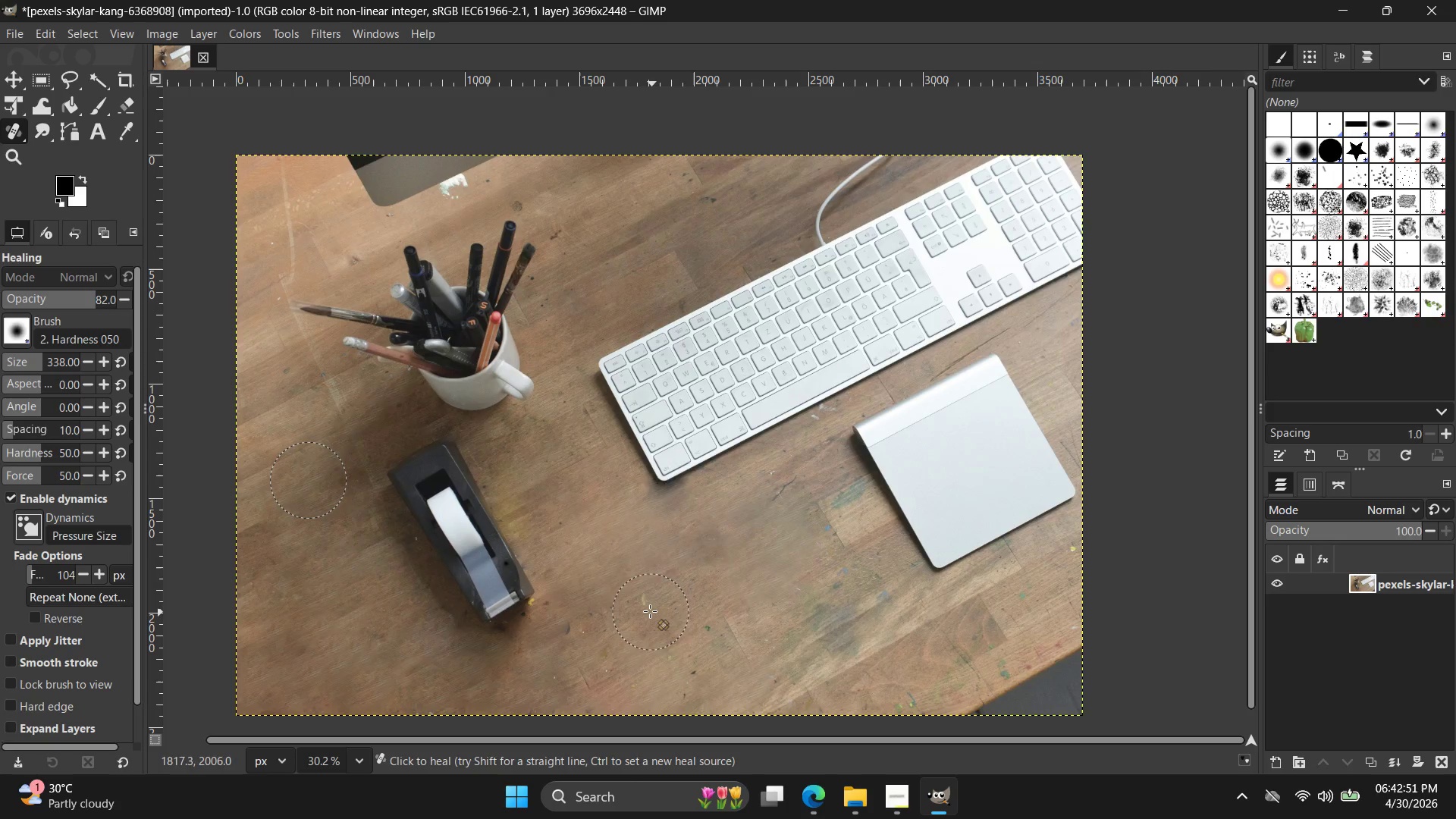 
double_click([647, 602])
 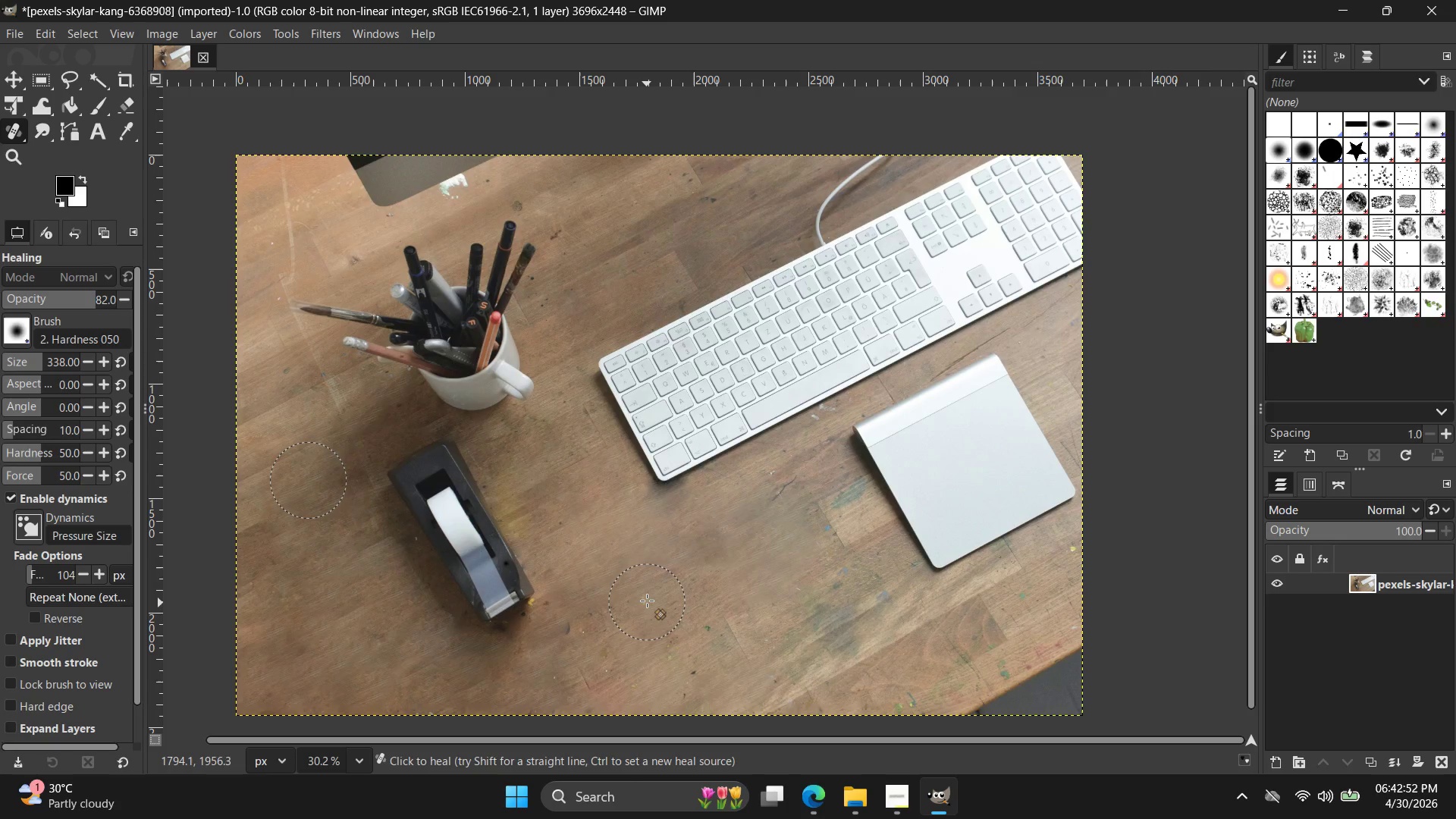 
triple_click([647, 600])
 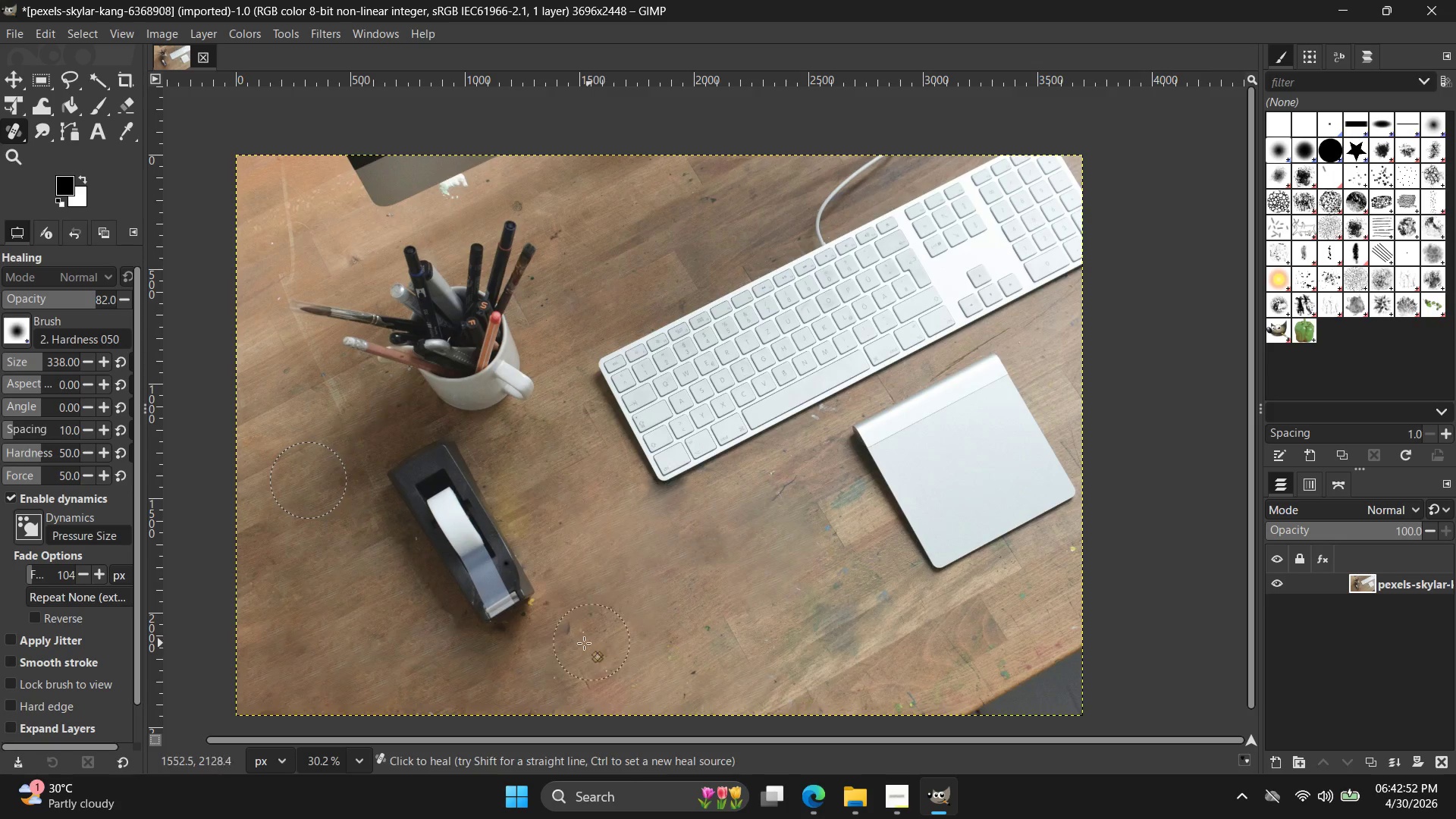 
left_click_drag(start_coordinate=[579, 643], to_coordinate=[593, 639])
 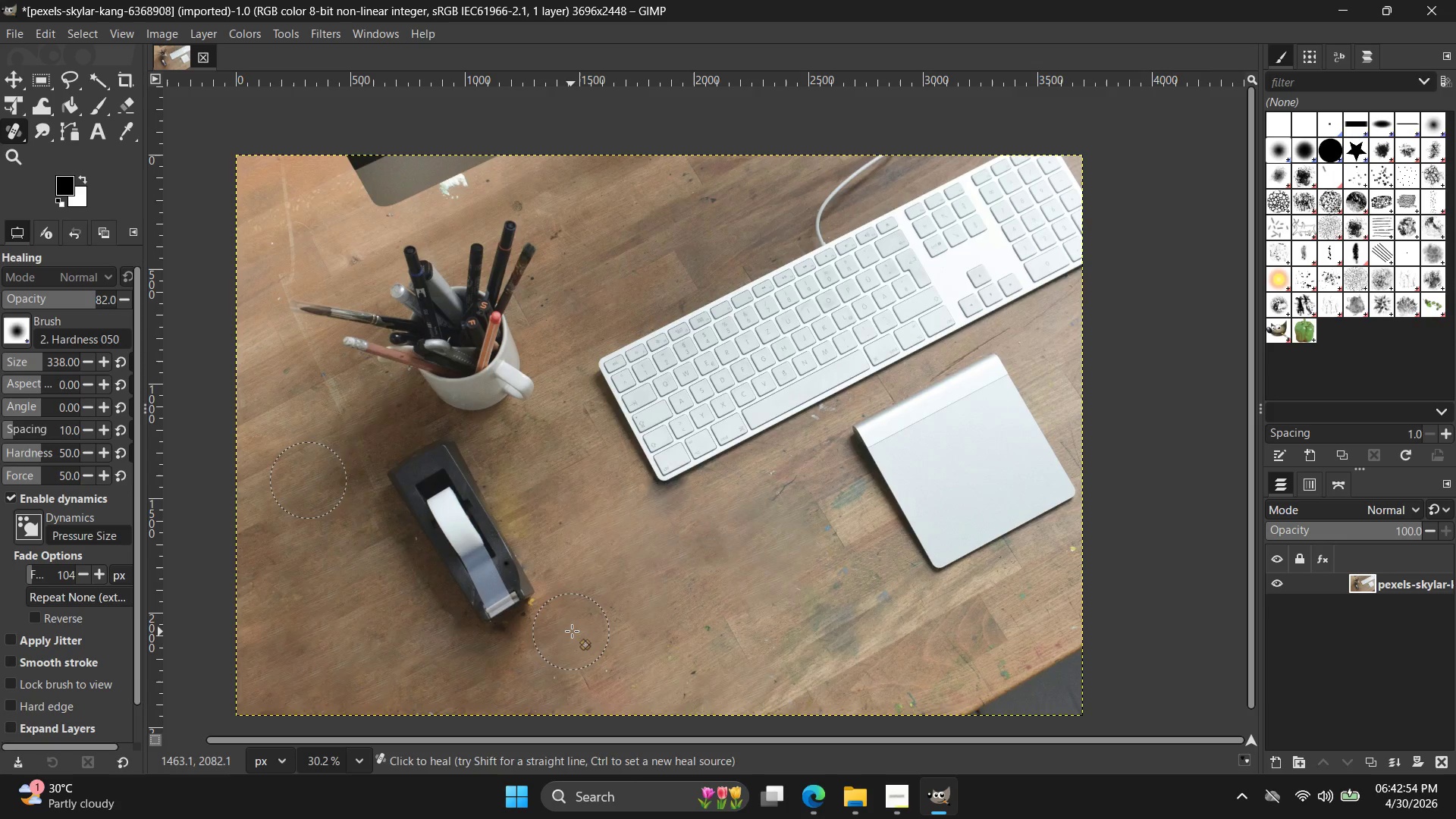 
triple_click([579, 631])
 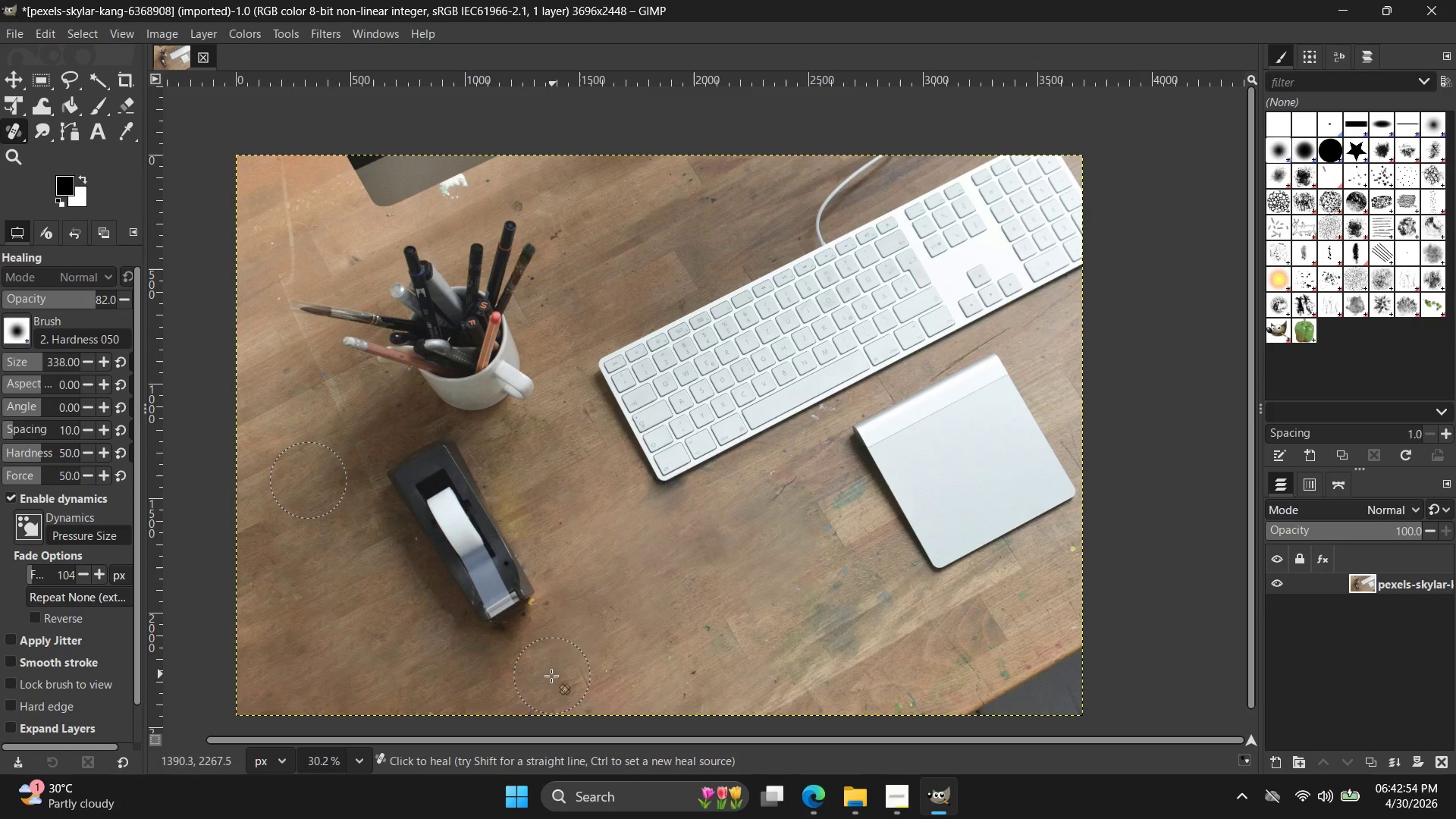 
triple_click([549, 677])
 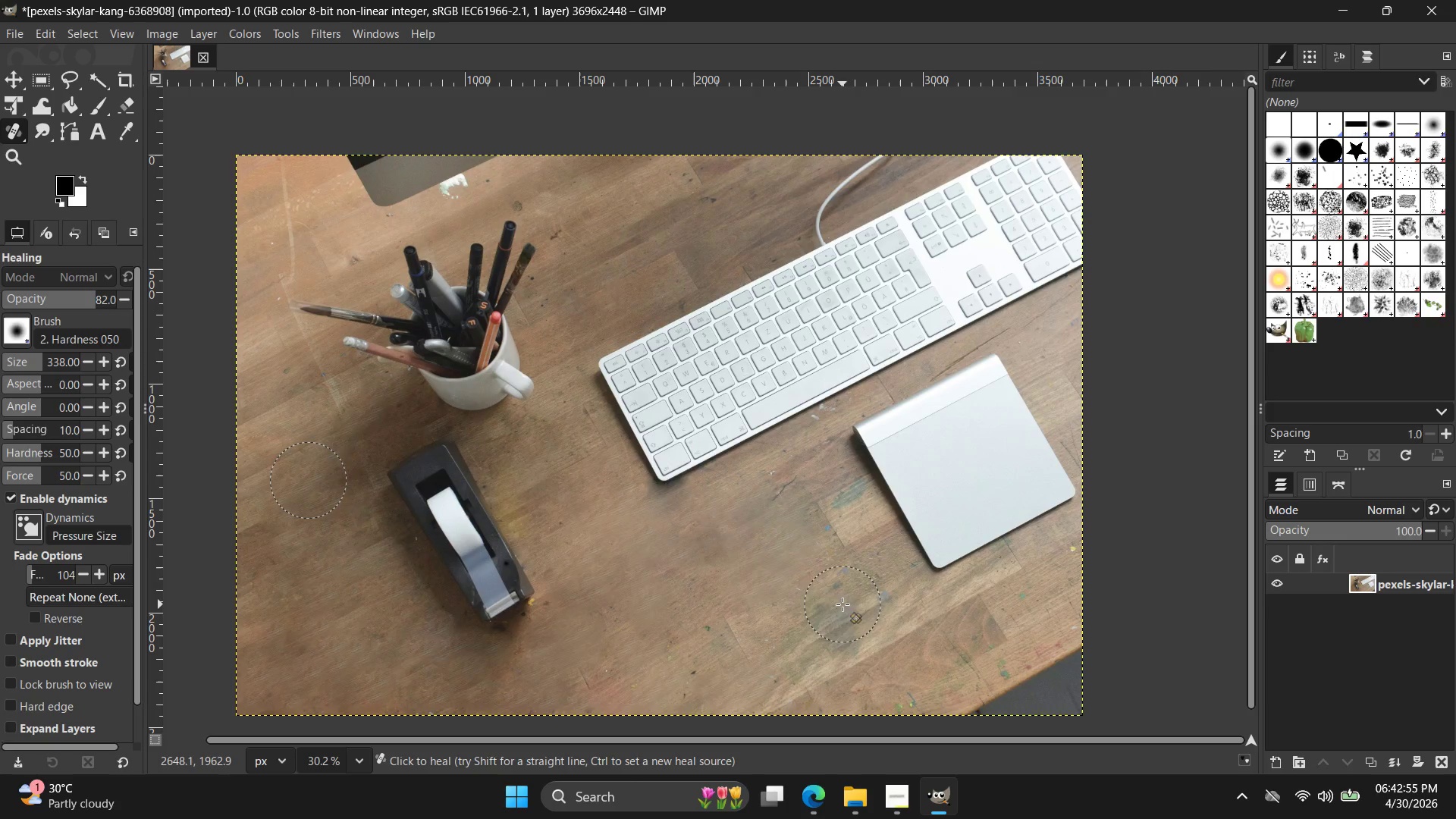 
left_click_drag(start_coordinate=[845, 613], to_coordinate=[827, 626])
 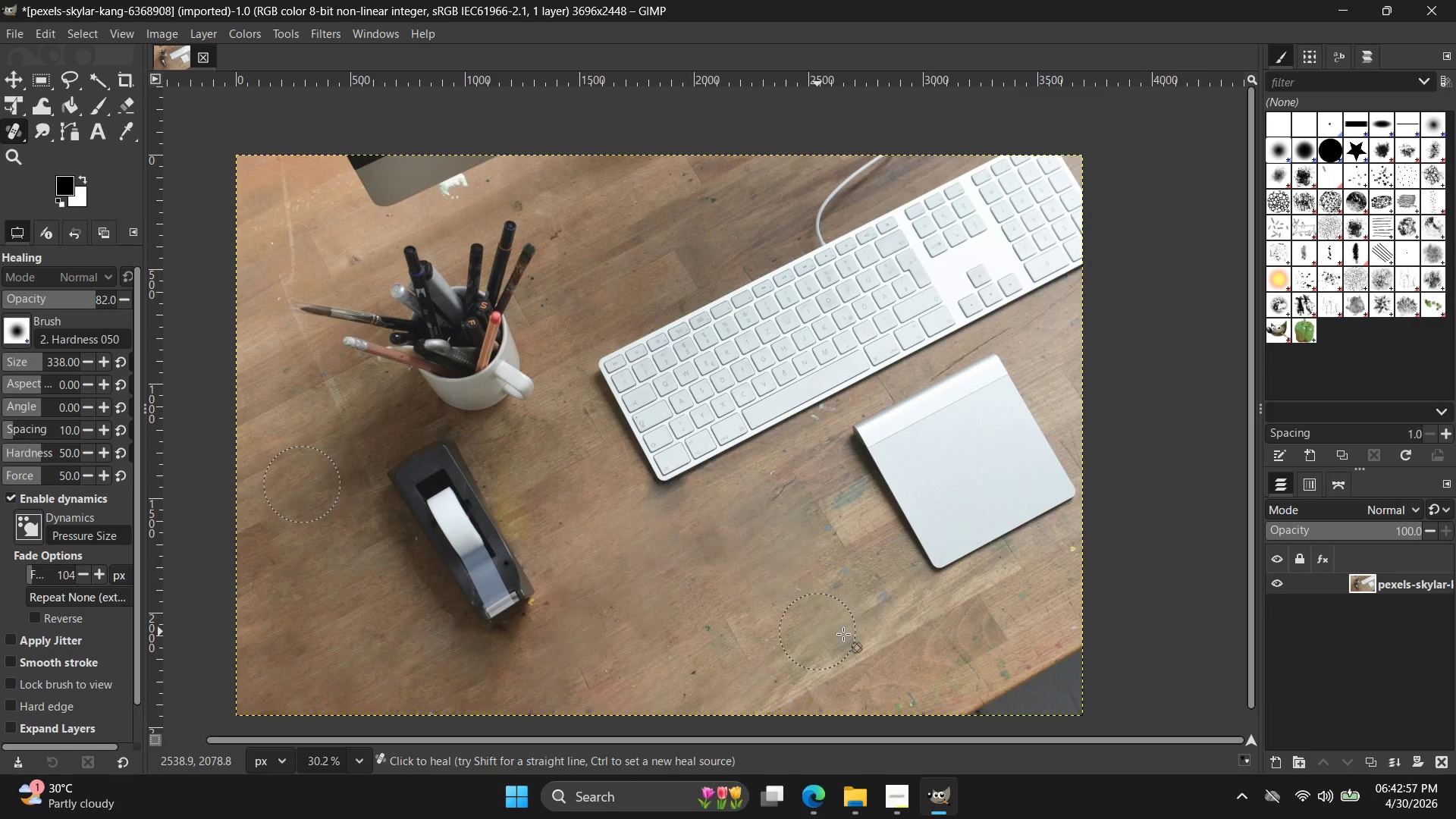 
double_click([860, 623])
 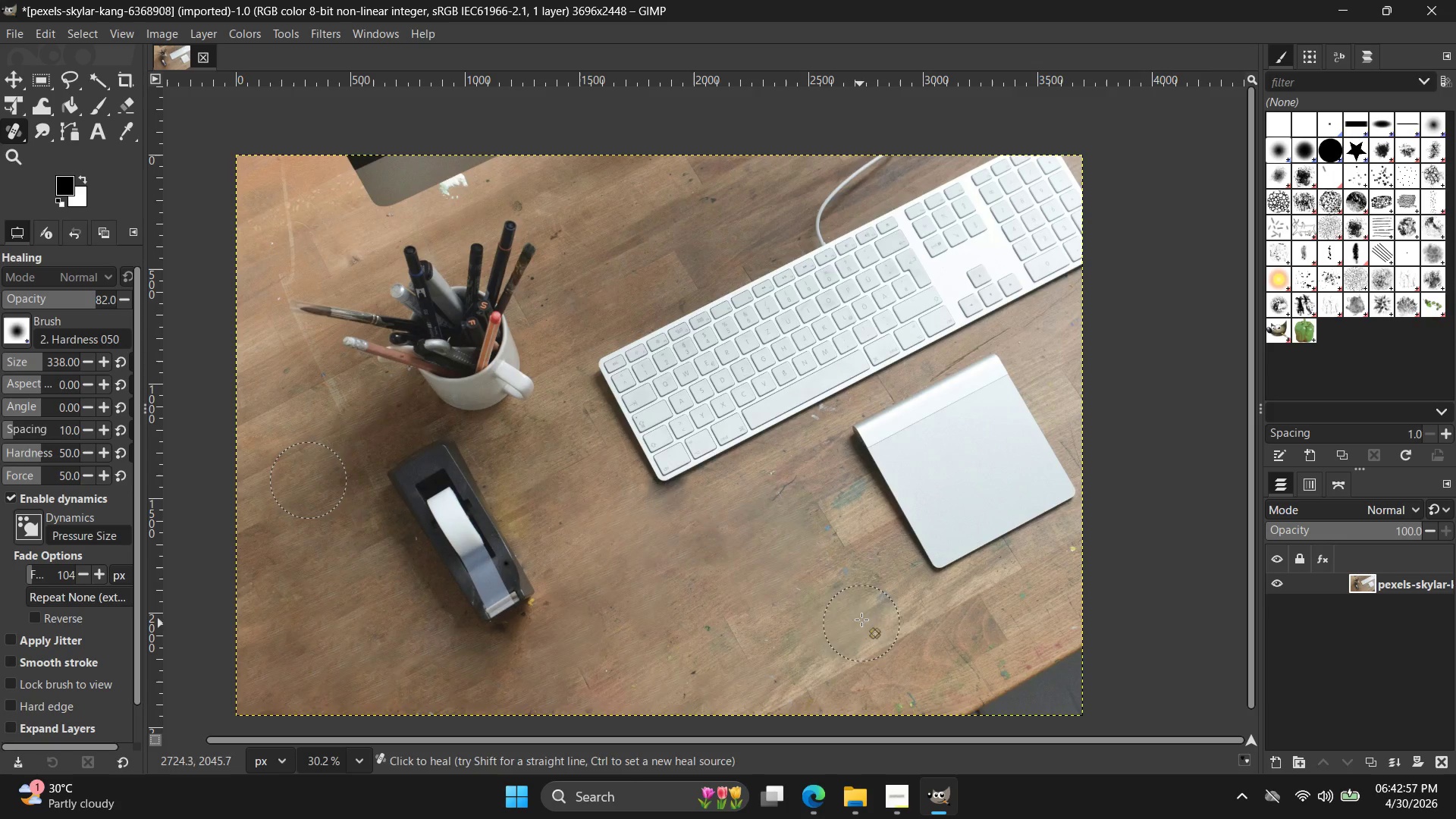 
triple_click([864, 601])
 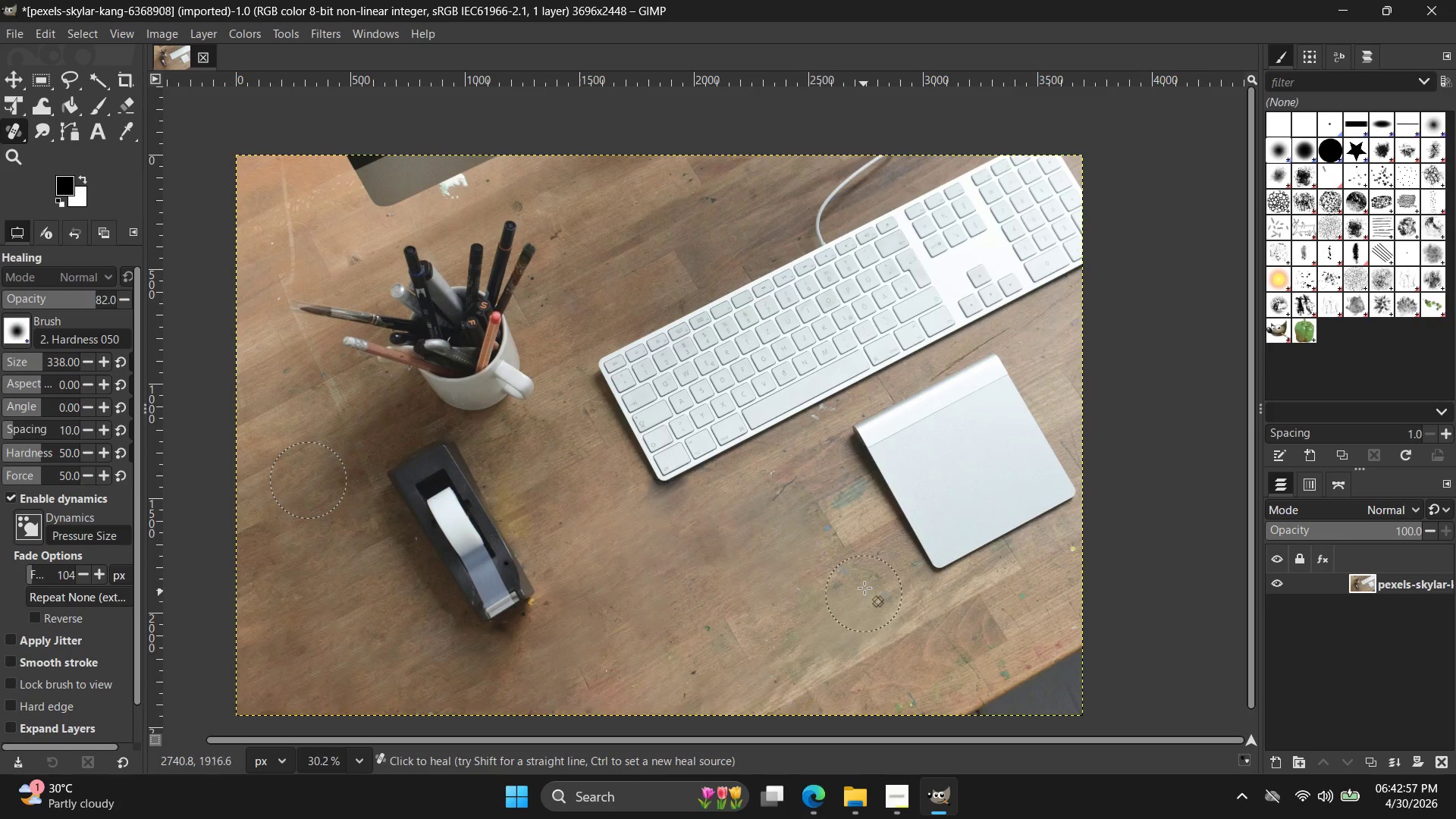 
left_click_drag(start_coordinate=[866, 583], to_coordinate=[851, 583])
 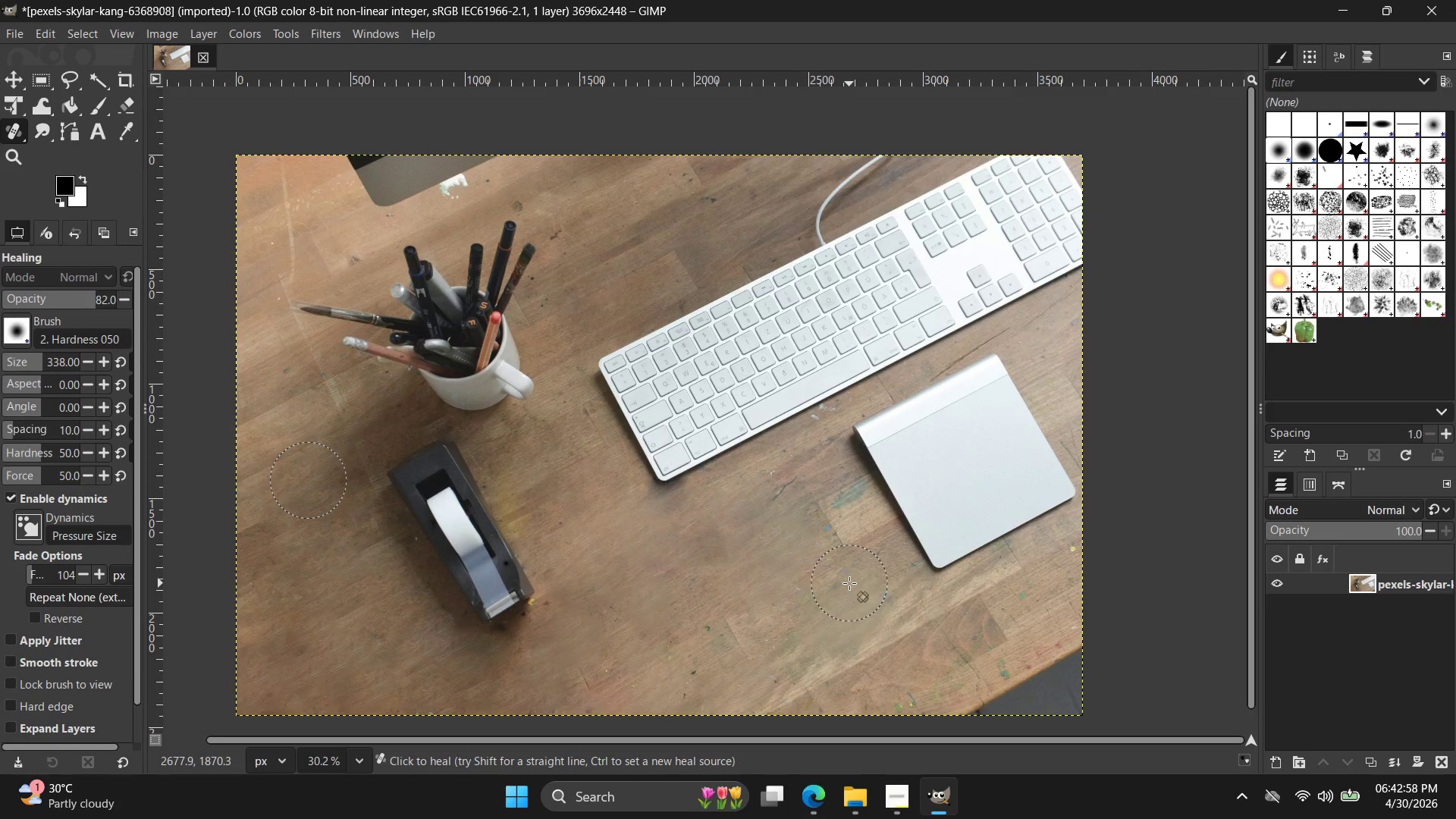 
left_click_drag(start_coordinate=[849, 583], to_coordinate=[850, 575])
 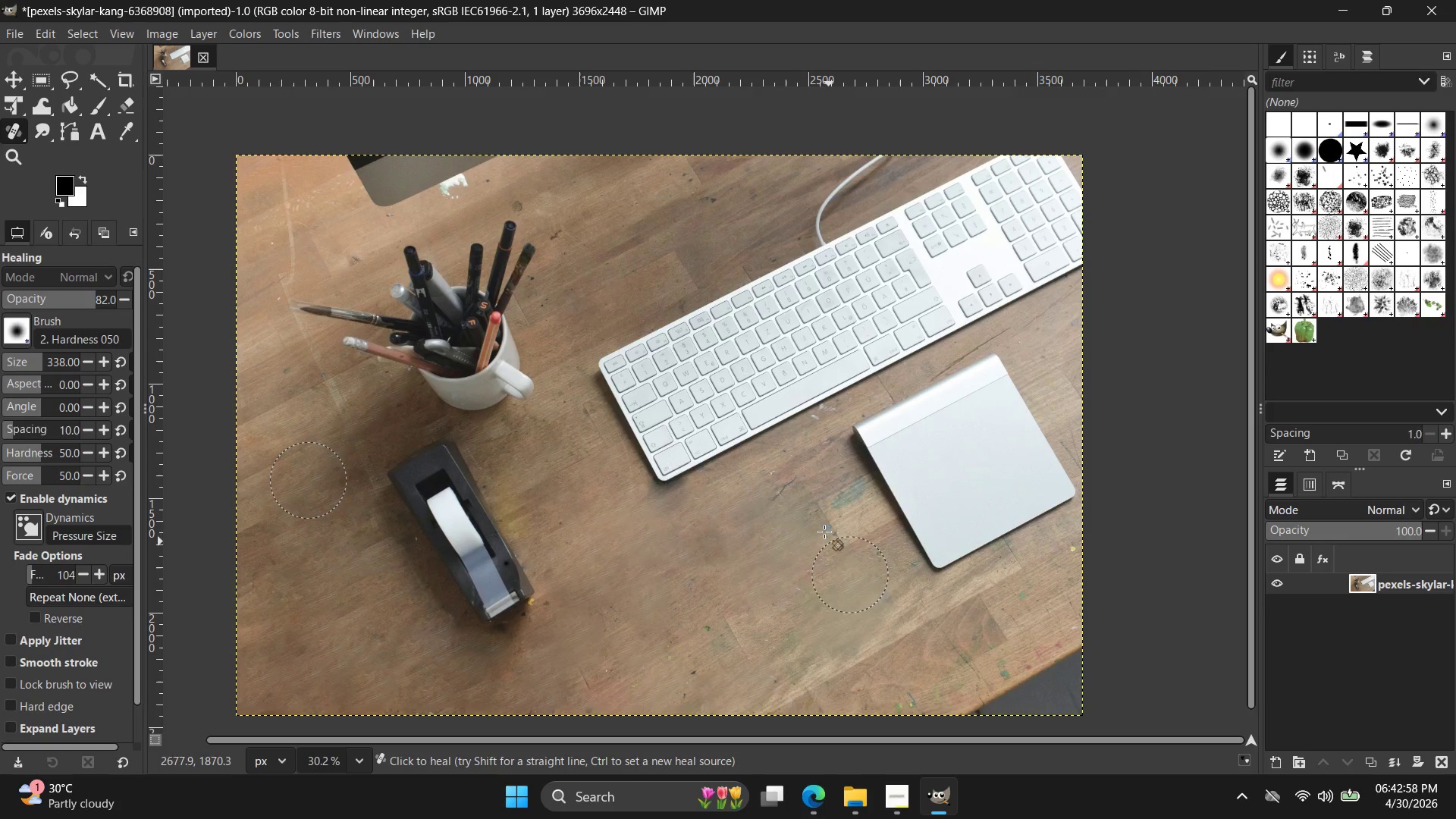 
triple_click([824, 529])
 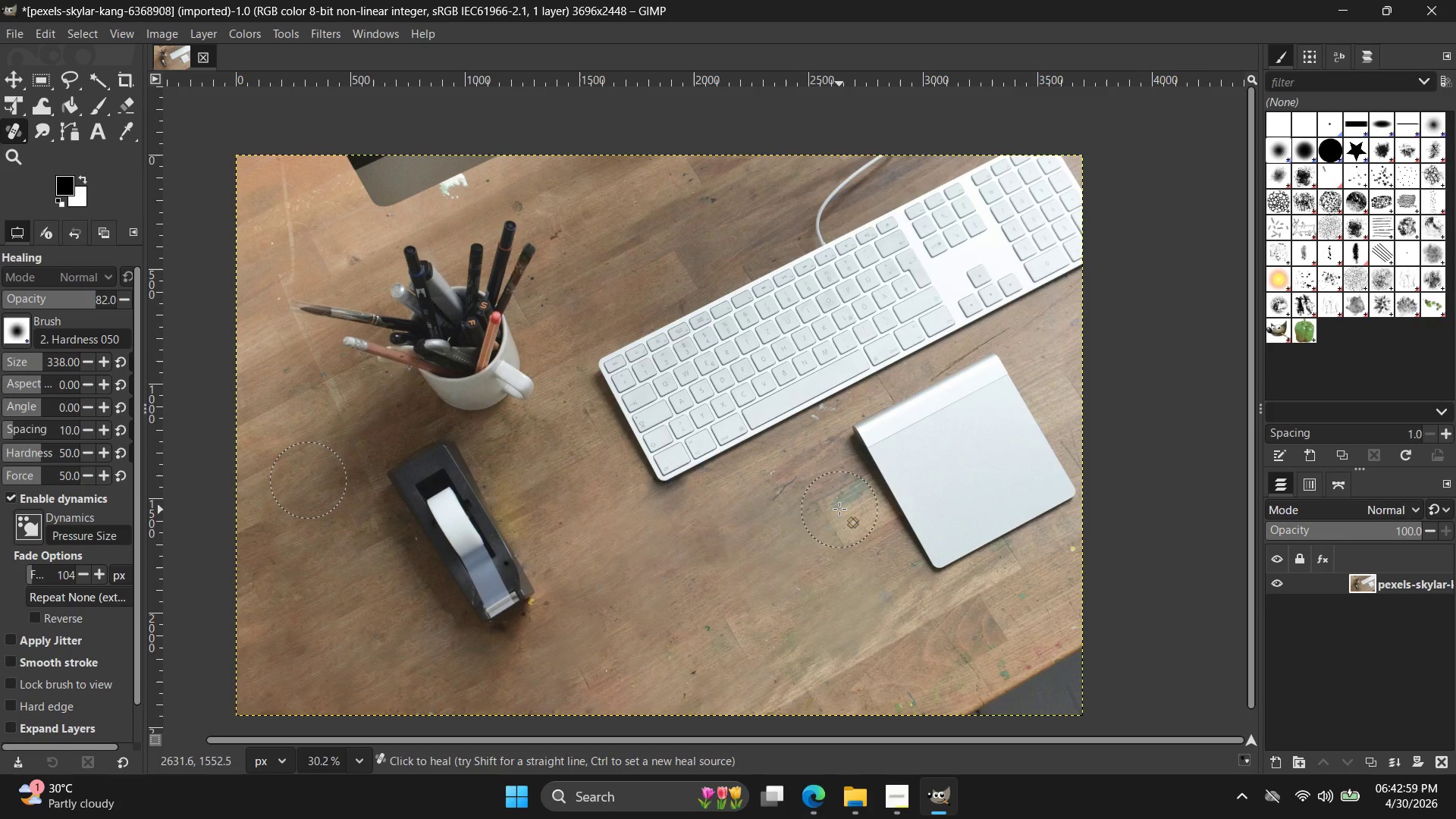 
left_click([846, 500])
 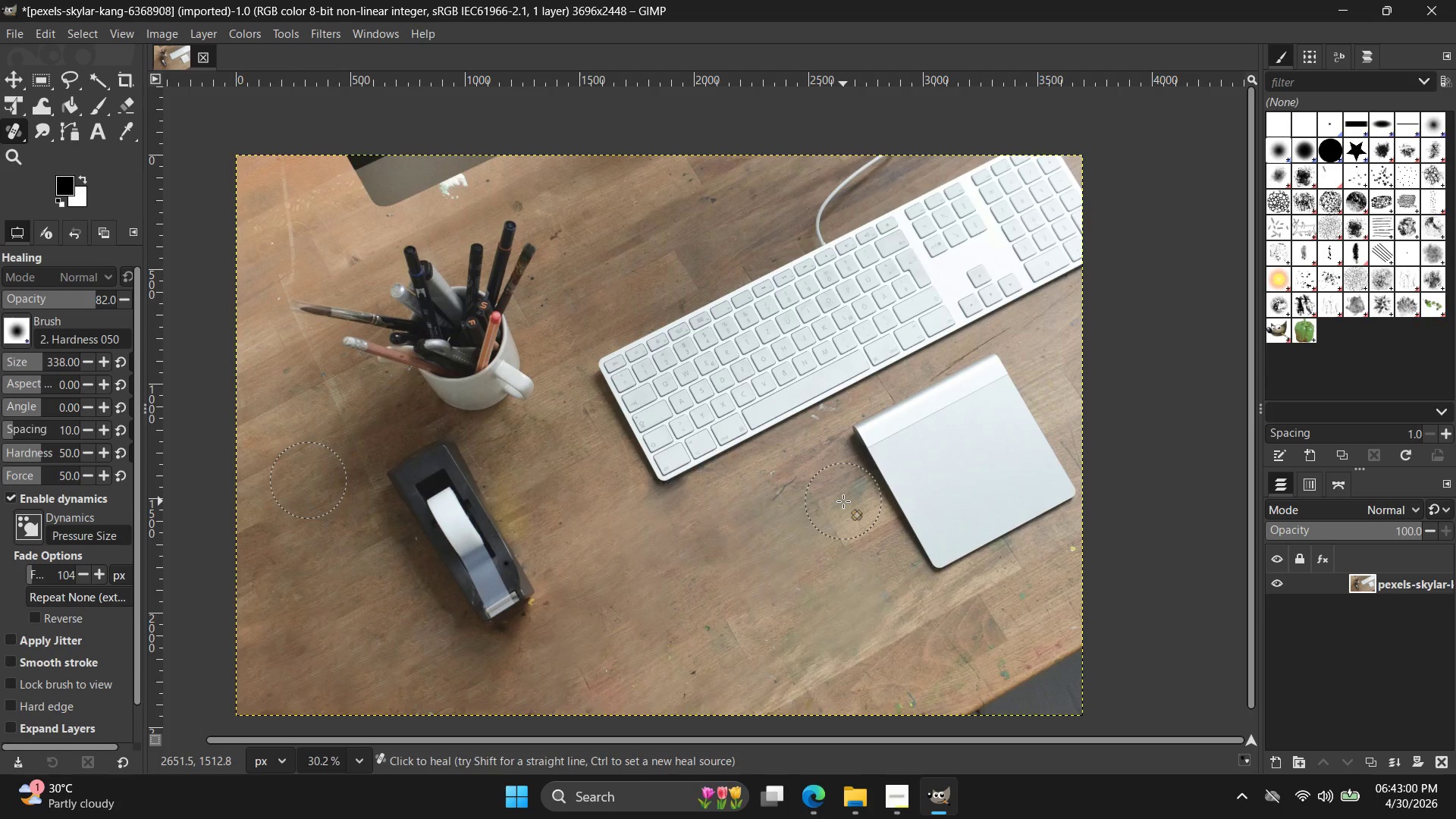 
double_click([837, 509])
 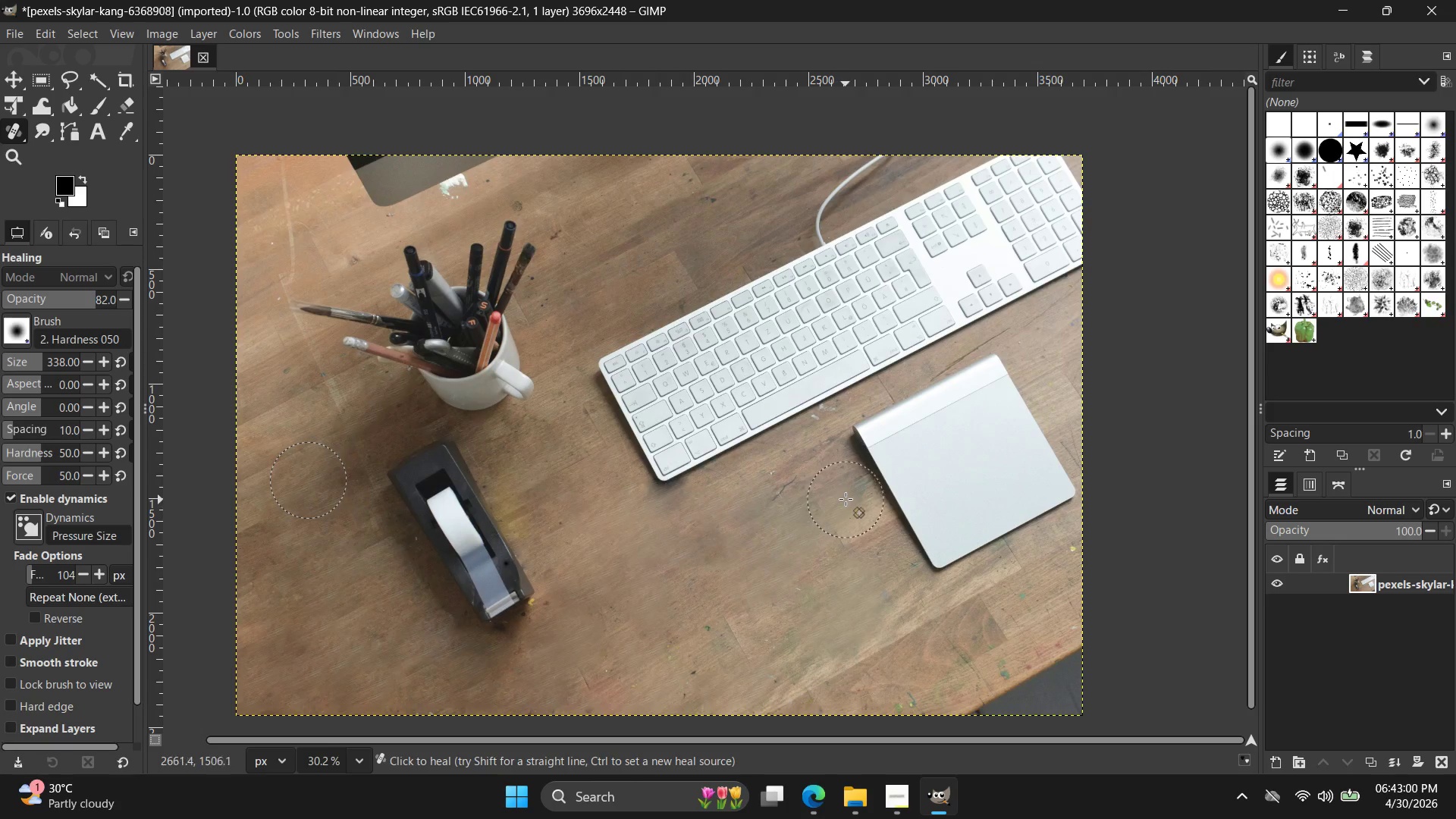 
left_click_drag(start_coordinate=[846, 498], to_coordinate=[761, 524])
 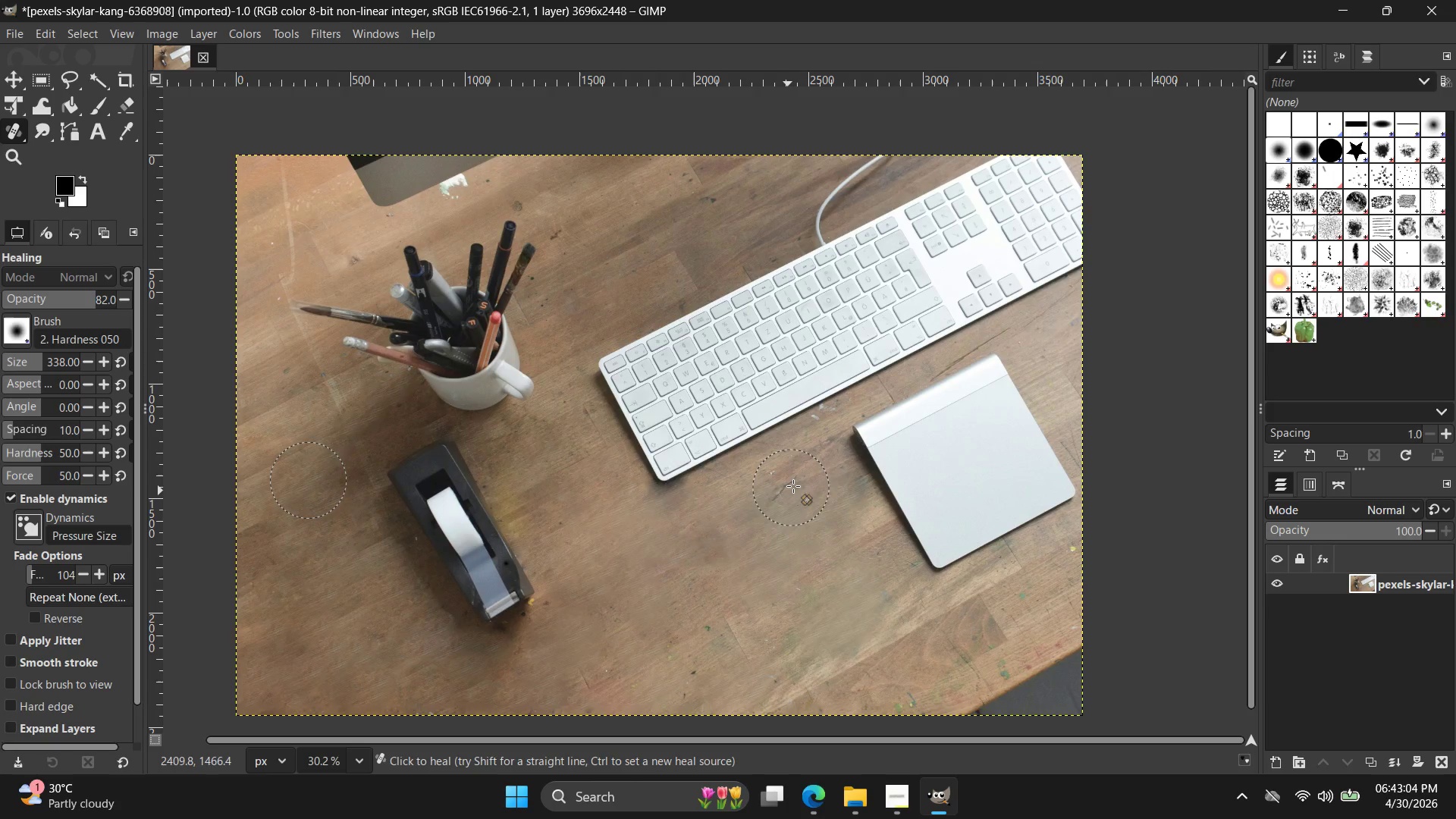 
left_click_drag(start_coordinate=[793, 486], to_coordinate=[763, 496])
 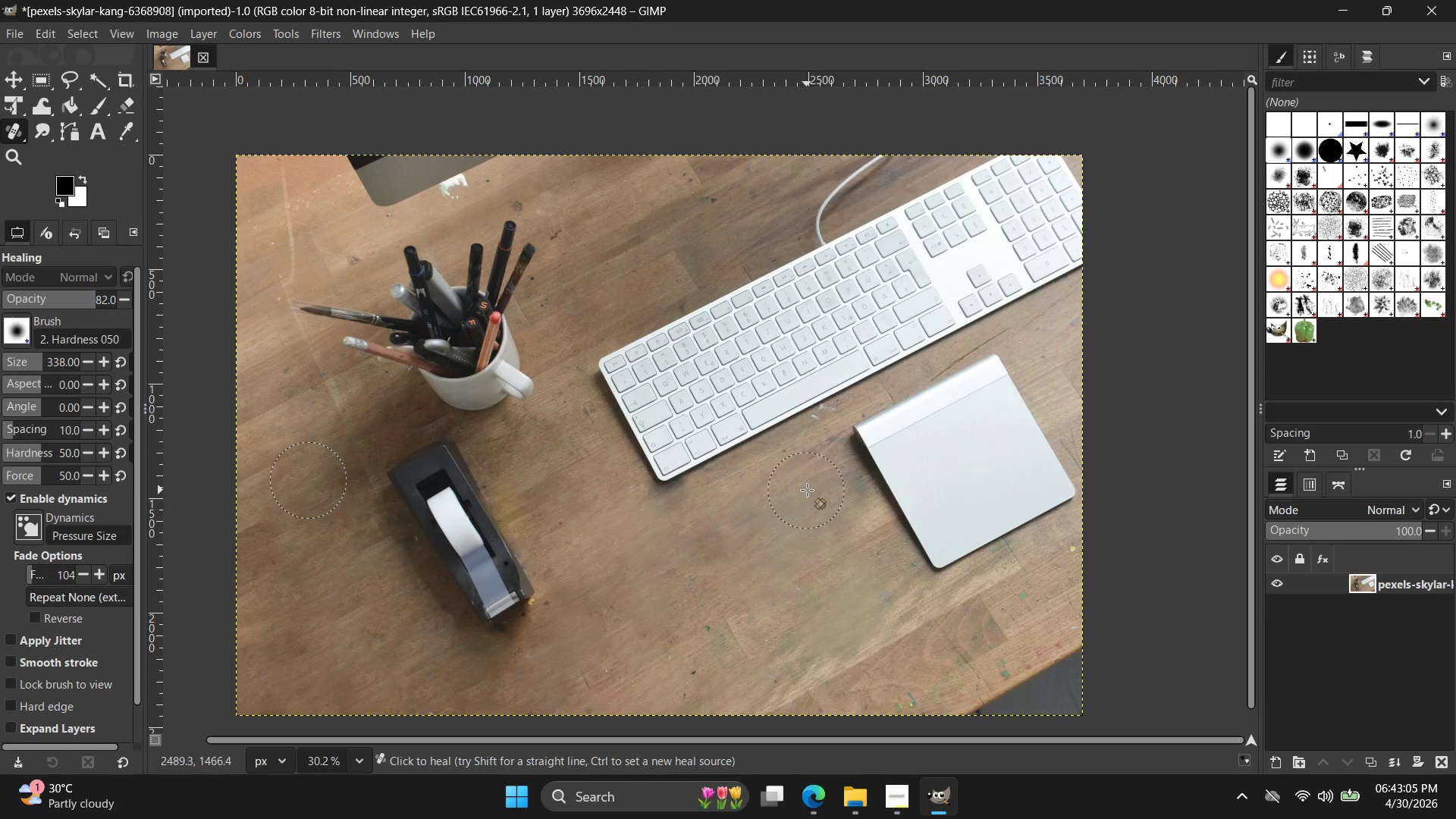 
left_click_drag(start_coordinate=[786, 491], to_coordinate=[736, 515])
 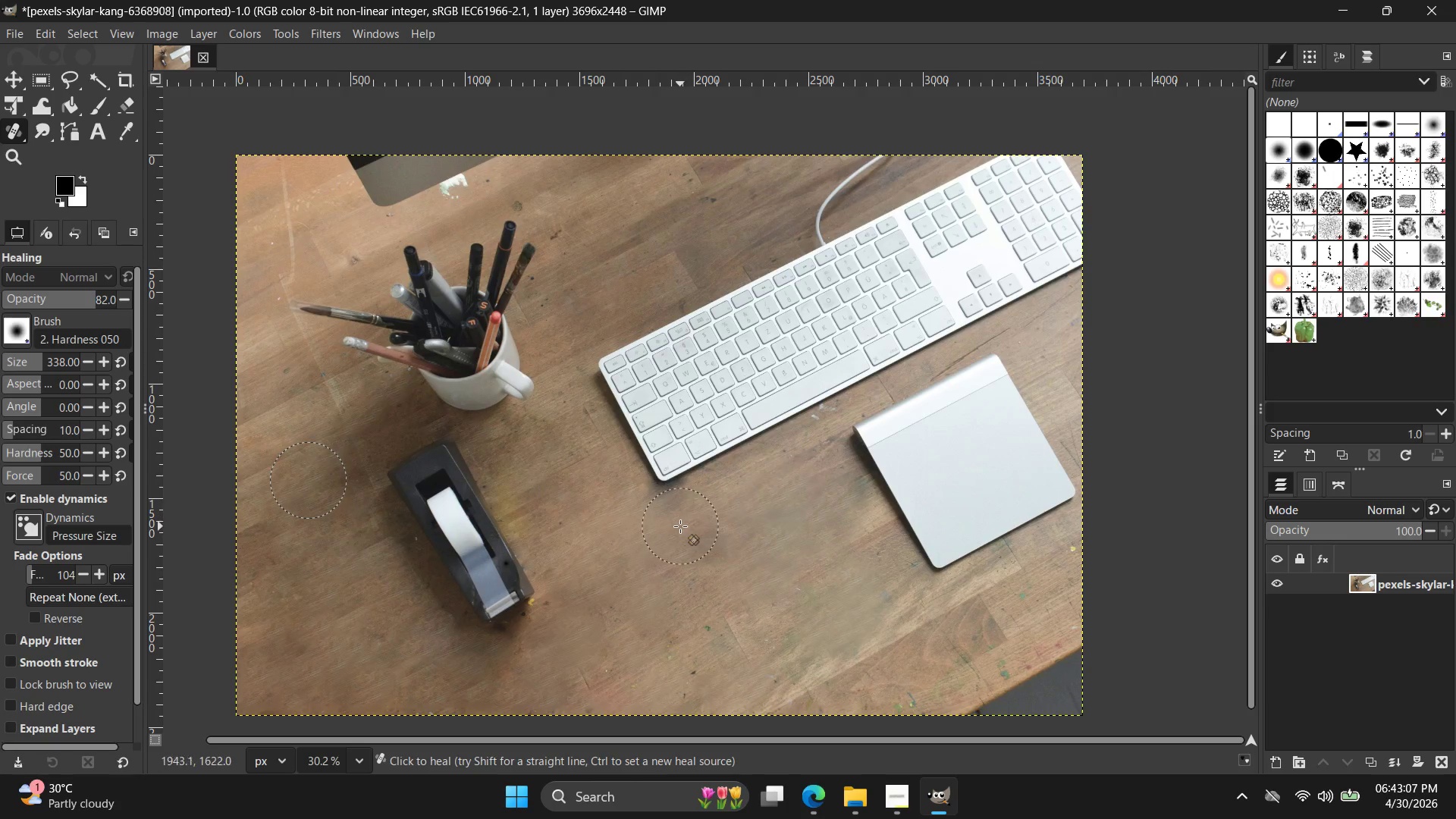 
left_click([680, 526])
 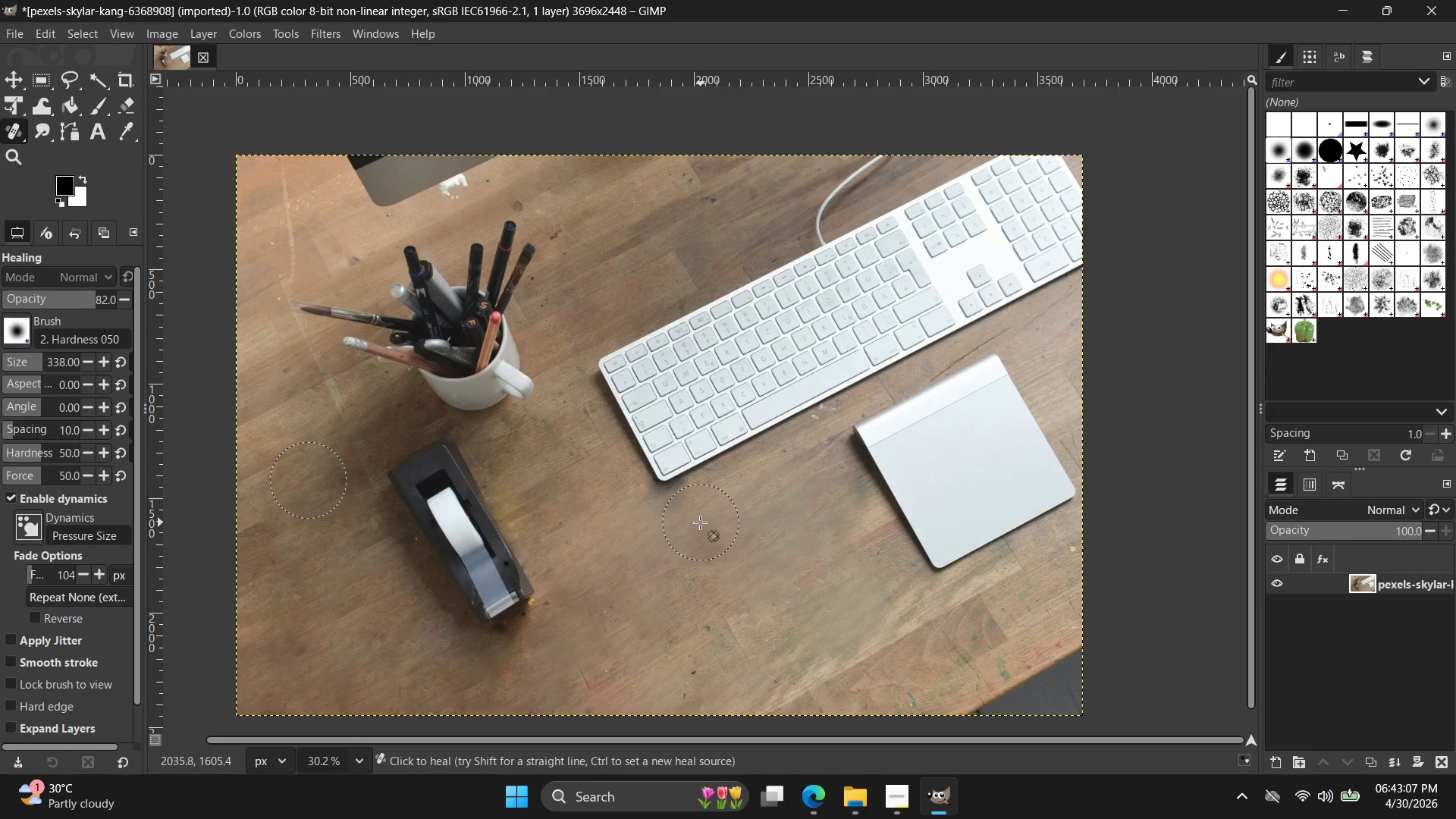 
left_click_drag(start_coordinate=[698, 522], to_coordinate=[673, 530])
 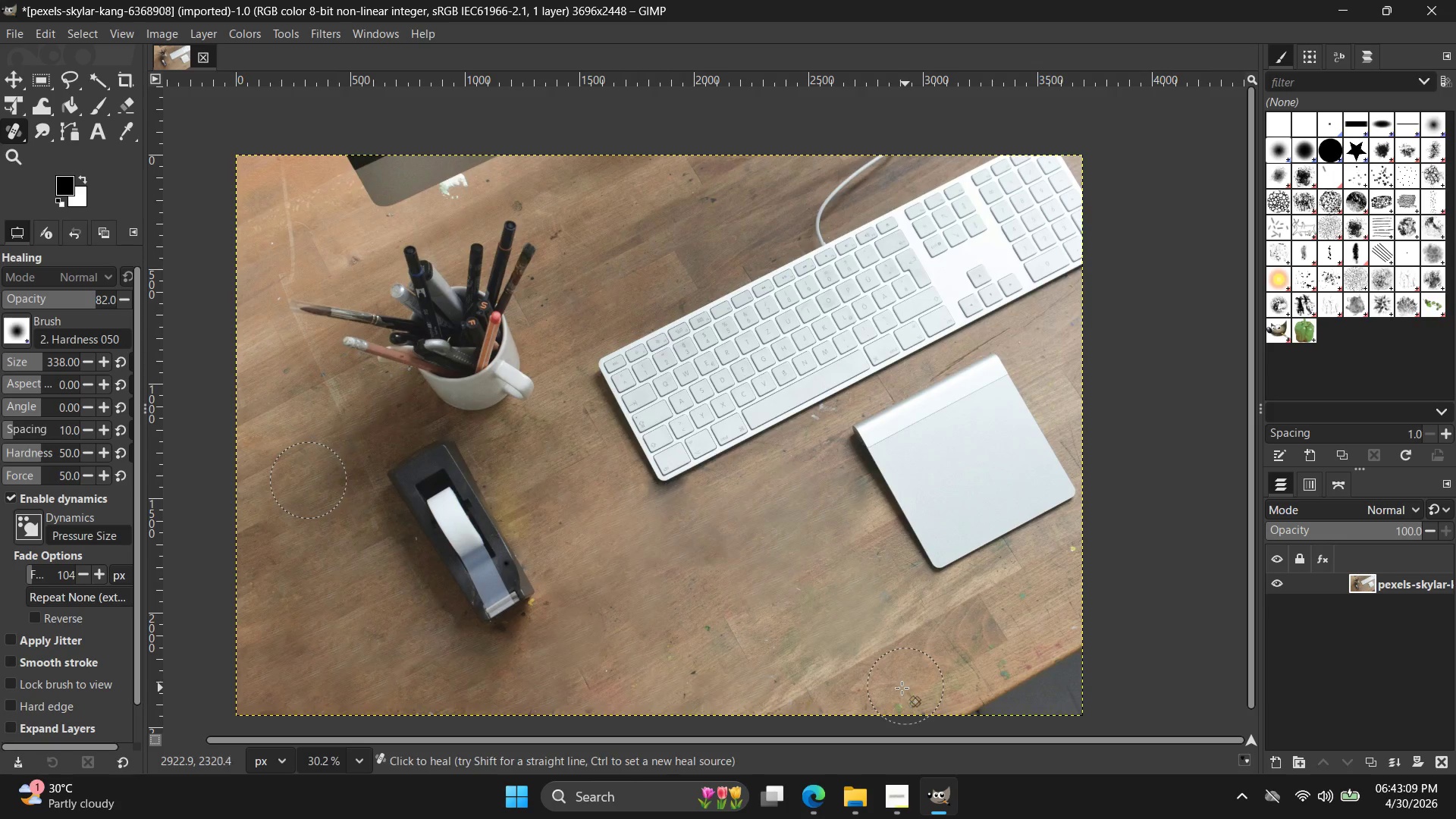 
left_click_drag(start_coordinate=[911, 690], to_coordinate=[899, 702])
 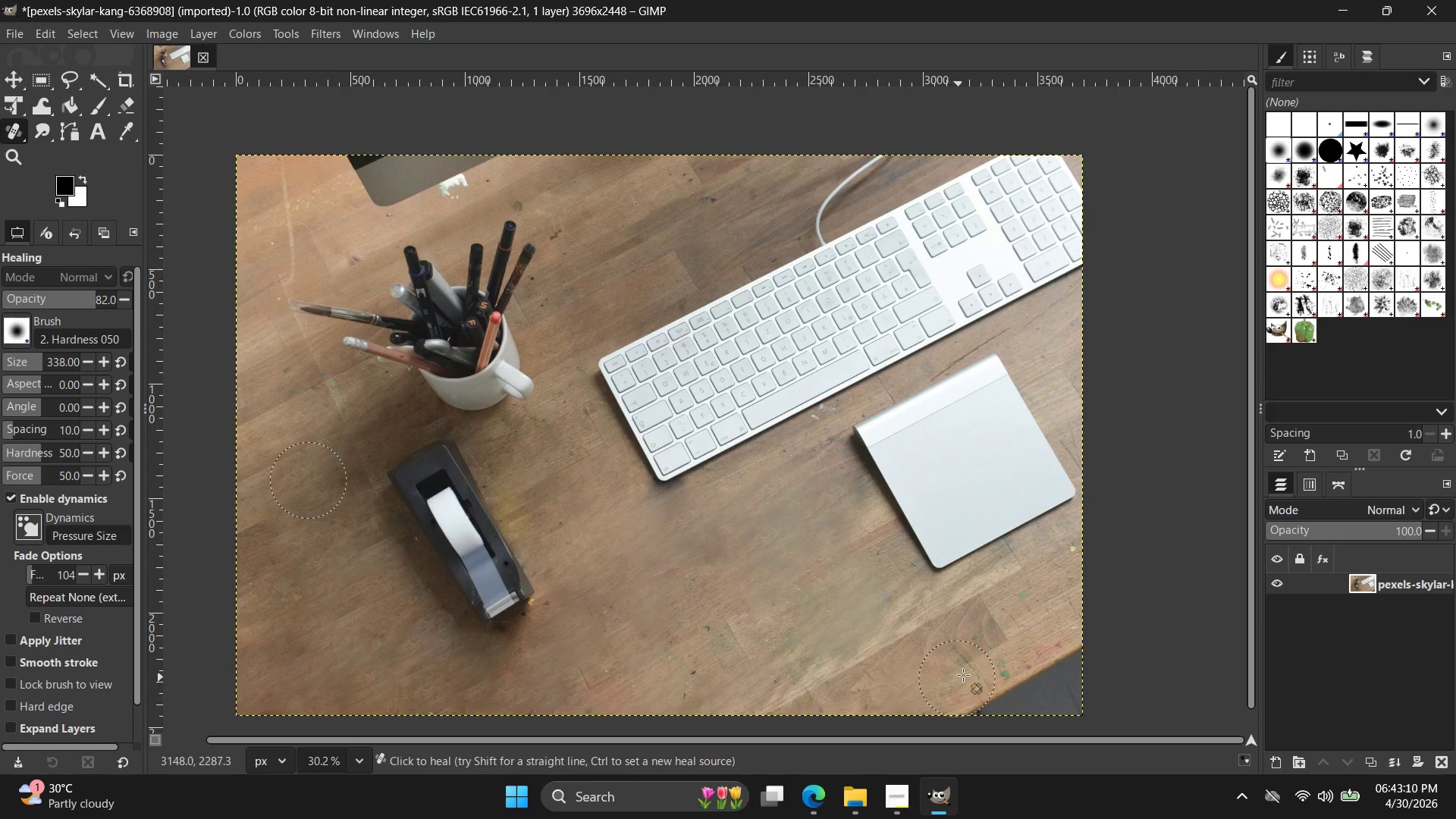 
left_click([971, 670])
 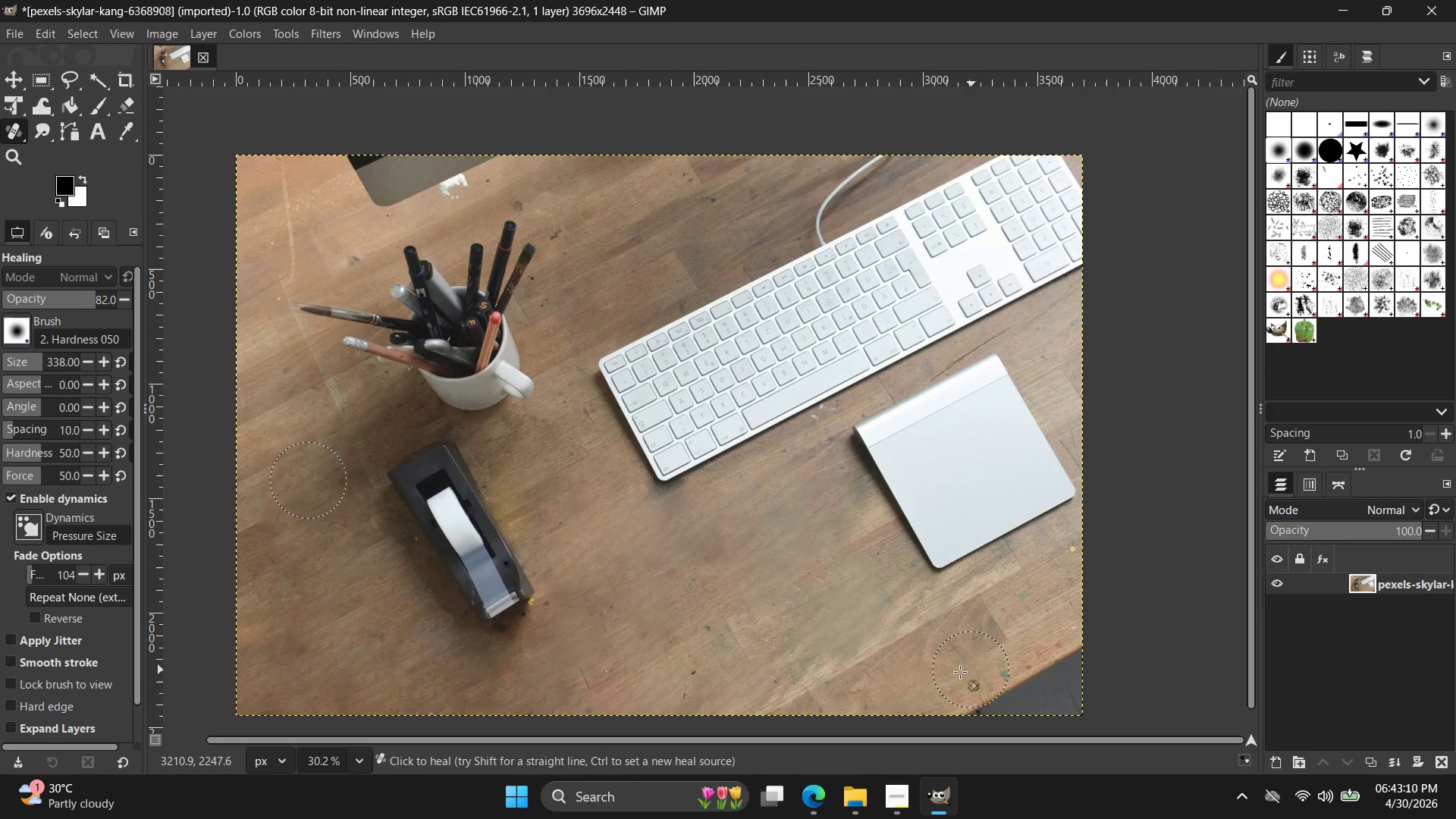 
left_click_drag(start_coordinate=[969, 670], to_coordinate=[943, 673])
 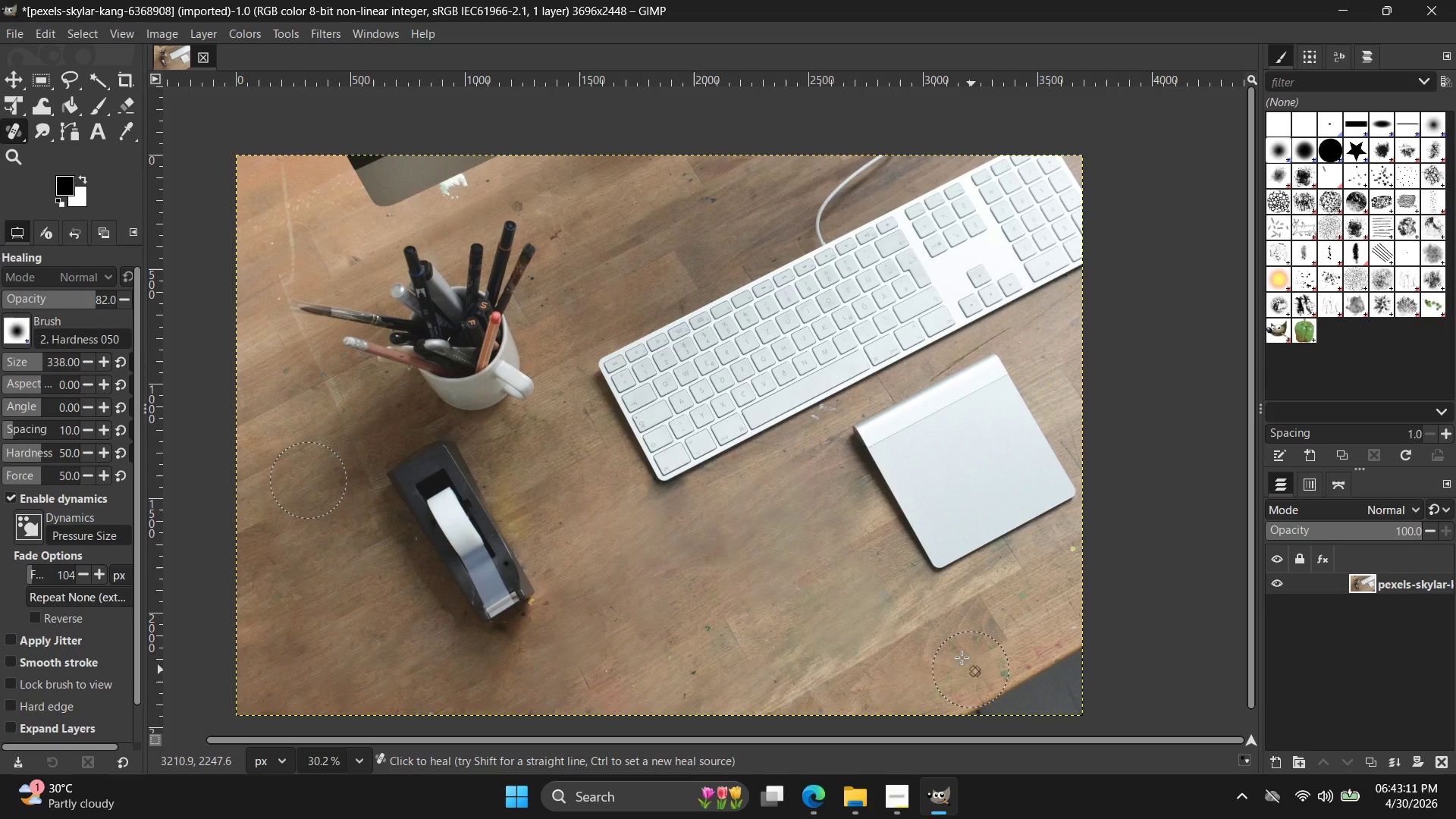 
triple_click([962, 657])
 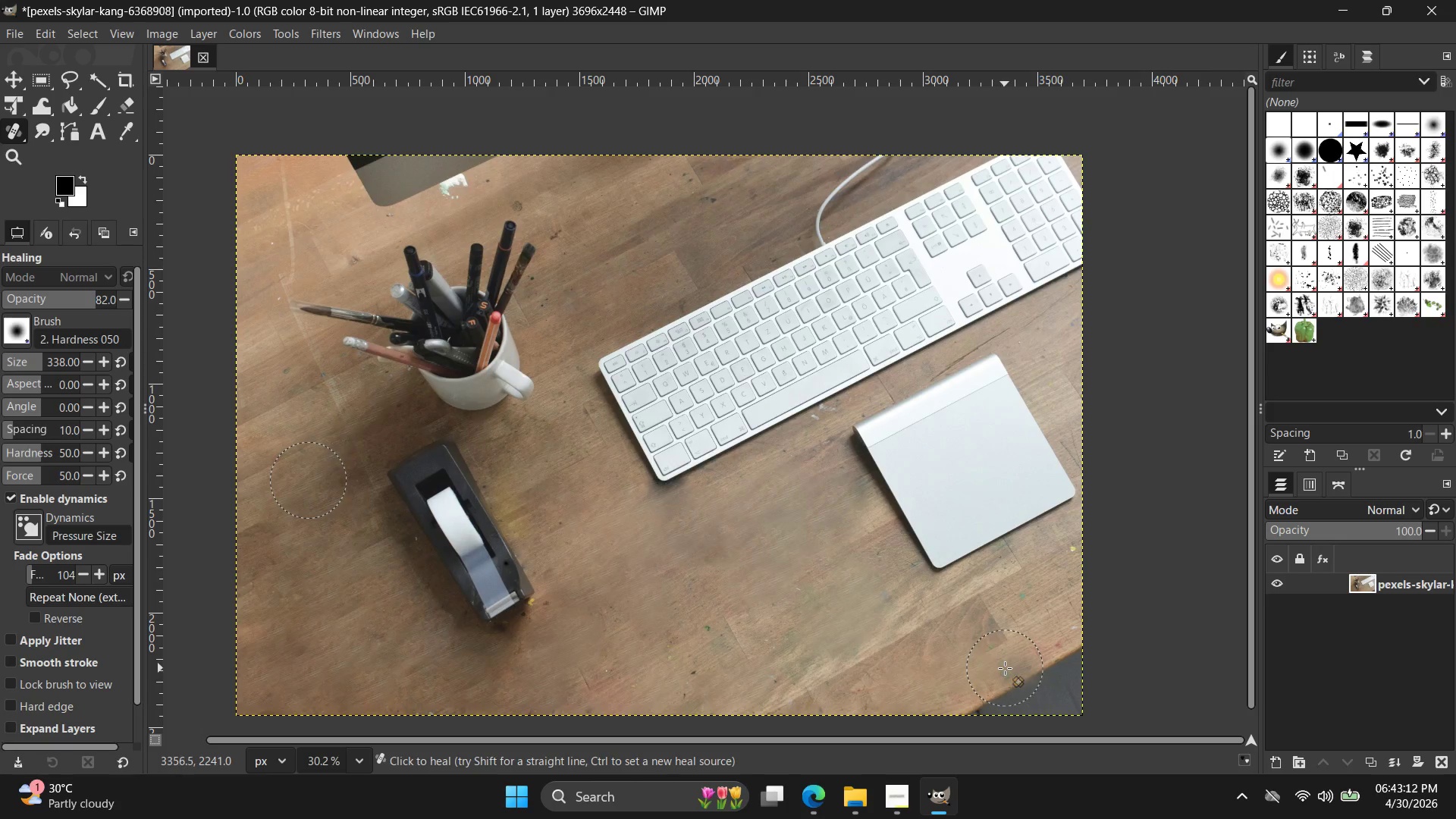 
key(Control+Z)
 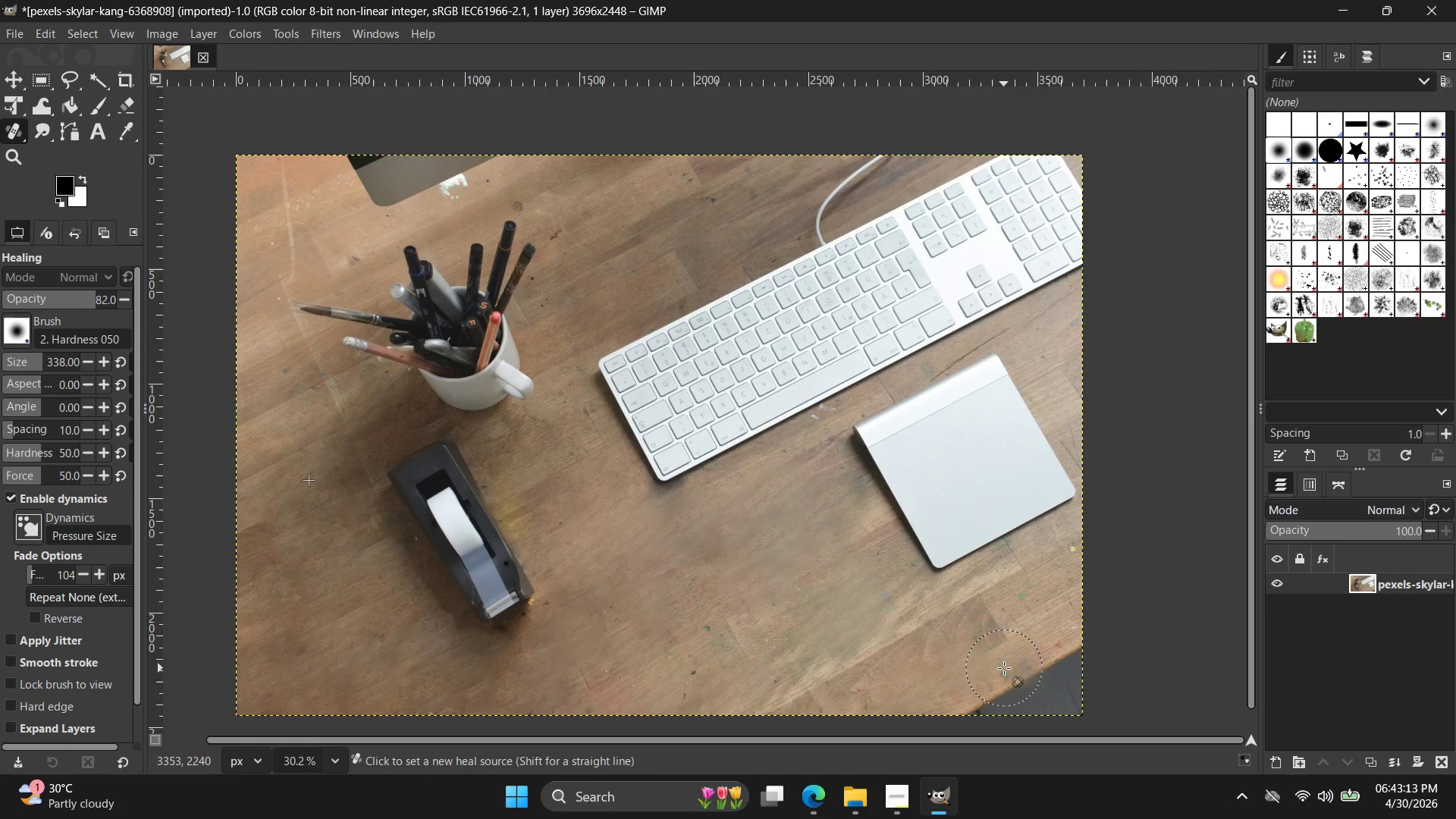 
key(Control+Z)
 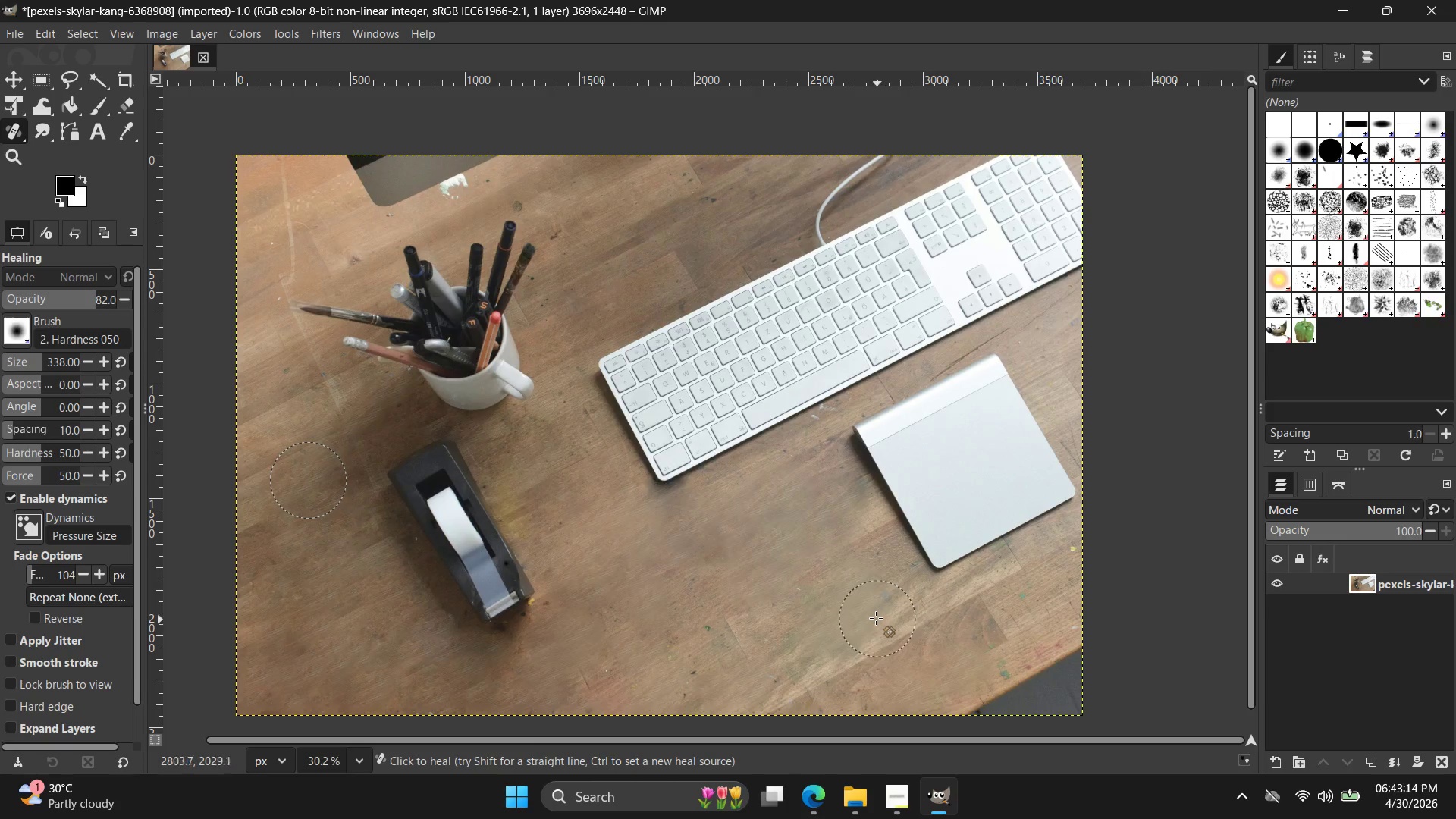 
hold_key(key=ControlLeft, duration=0.97)
left_click([757, 545])
 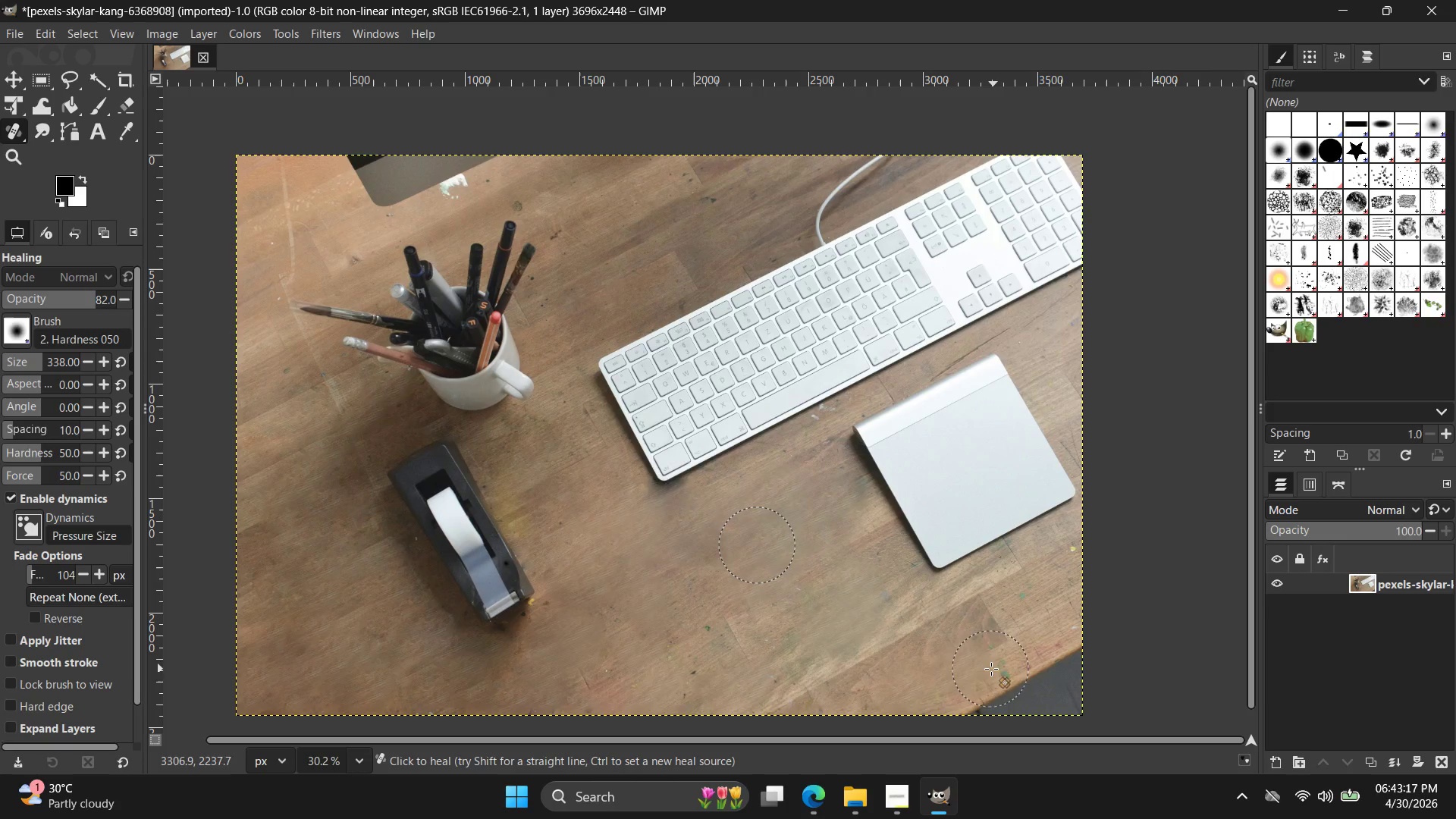 
left_click_drag(start_coordinate=[1001, 661], to_coordinate=[967, 676])
 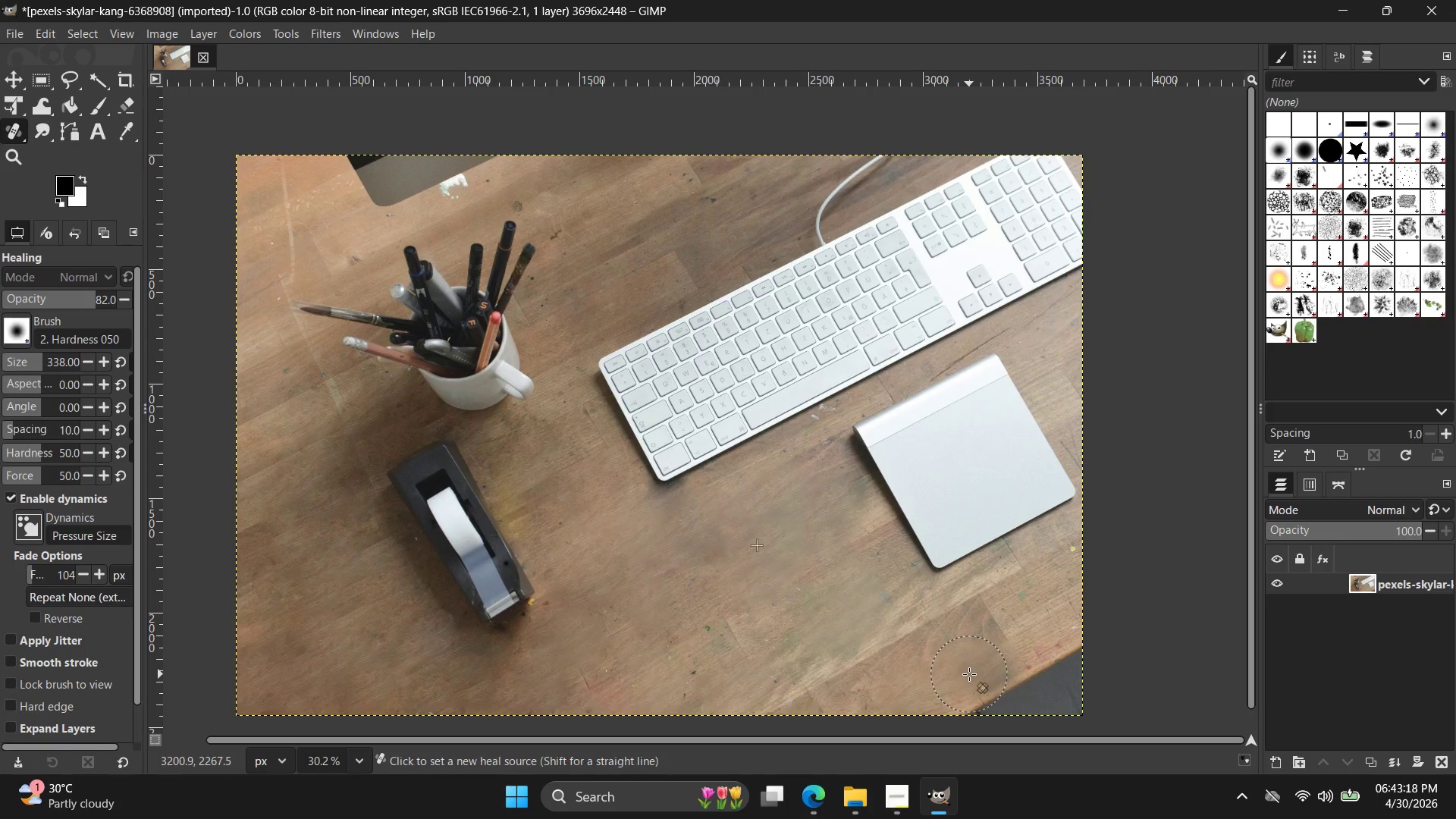 
key(Control+Z)
 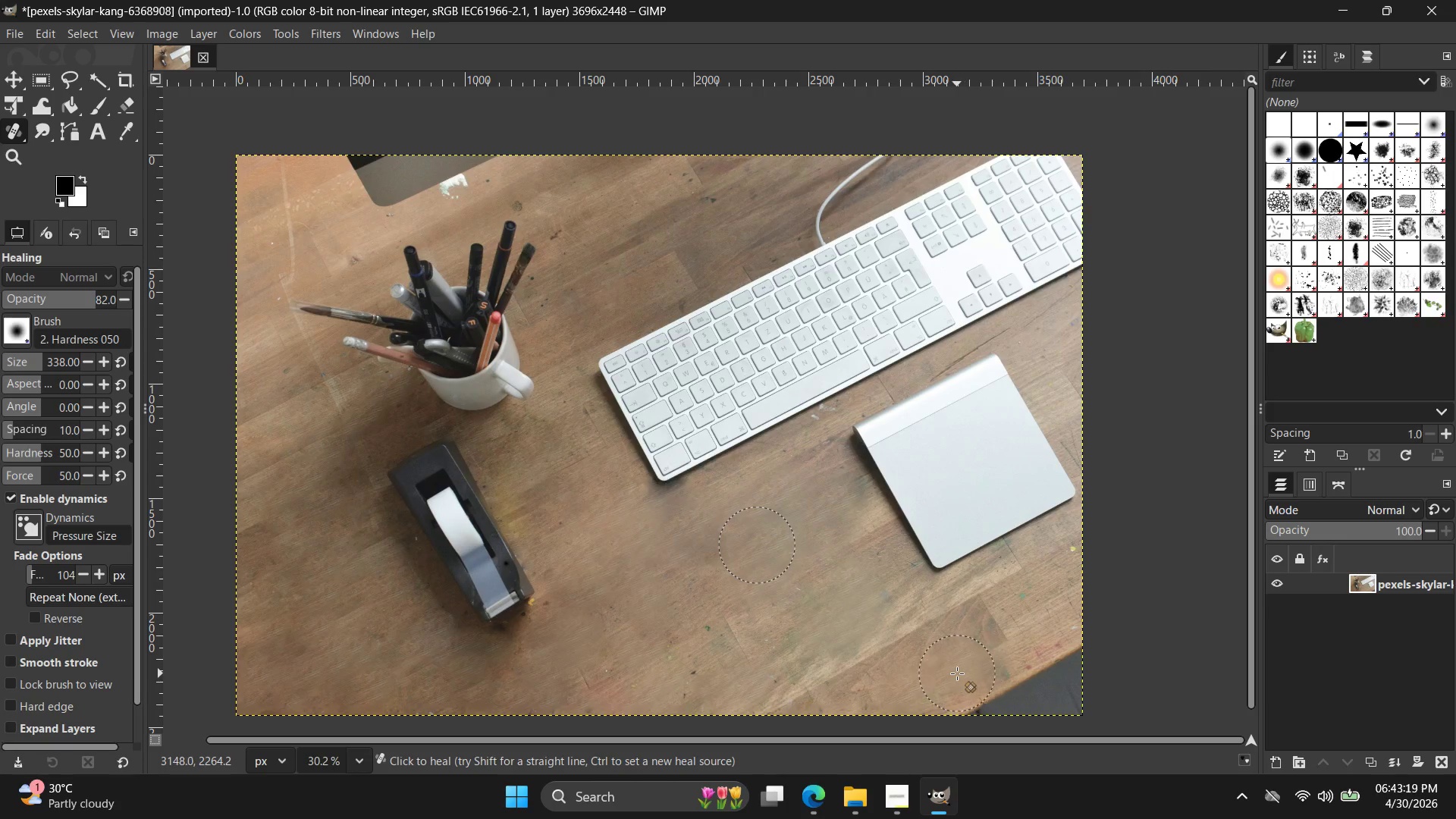 
key(Control+Z)
 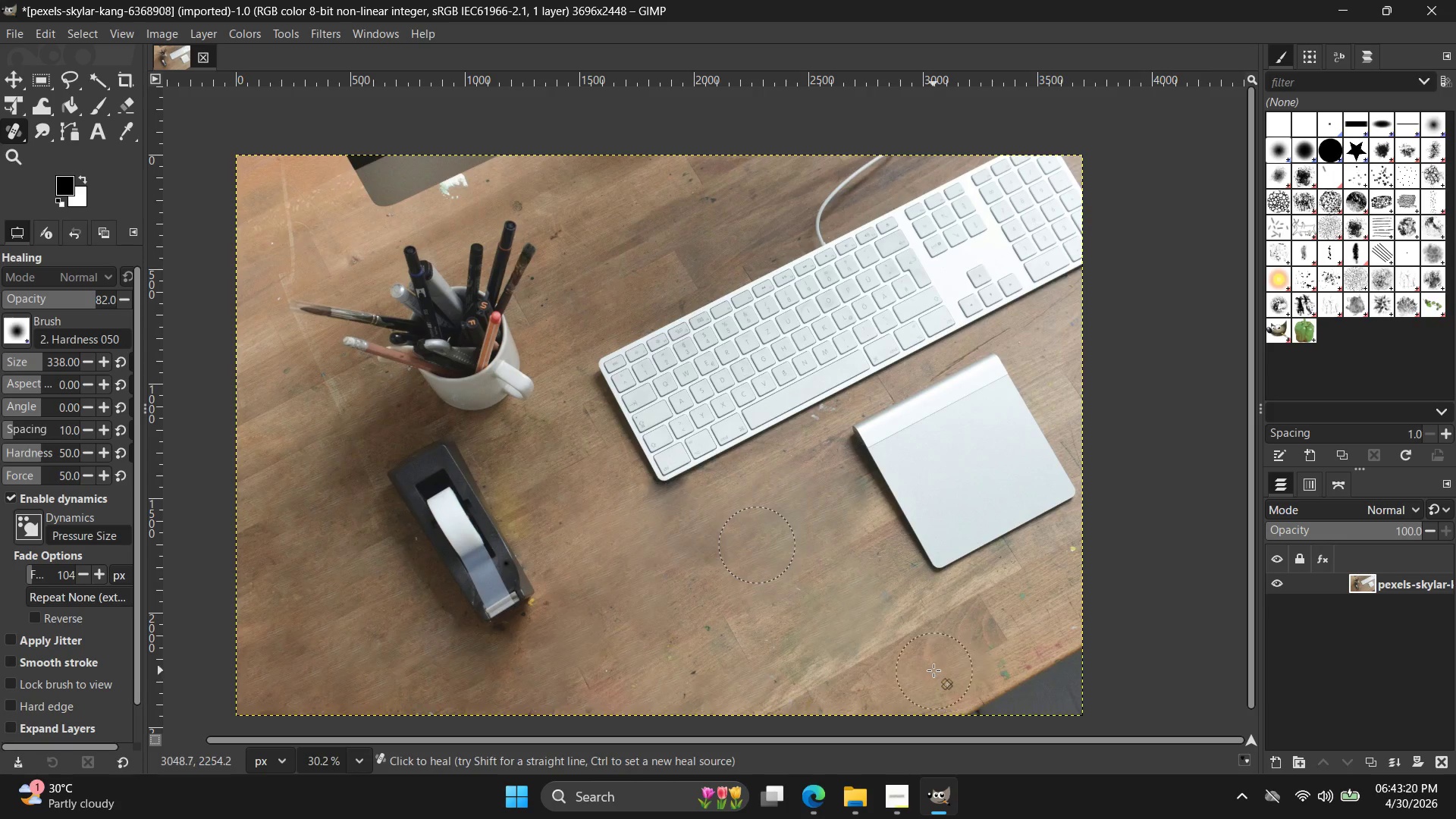 
hold_key(key=ControlLeft, duration=0.69)
left_click([924, 668])
 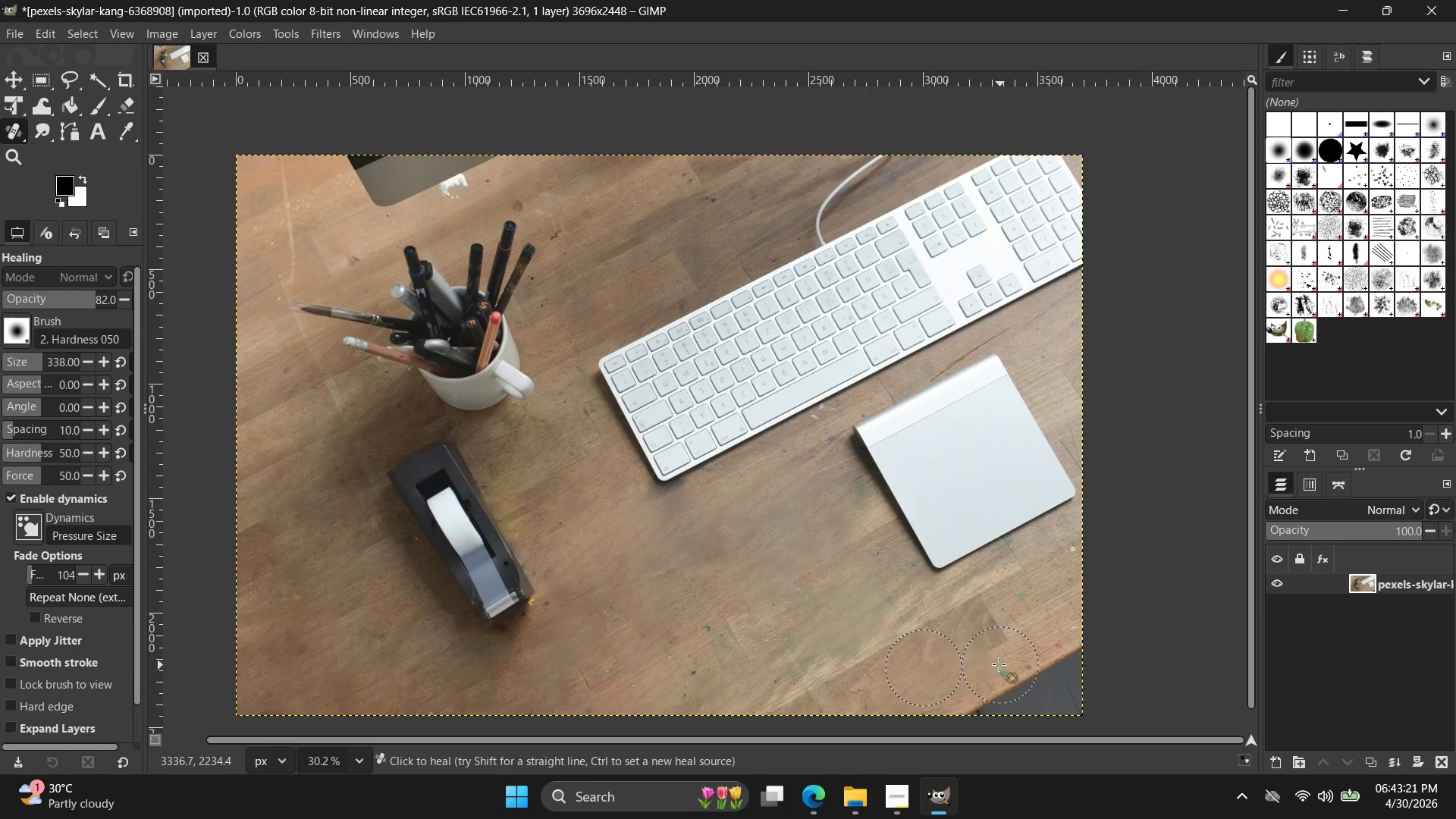 
left_click([996, 657])
 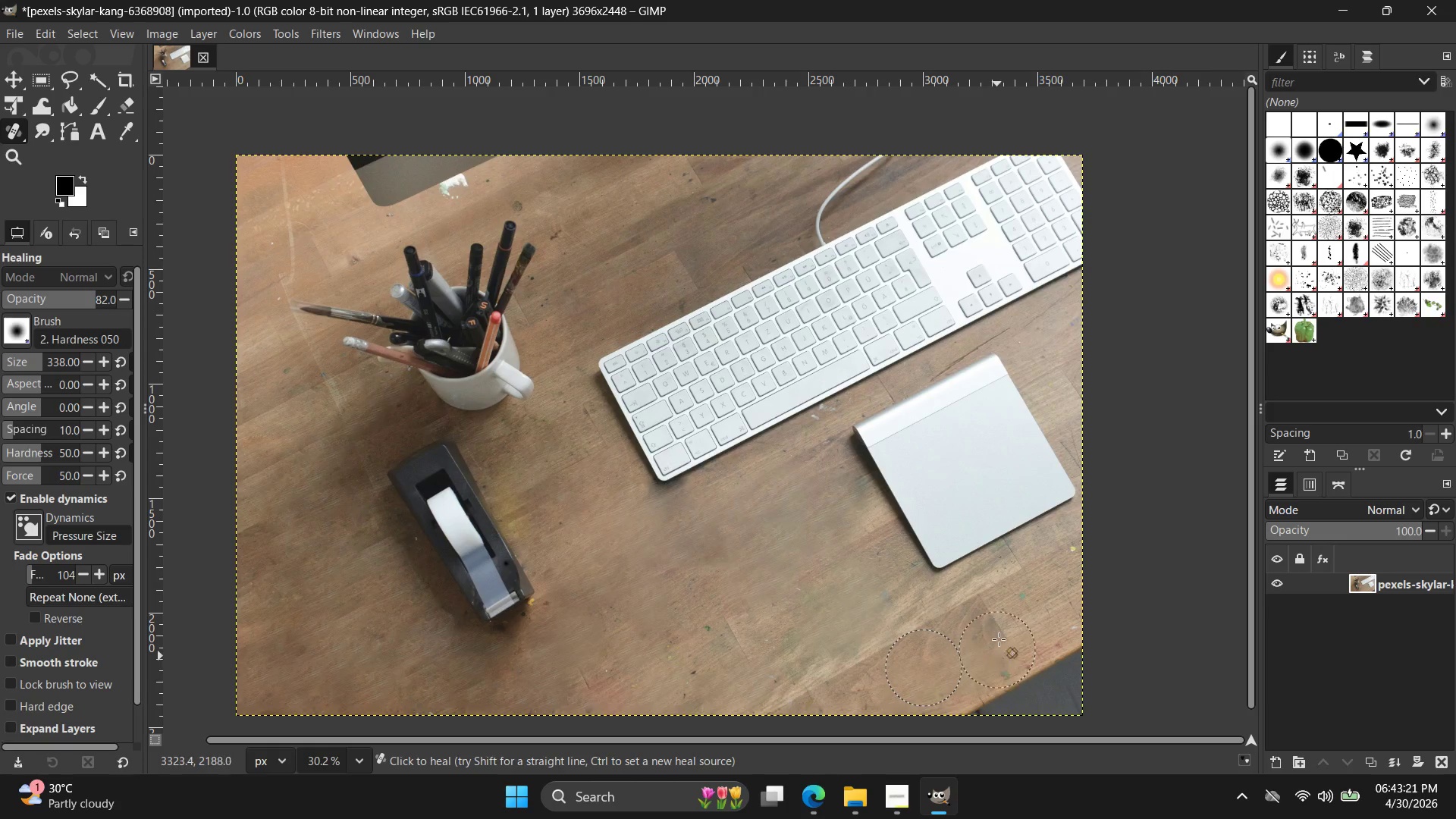 
key(Control+Z)
 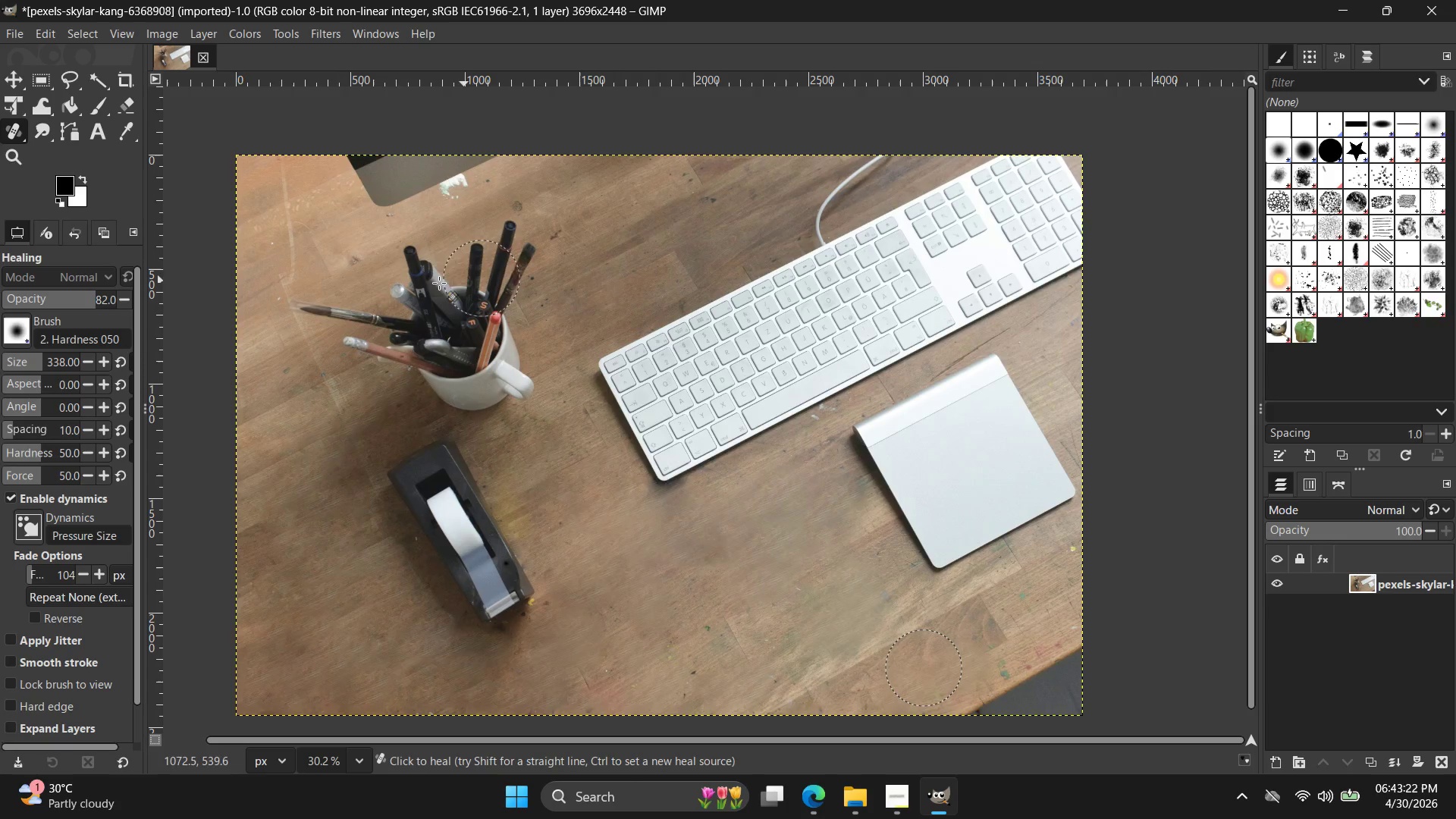 
hold_key(key=ControlLeft, duration=1.09)
left_click([268, 387])
 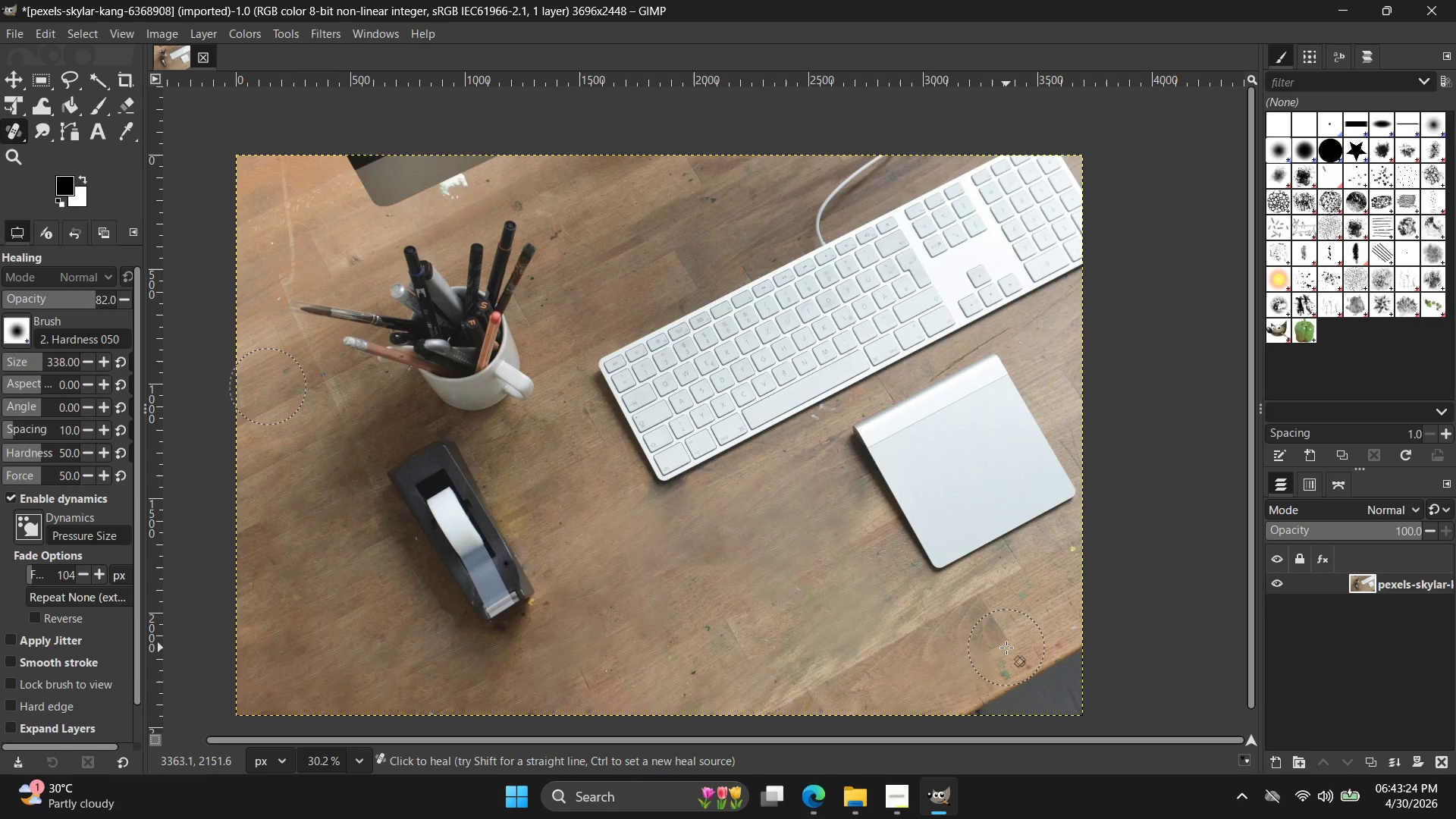 
left_click_drag(start_coordinate=[1016, 650], to_coordinate=[1007, 657])
 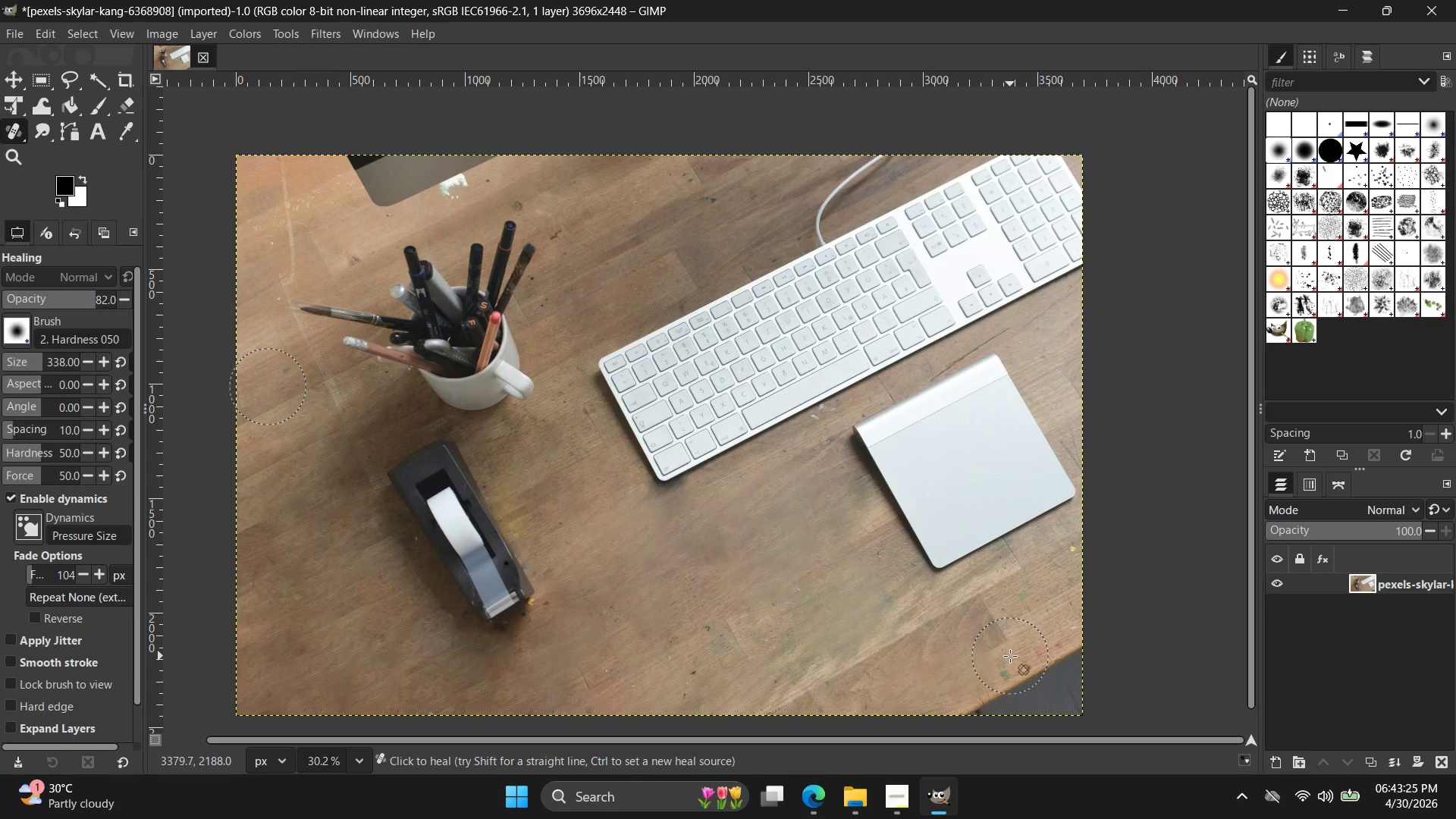 
left_click_drag(start_coordinate=[1010, 656], to_coordinate=[986, 673])
 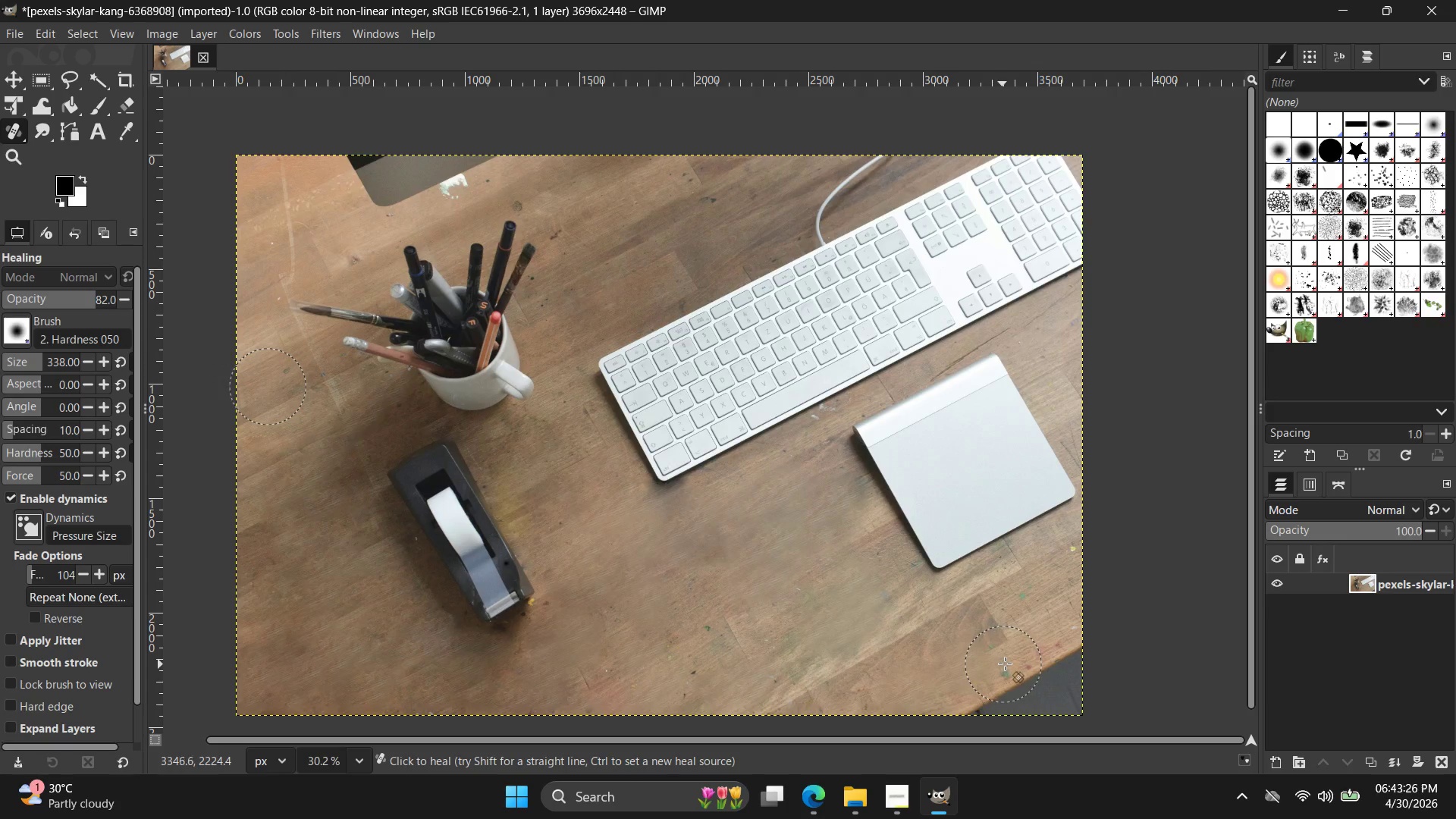 
double_click([1009, 661])
 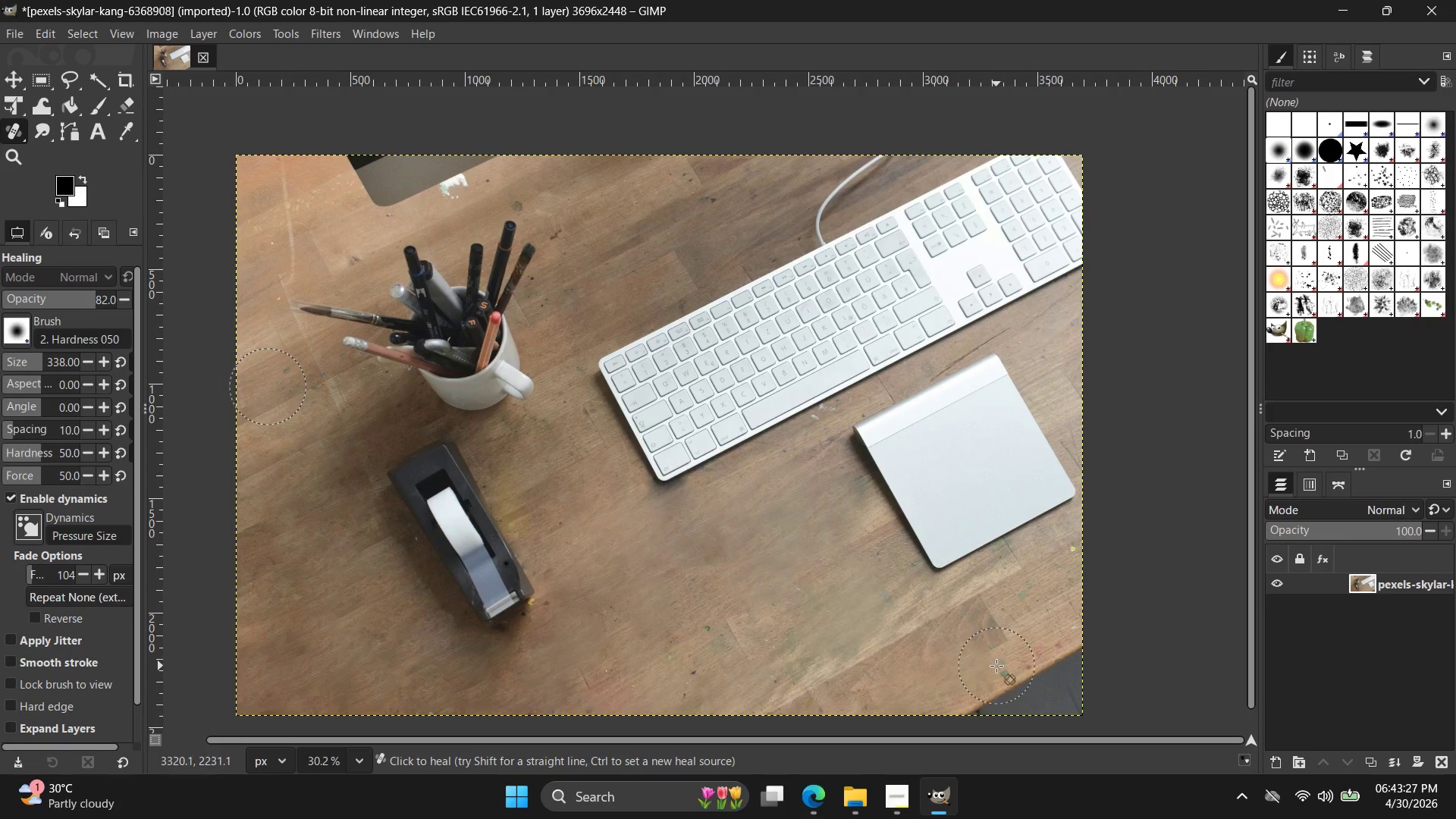 
triple_click([999, 665])
 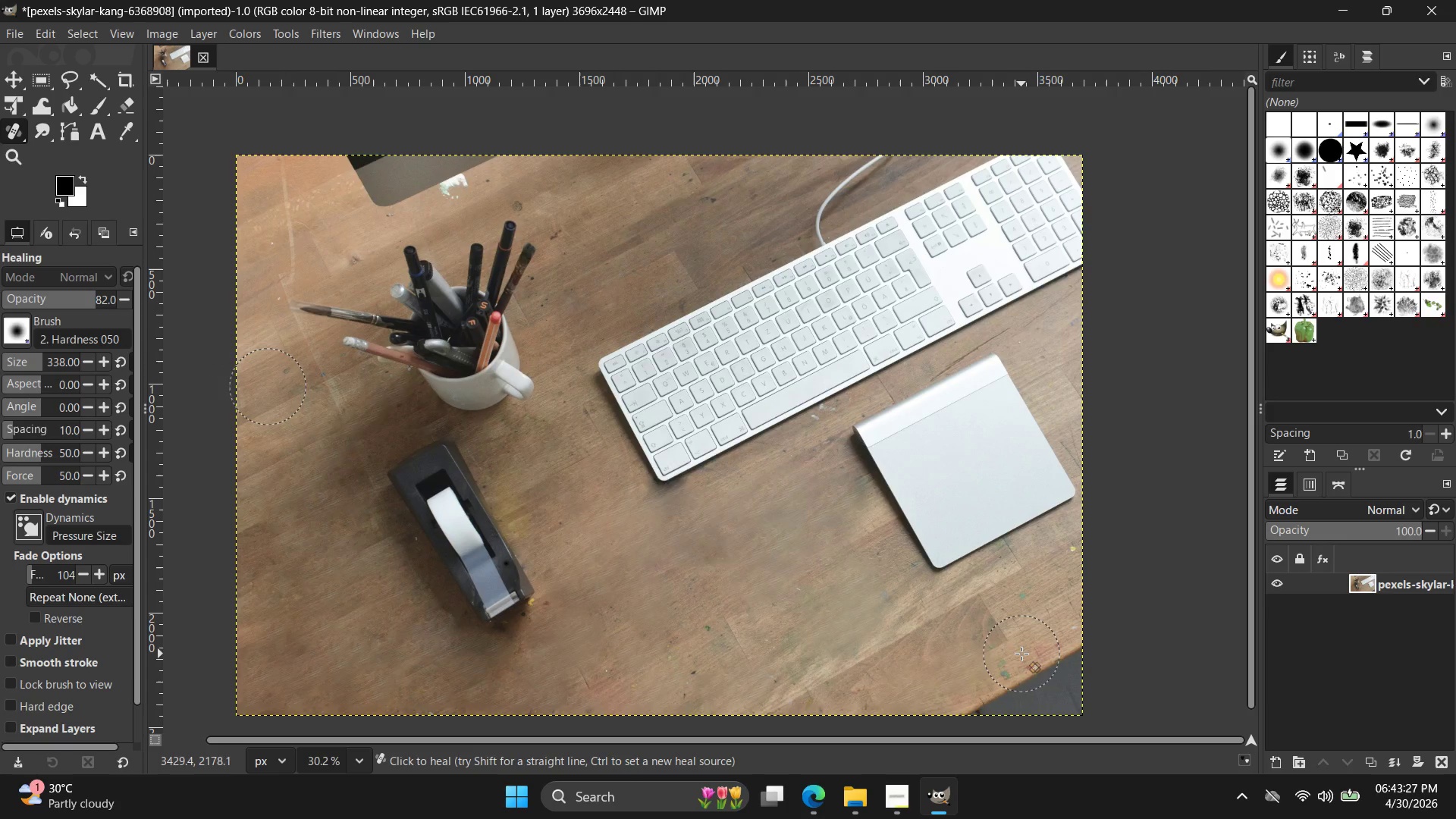 
left_click_drag(start_coordinate=[1021, 654], to_coordinate=[976, 669])
 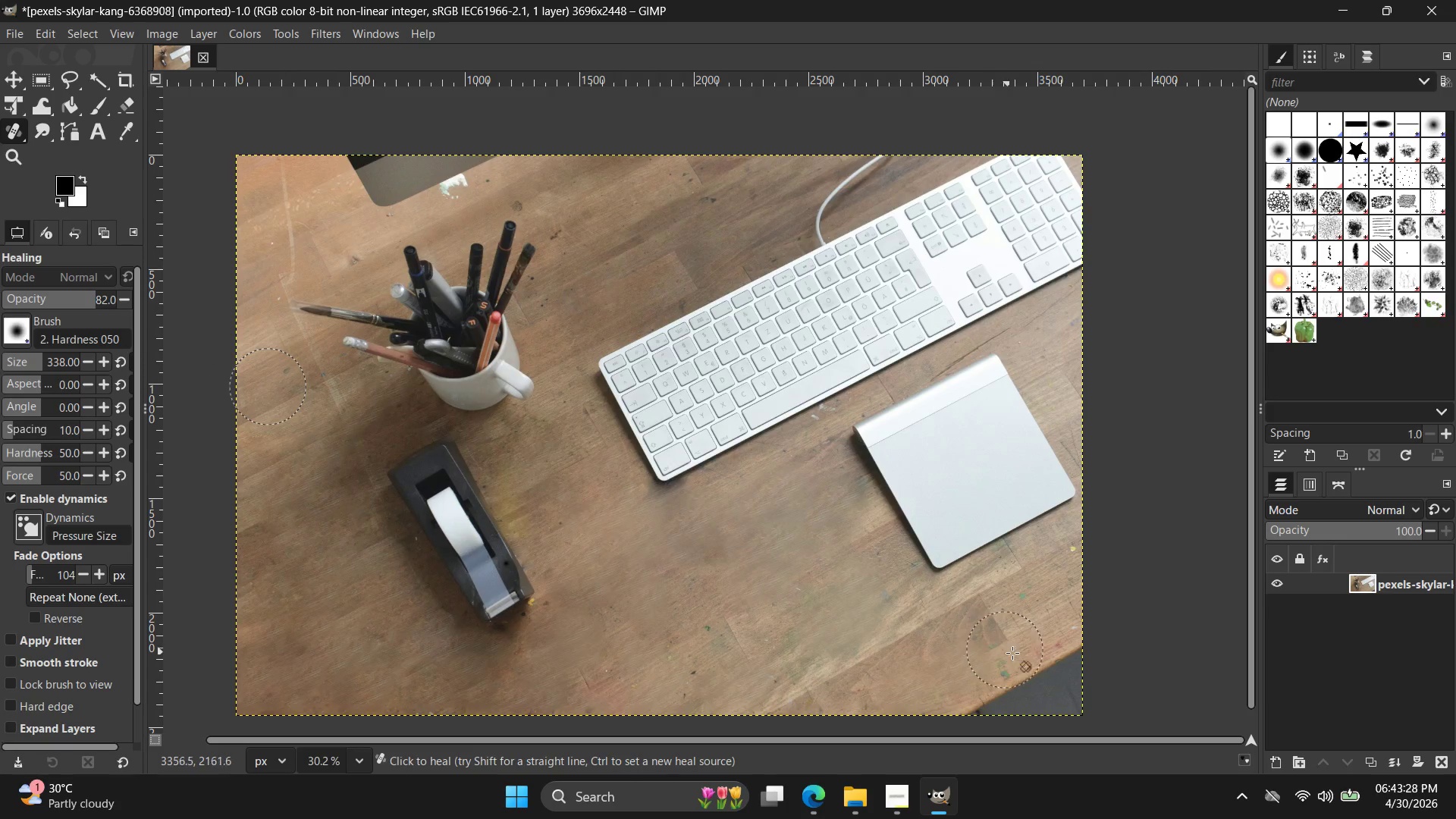 
left_click([1018, 648])
 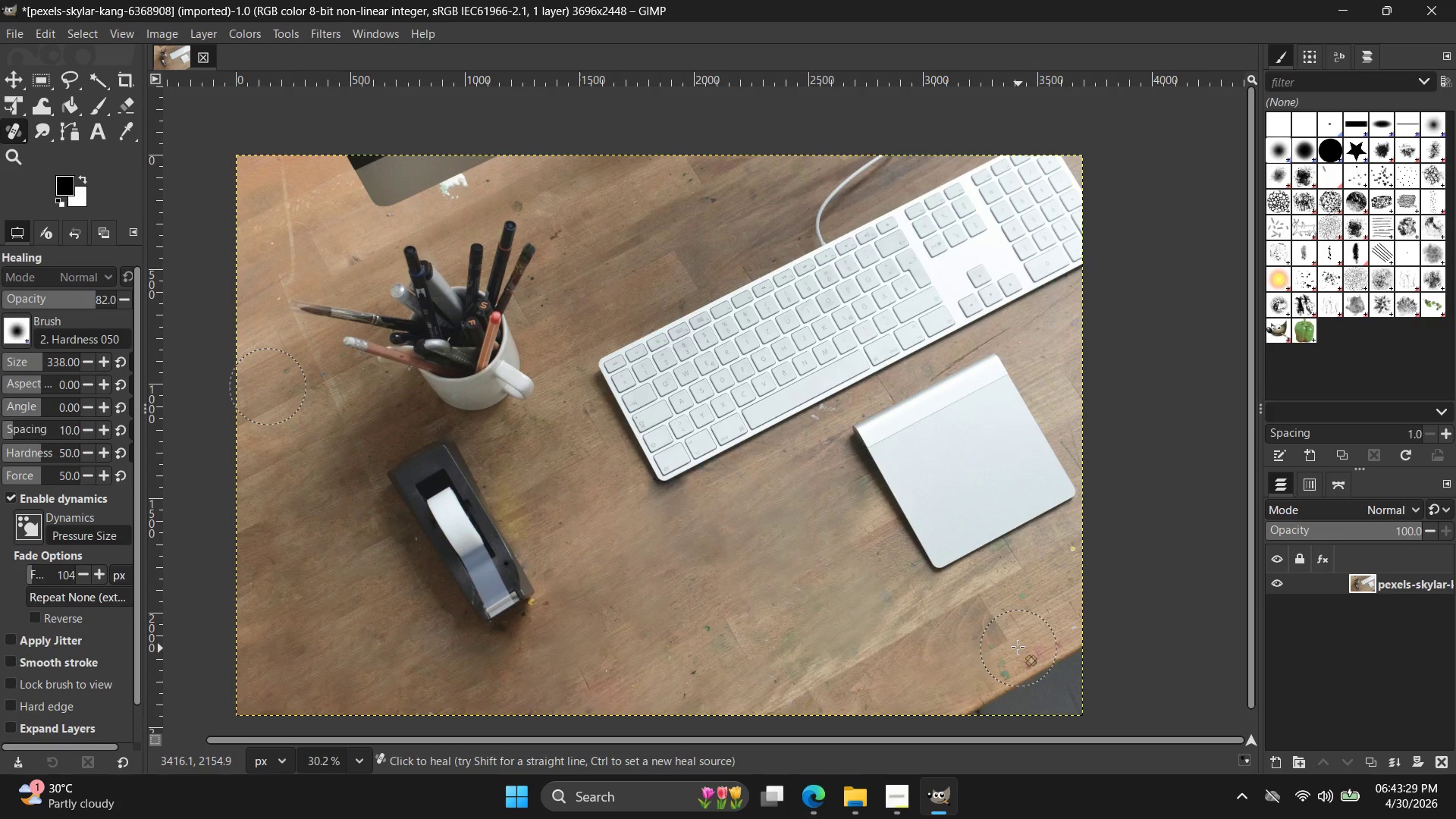 
left_click_drag(start_coordinate=[1003, 644], to_coordinate=[985, 660])
 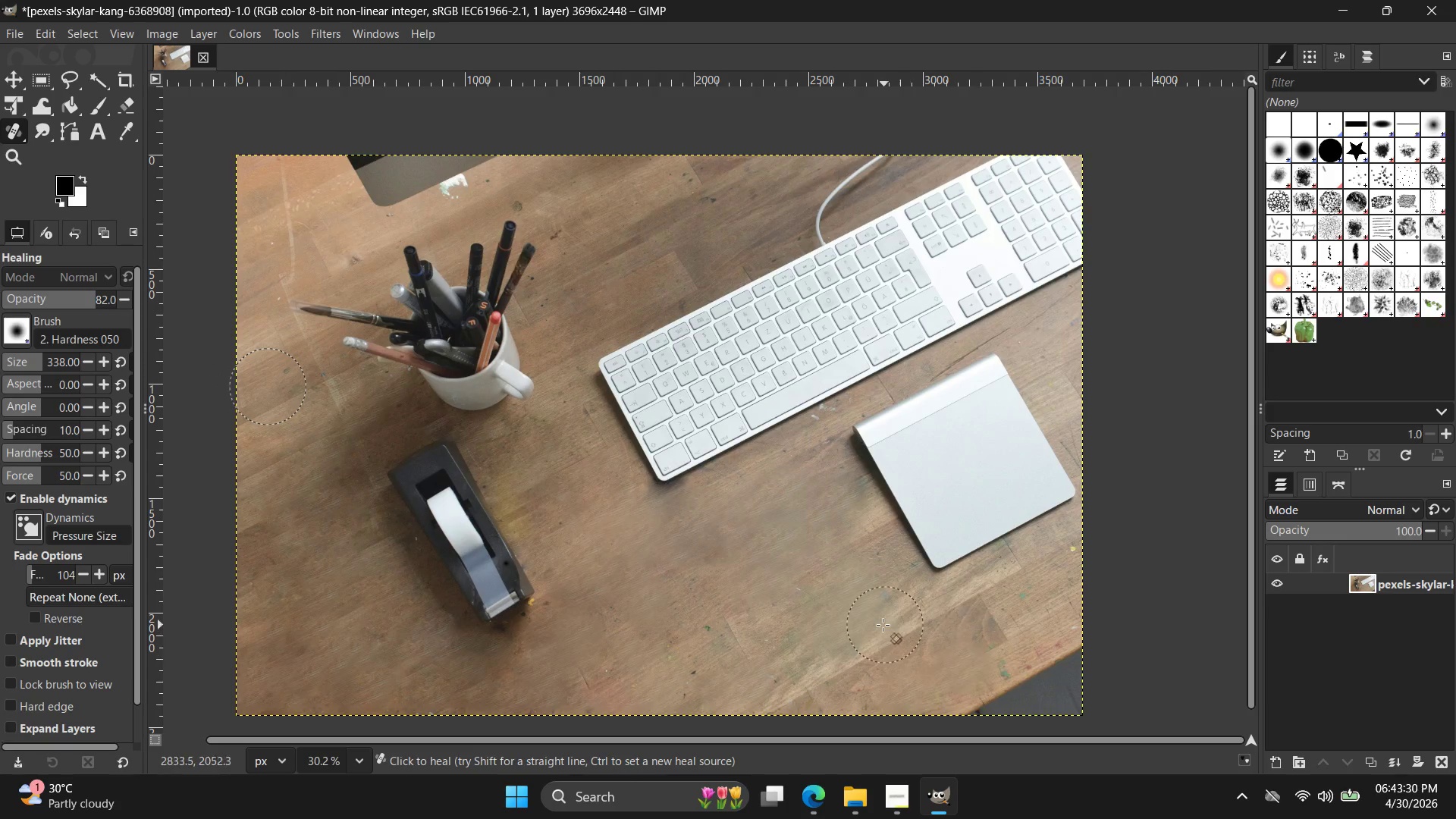 
hold_key(key=ControlLeft, duration=0.66)
left_click([871, 644])
 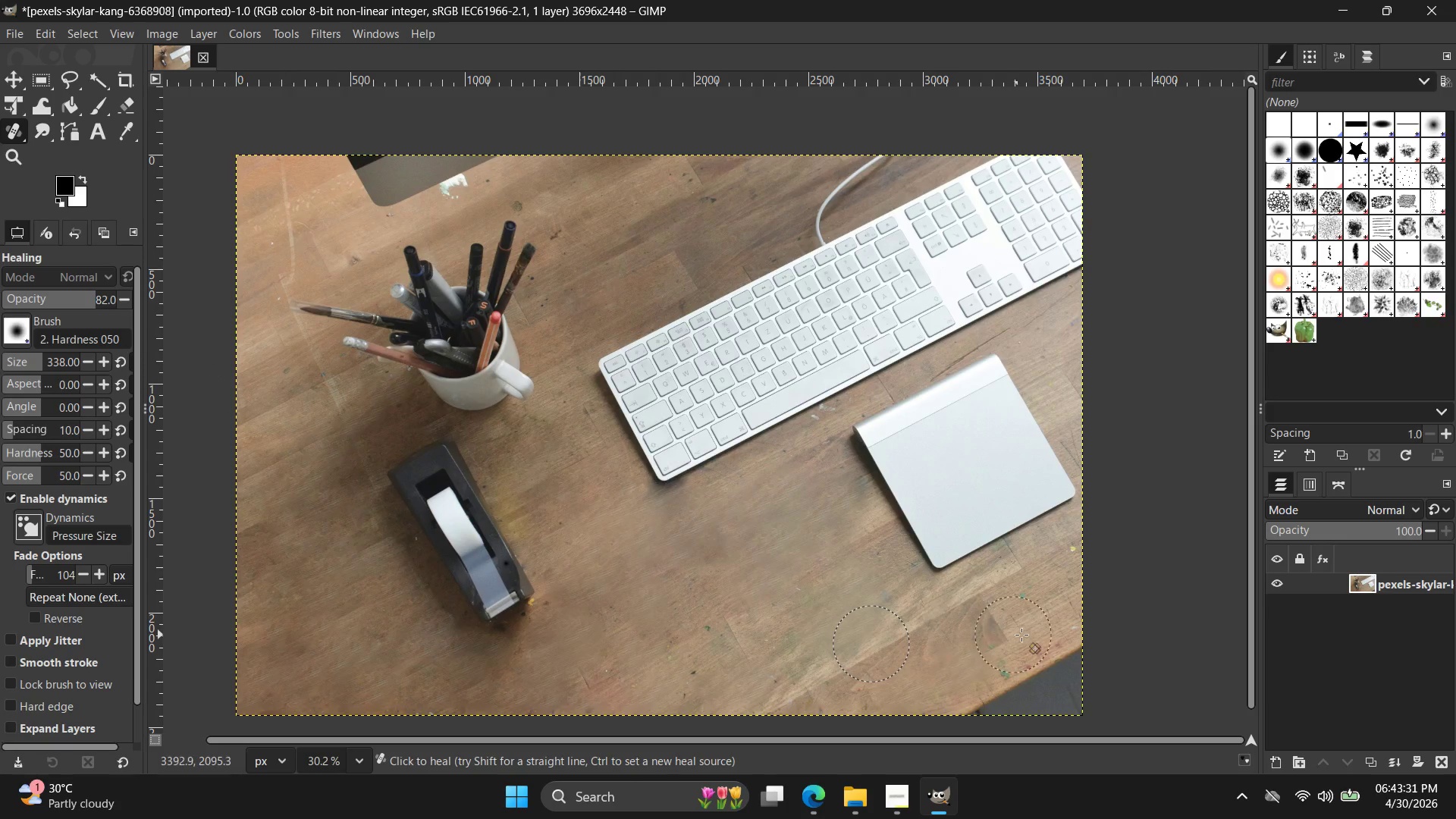 
left_click_drag(start_coordinate=[1025, 635], to_coordinate=[992, 650])
 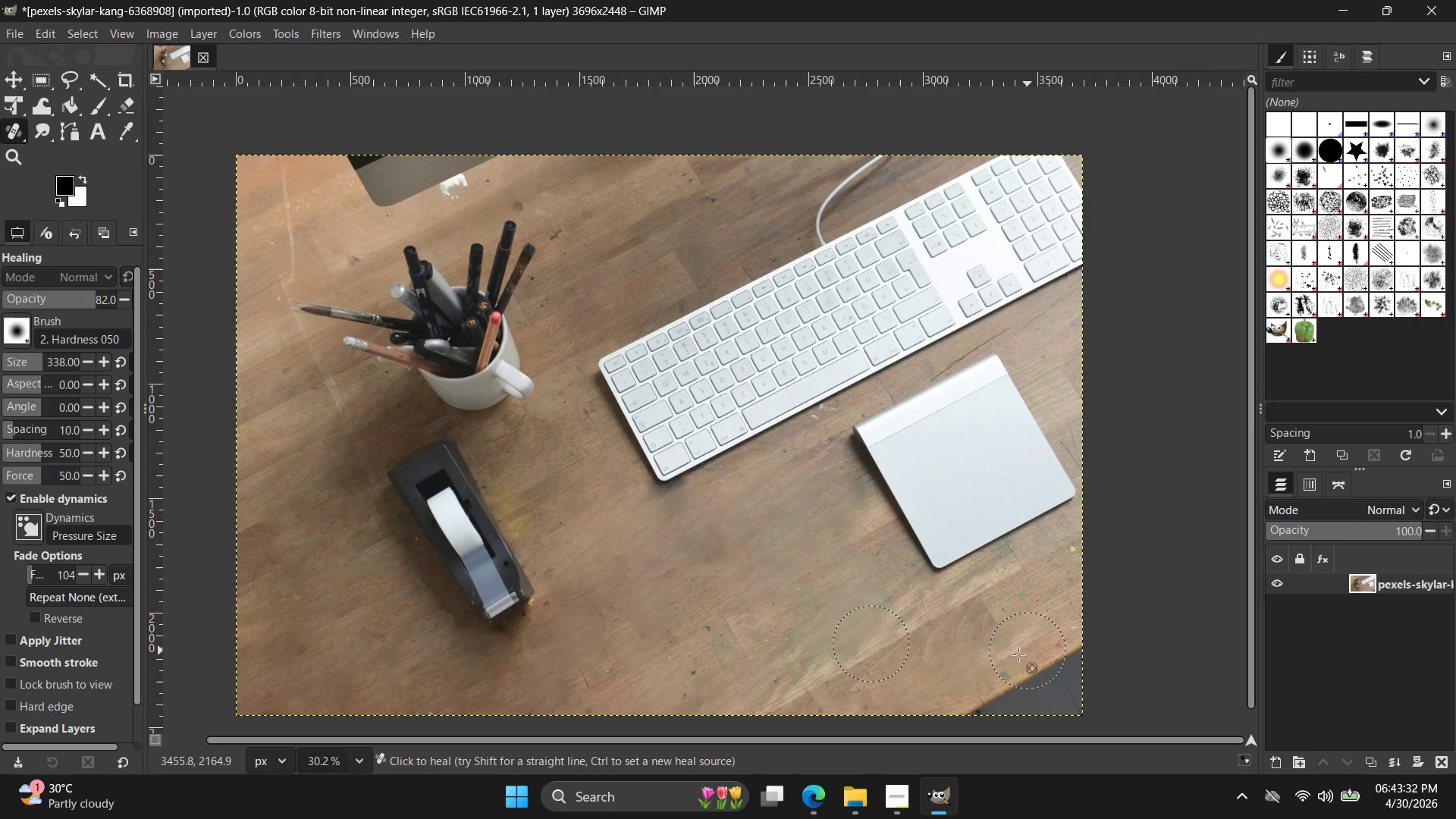 
left_click_drag(start_coordinate=[1026, 652], to_coordinate=[993, 667])
 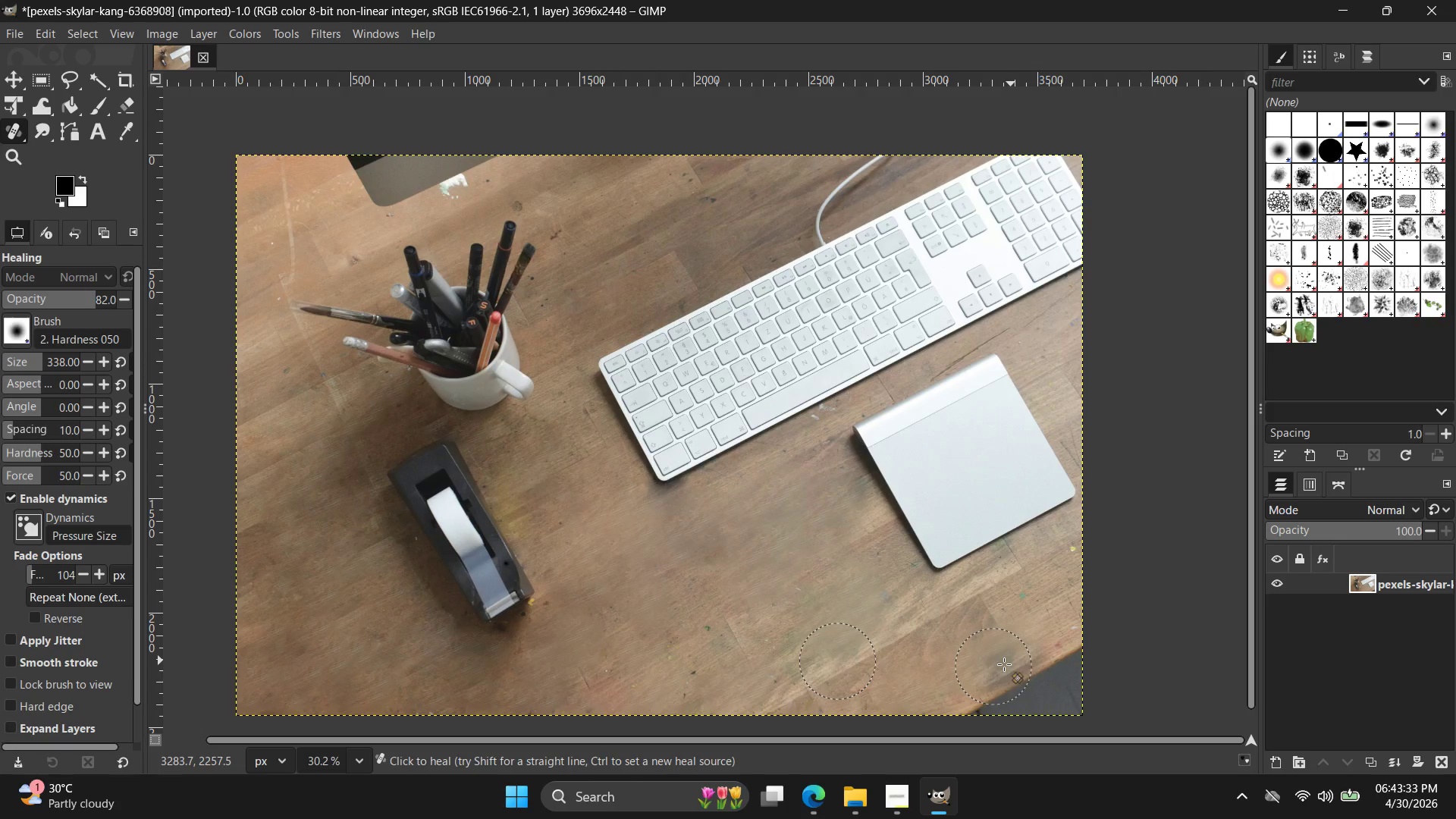 
left_click_drag(start_coordinate=[1009, 662], to_coordinate=[968, 676])
 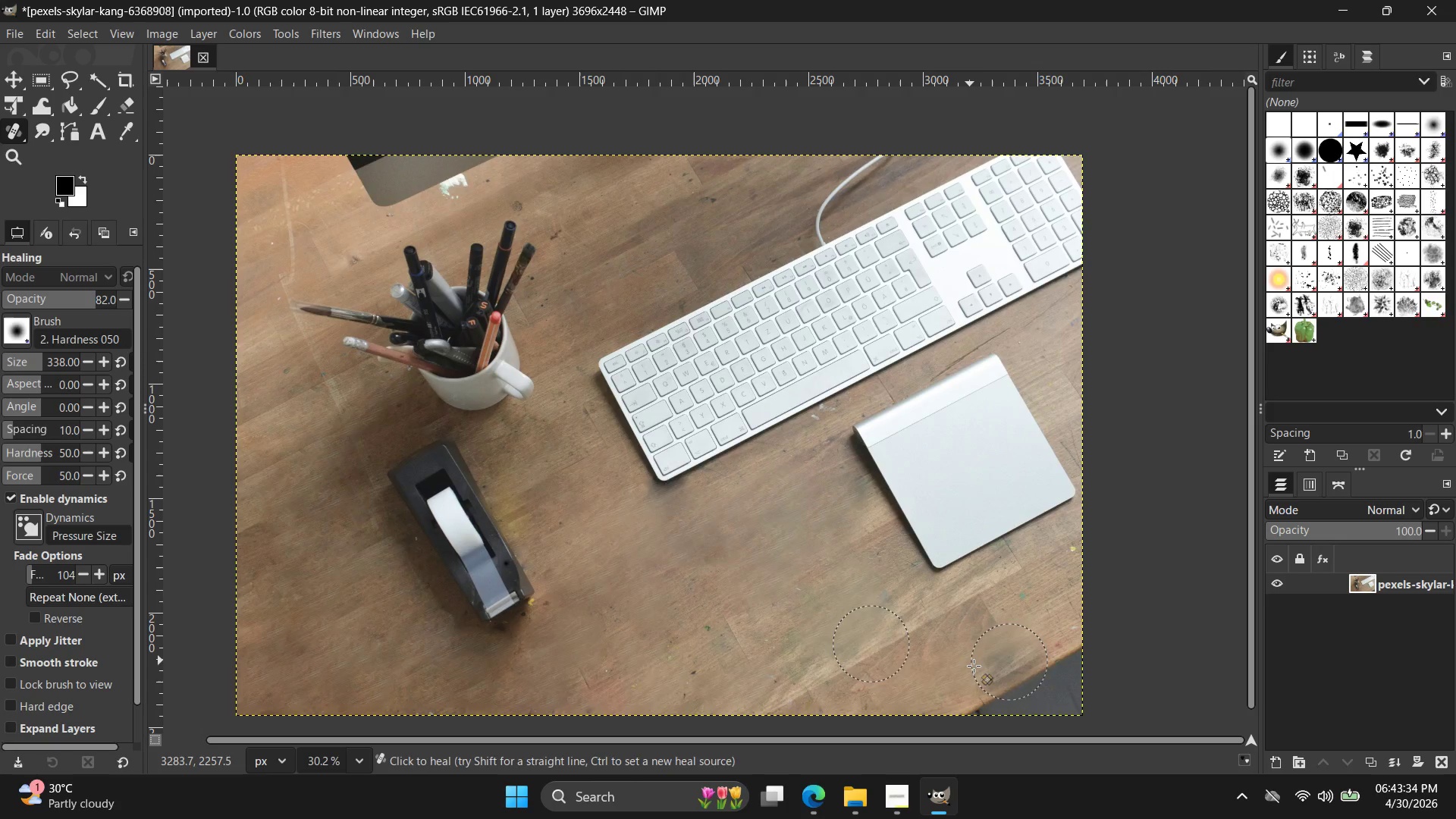 
key(Control+Z)
 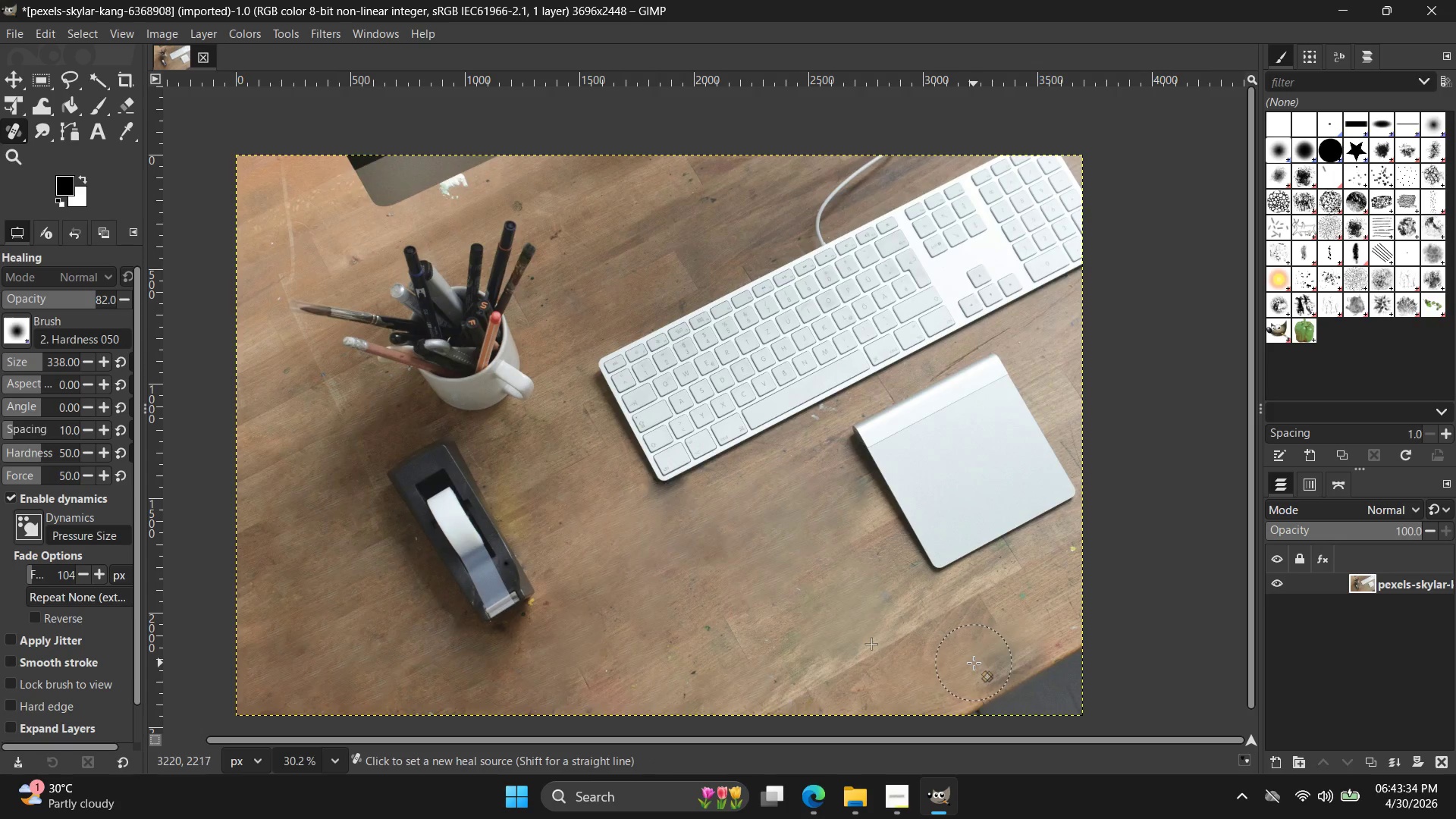 
key(Control+Z)
 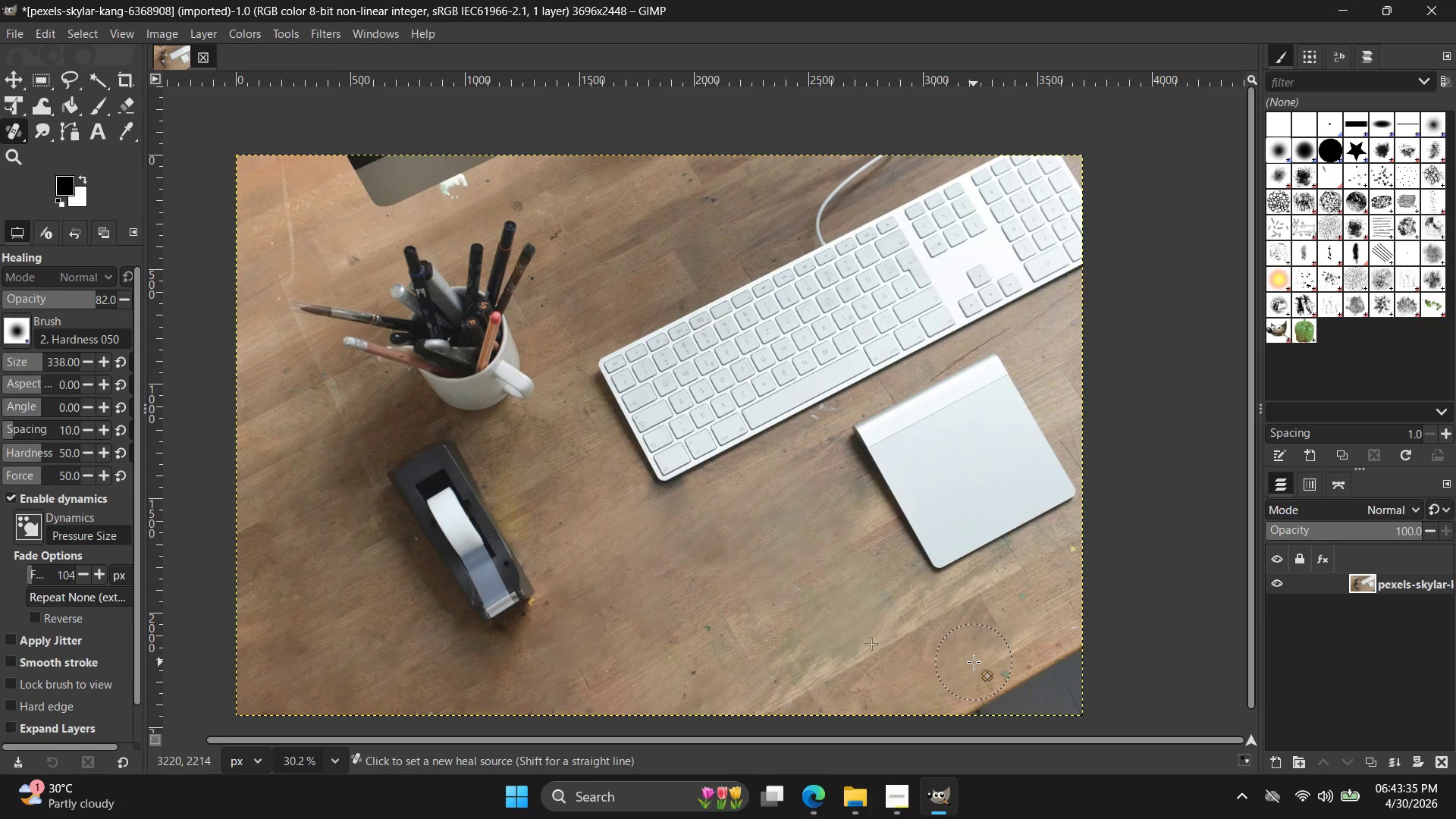 
key(Control+Z)
 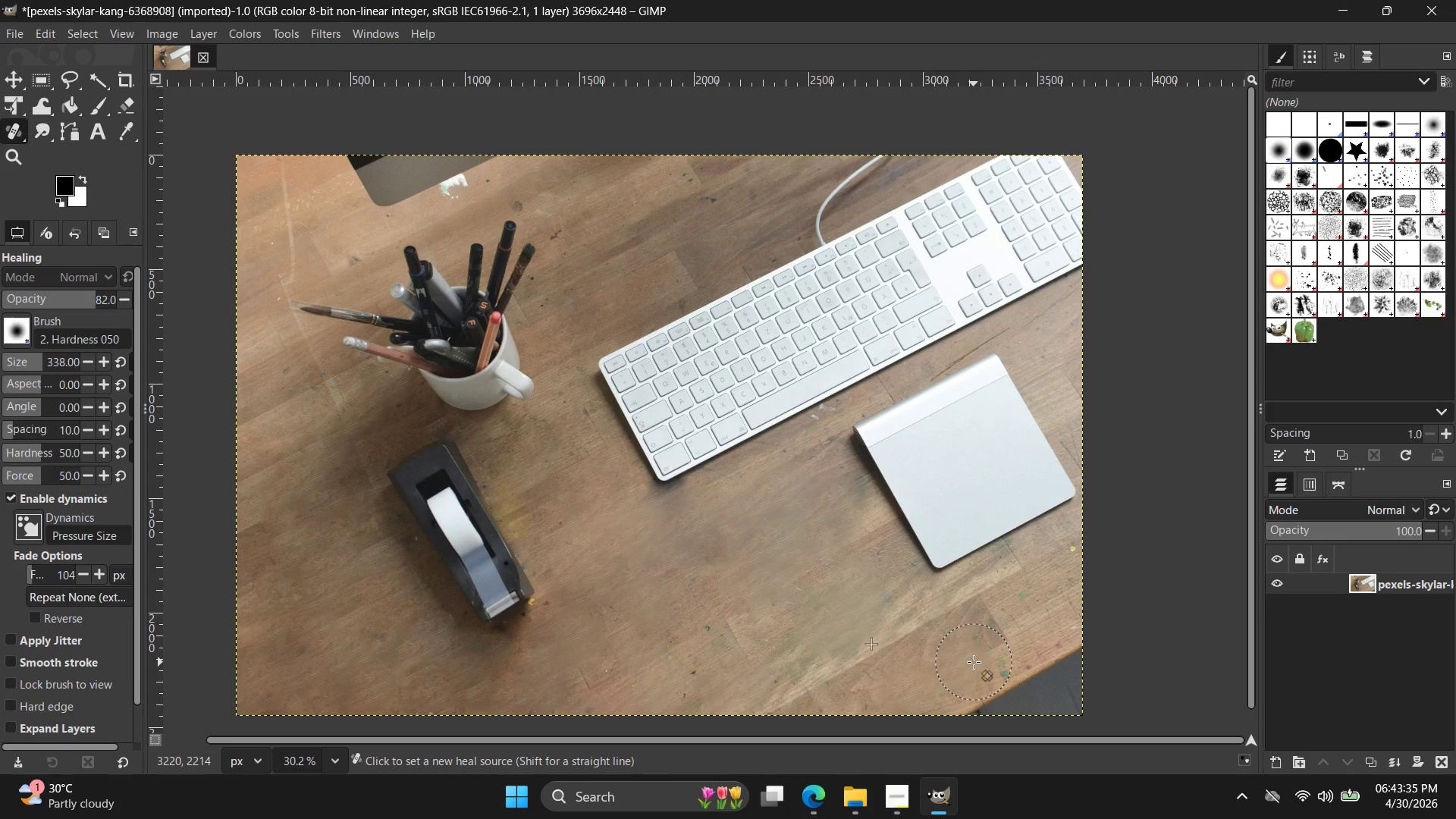 
key(Control+Z)
 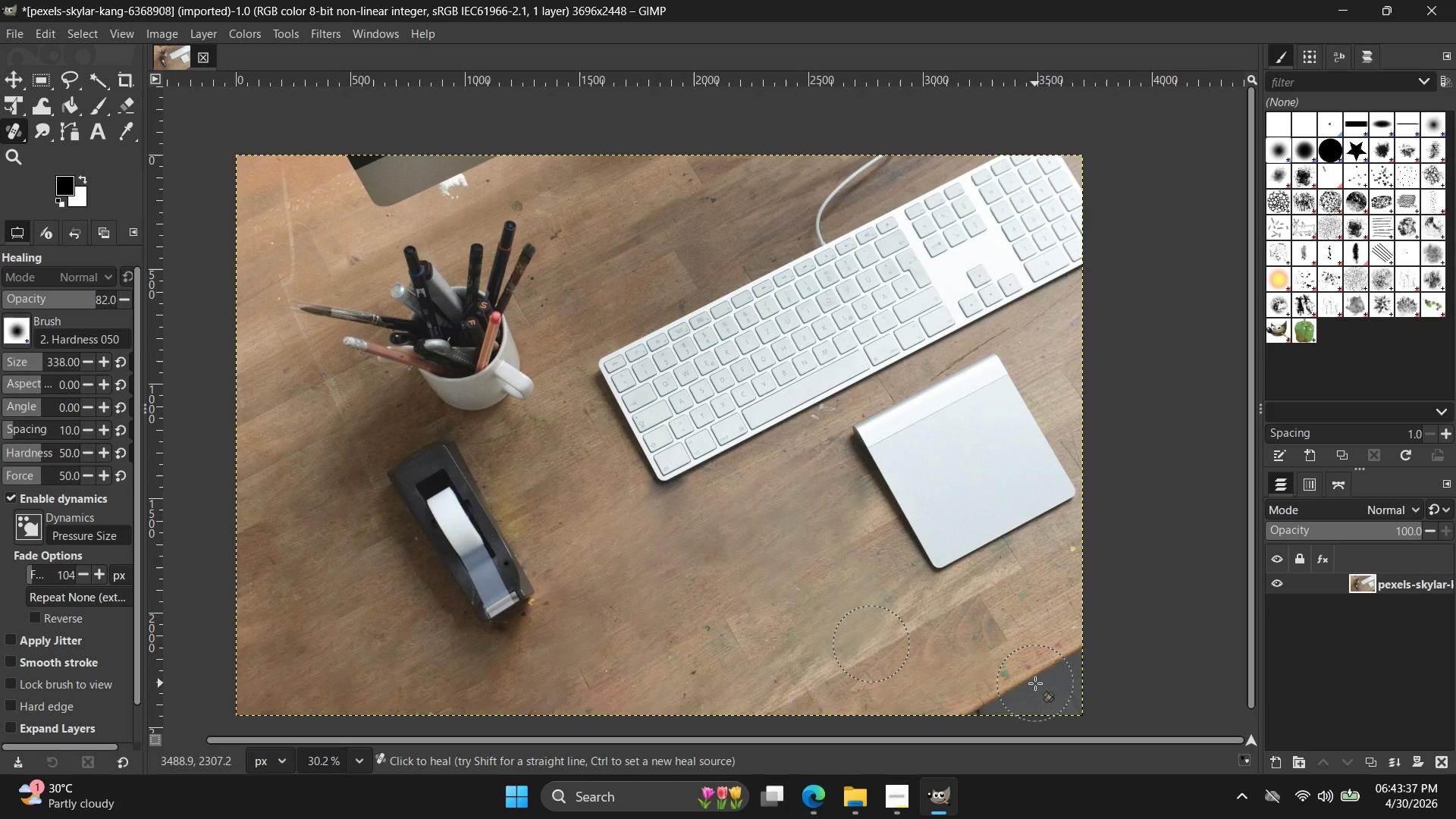 
hold_key(key=ControlLeft, duration=1.2)
scroll: coordinate [993, 659], scroll_direction: up, amount: 16.0
 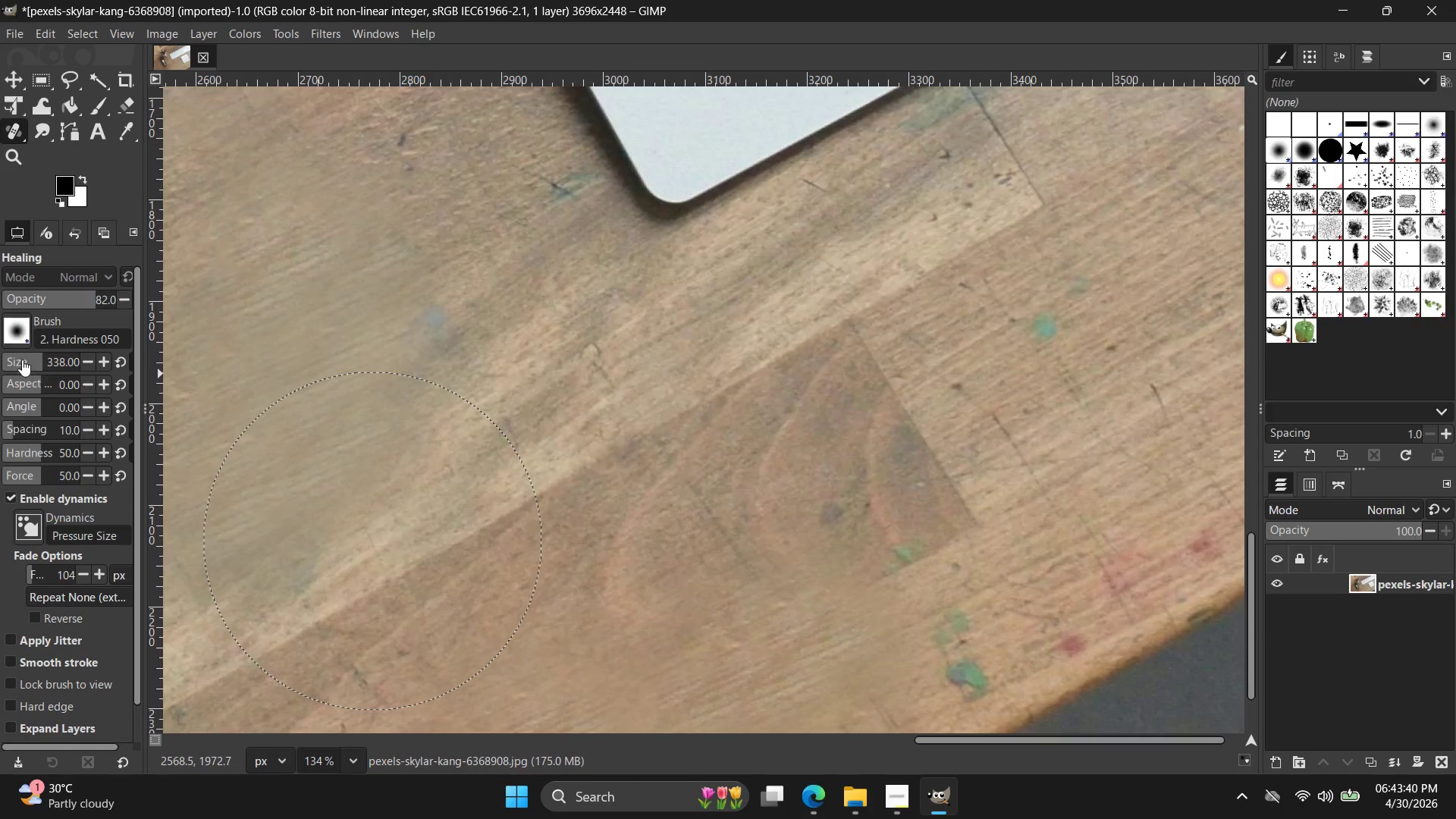 
left_click_drag(start_coordinate=[38, 355], to_coordinate=[15, 356])
 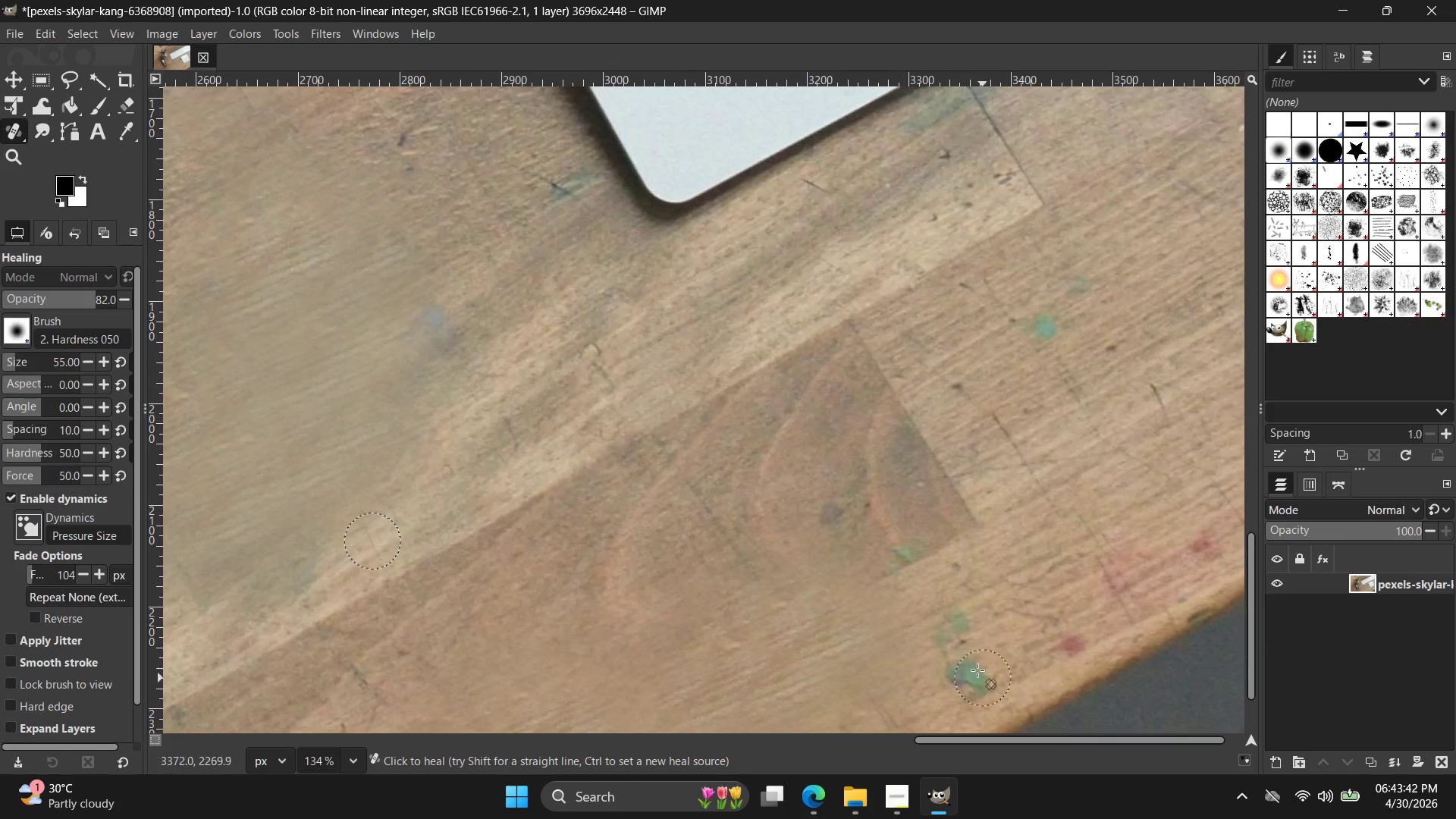 
left_click_drag(start_coordinate=[956, 661], to_coordinate=[1037, 609])
 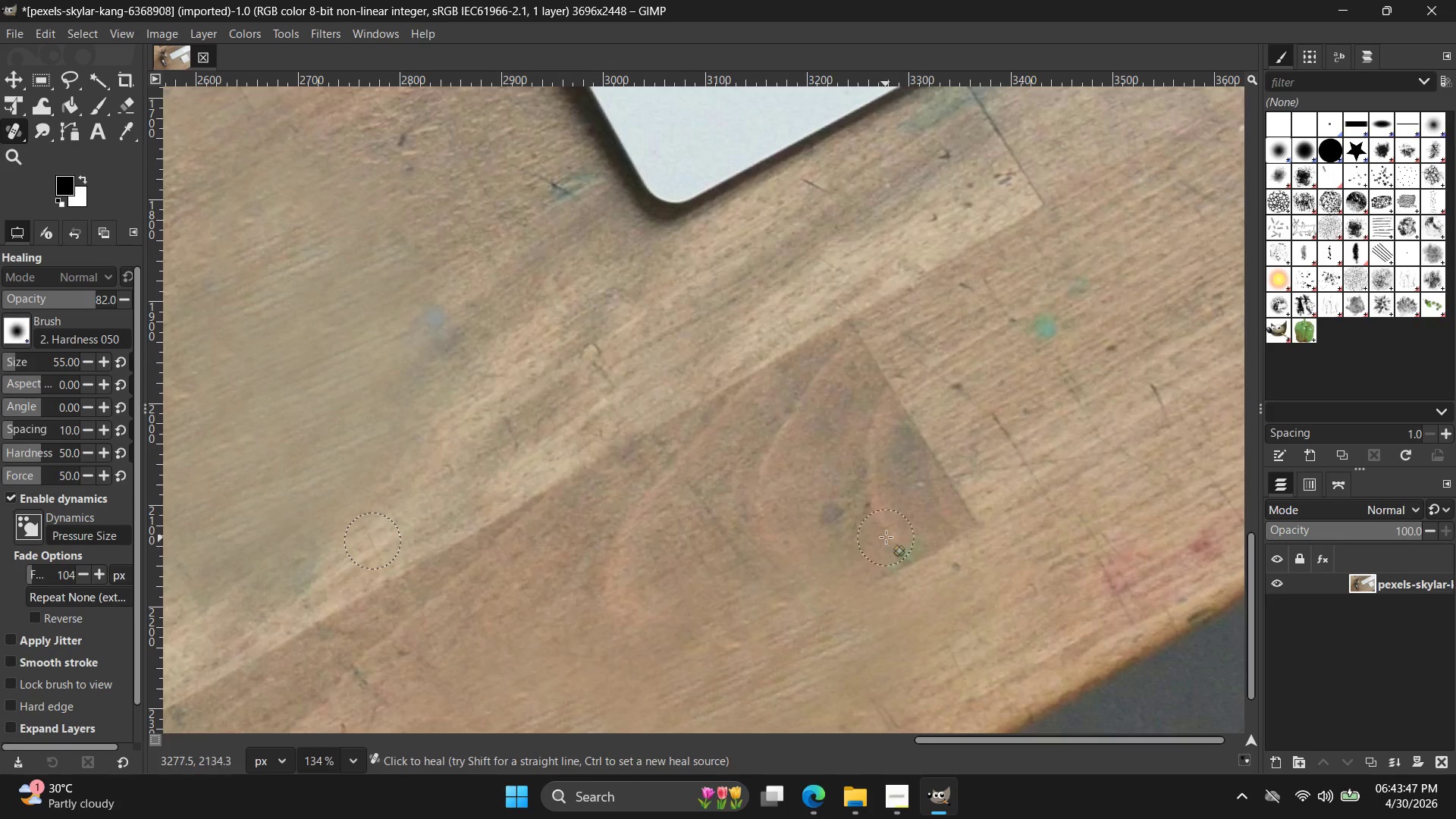 
left_click_drag(start_coordinate=[893, 531], to_coordinate=[897, 540])
 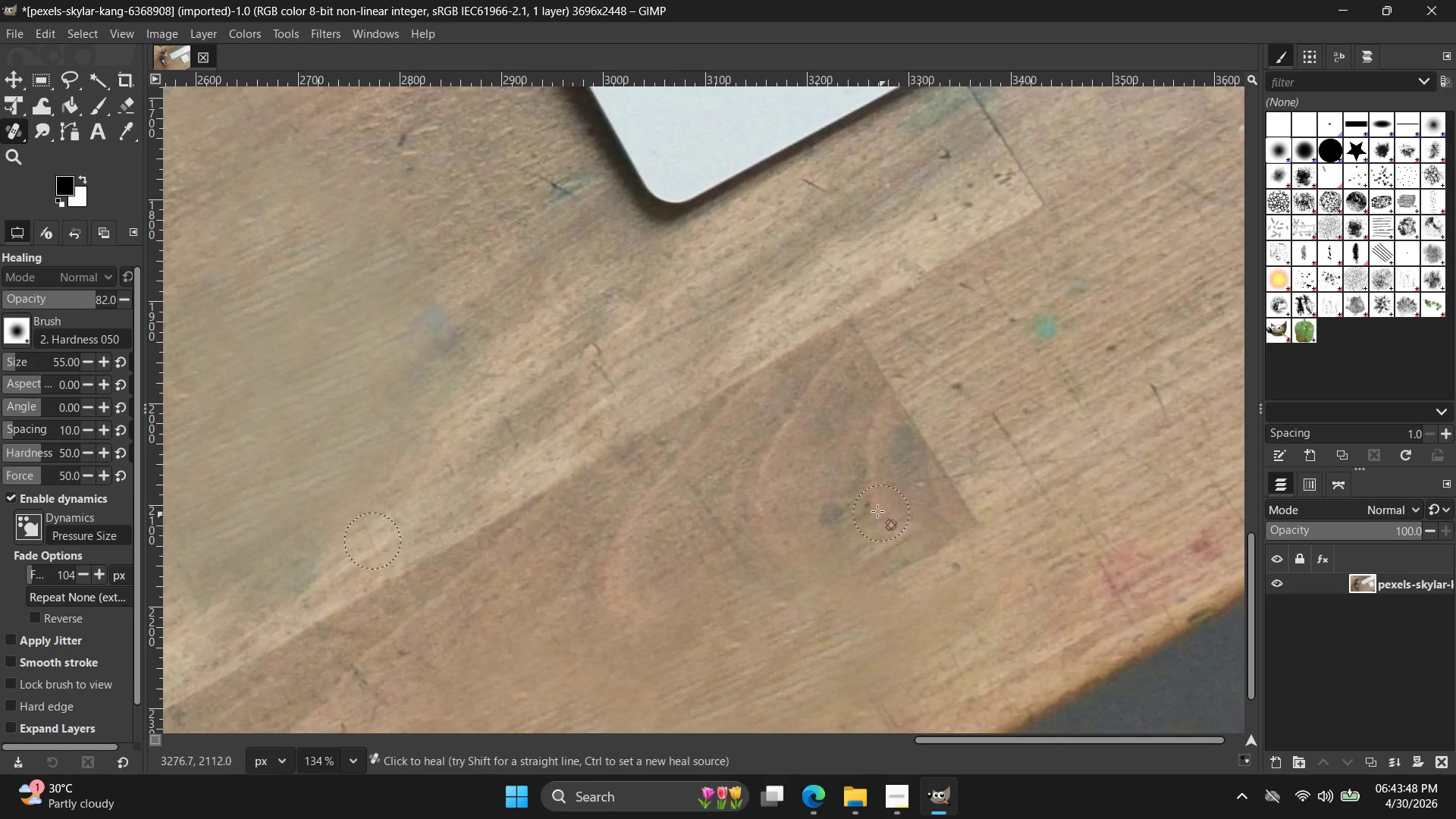 
hold_key(key=ControlLeft, duration=0.84)
left_click([799, 441])
 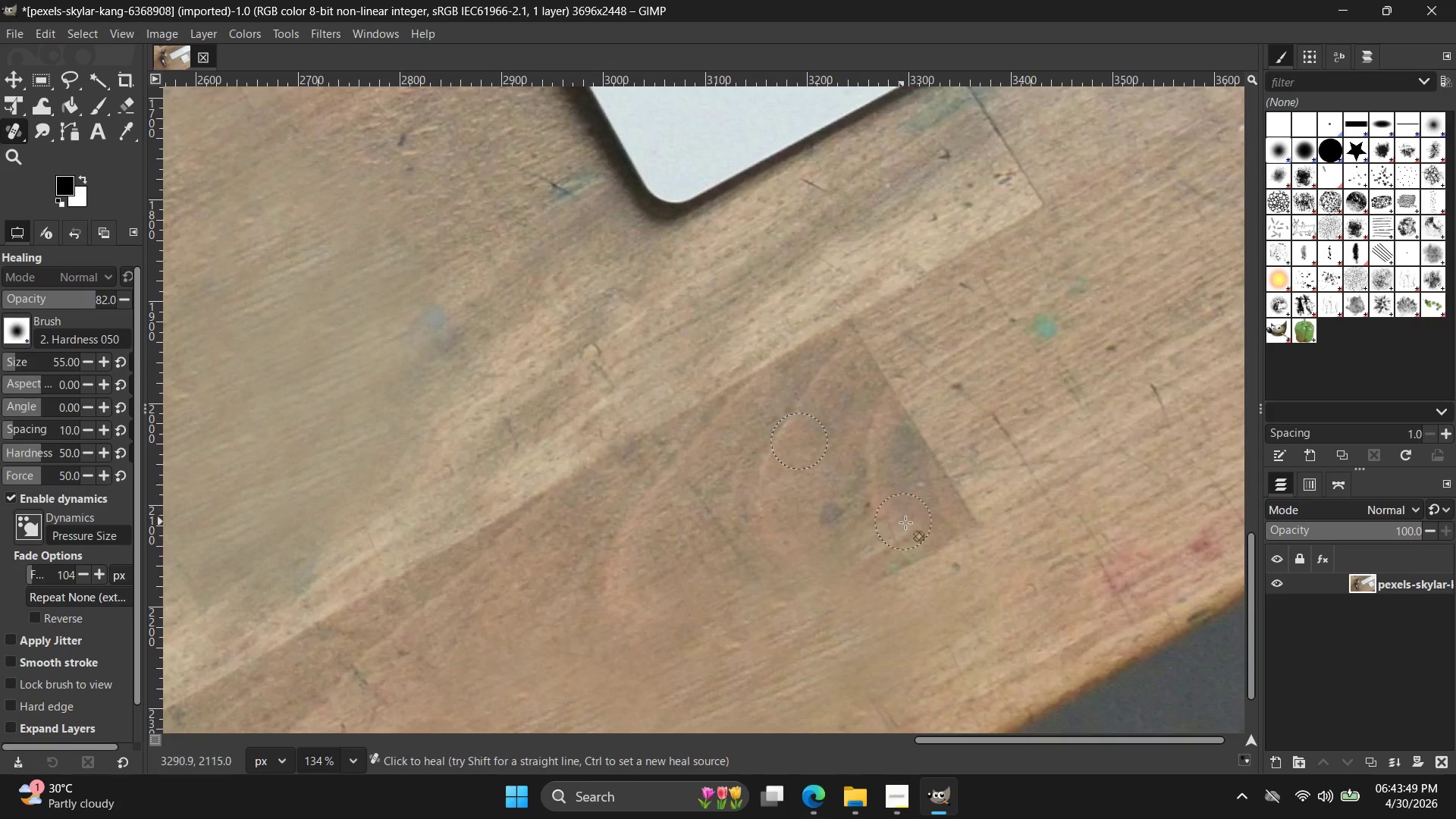 
left_click_drag(start_coordinate=[907, 522], to_coordinate=[821, 505])
 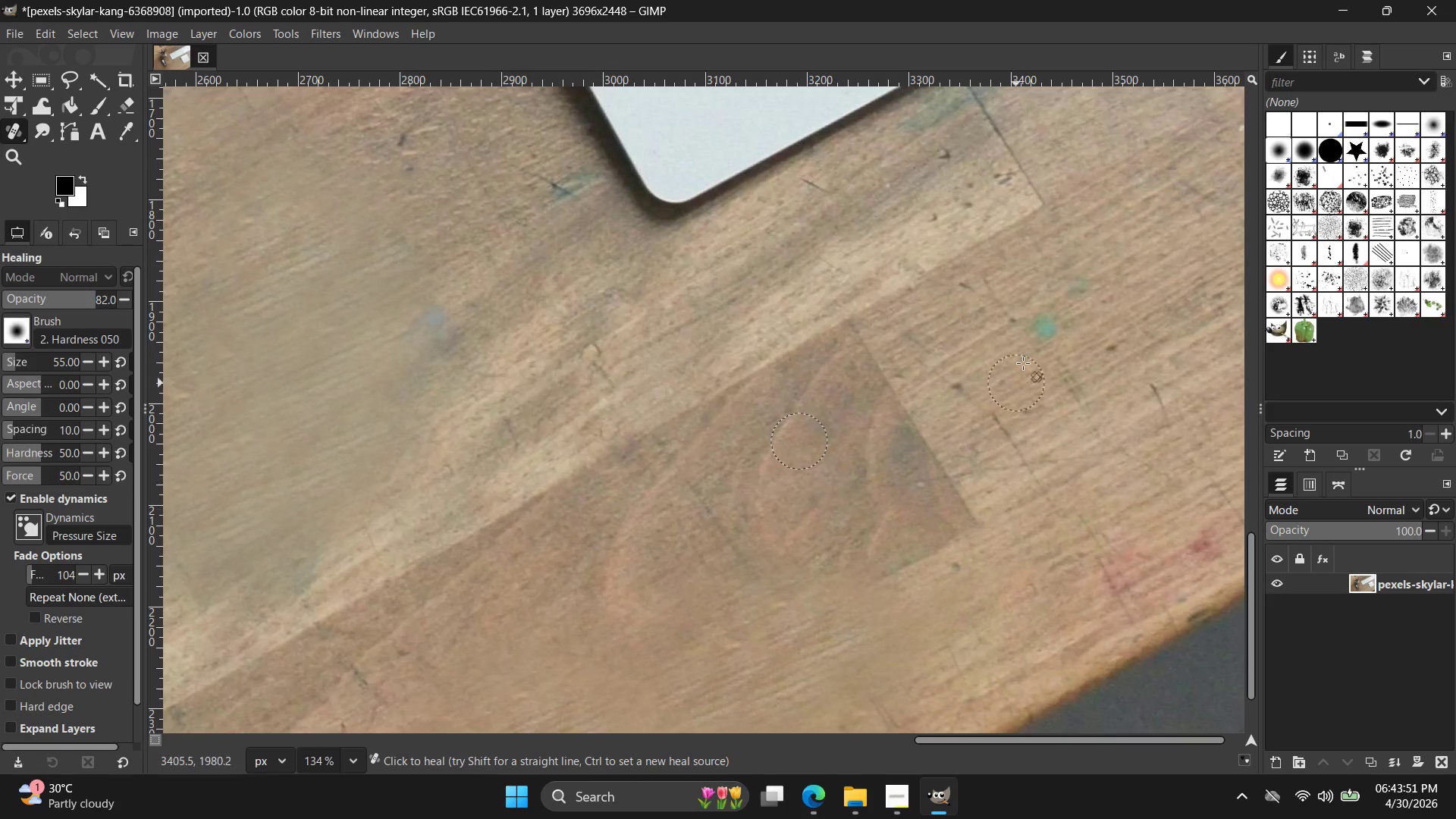 
hold_key(key=ControlLeft, duration=0.47)
left_click([1026, 298])
 